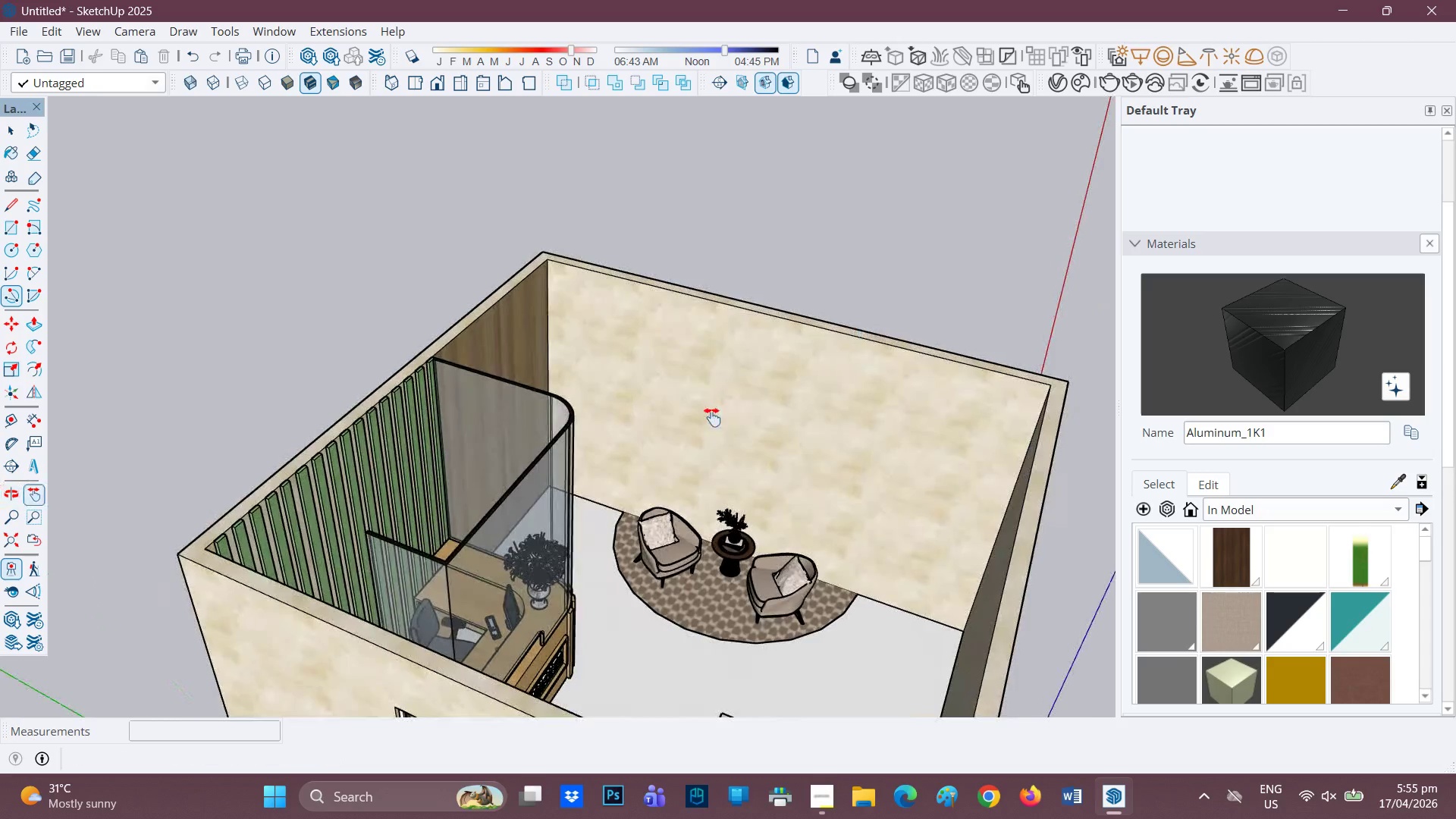 
scroll: coordinate [698, 552], scroll_direction: up, amount: 2.0
 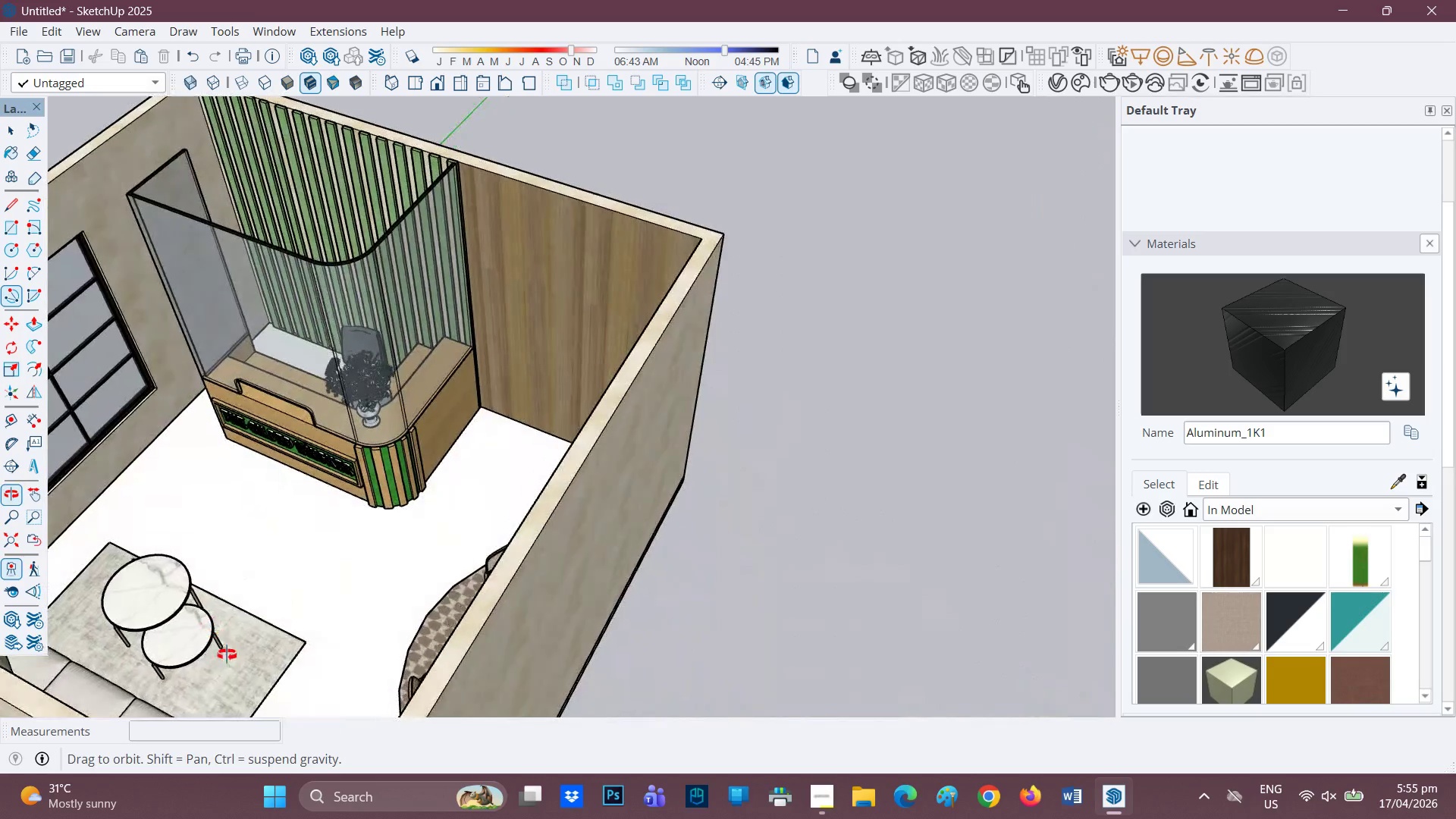 
key(H)
 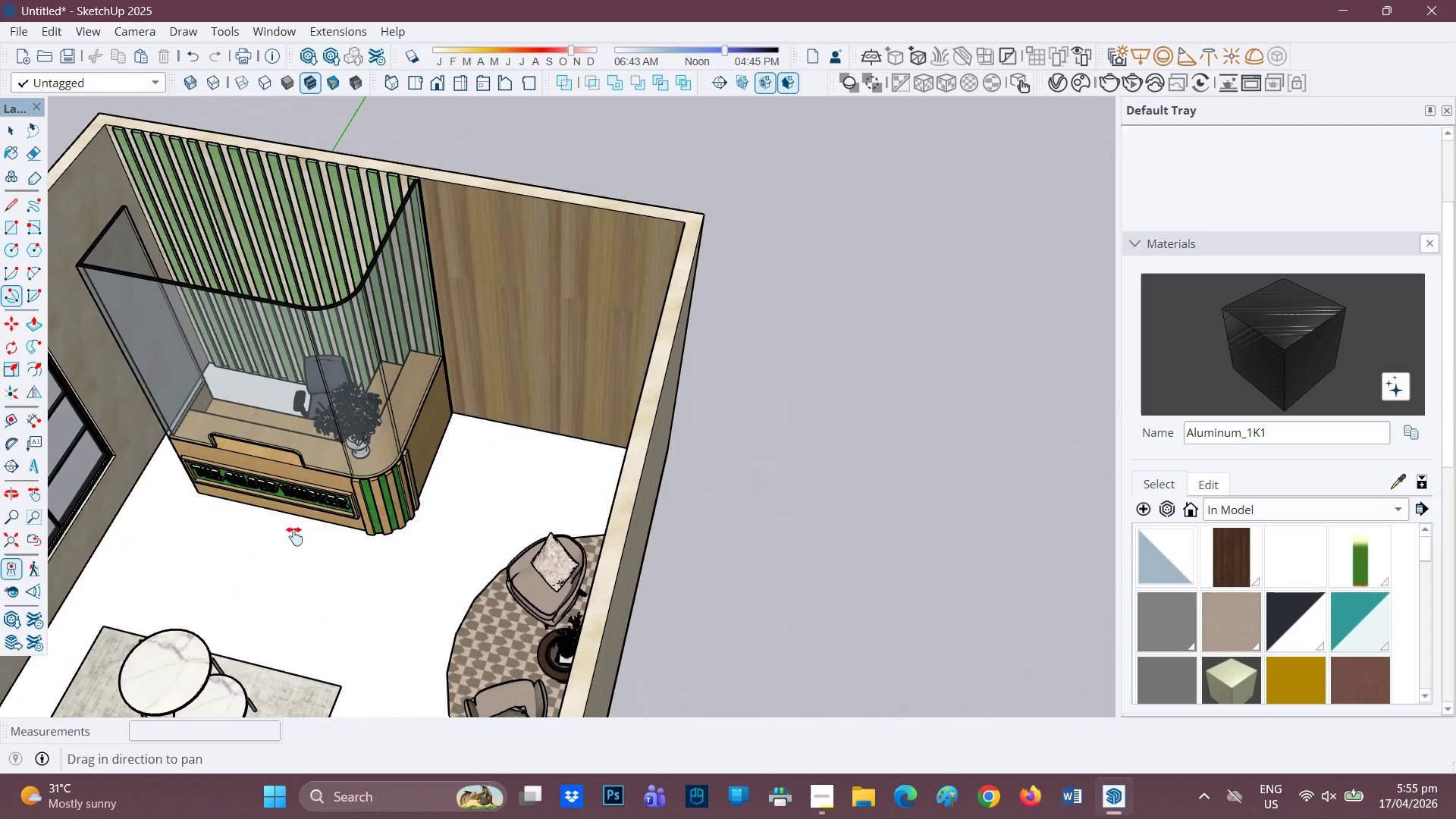 
left_click_drag(start_coordinate=[292, 538], to_coordinate=[535, 410])
 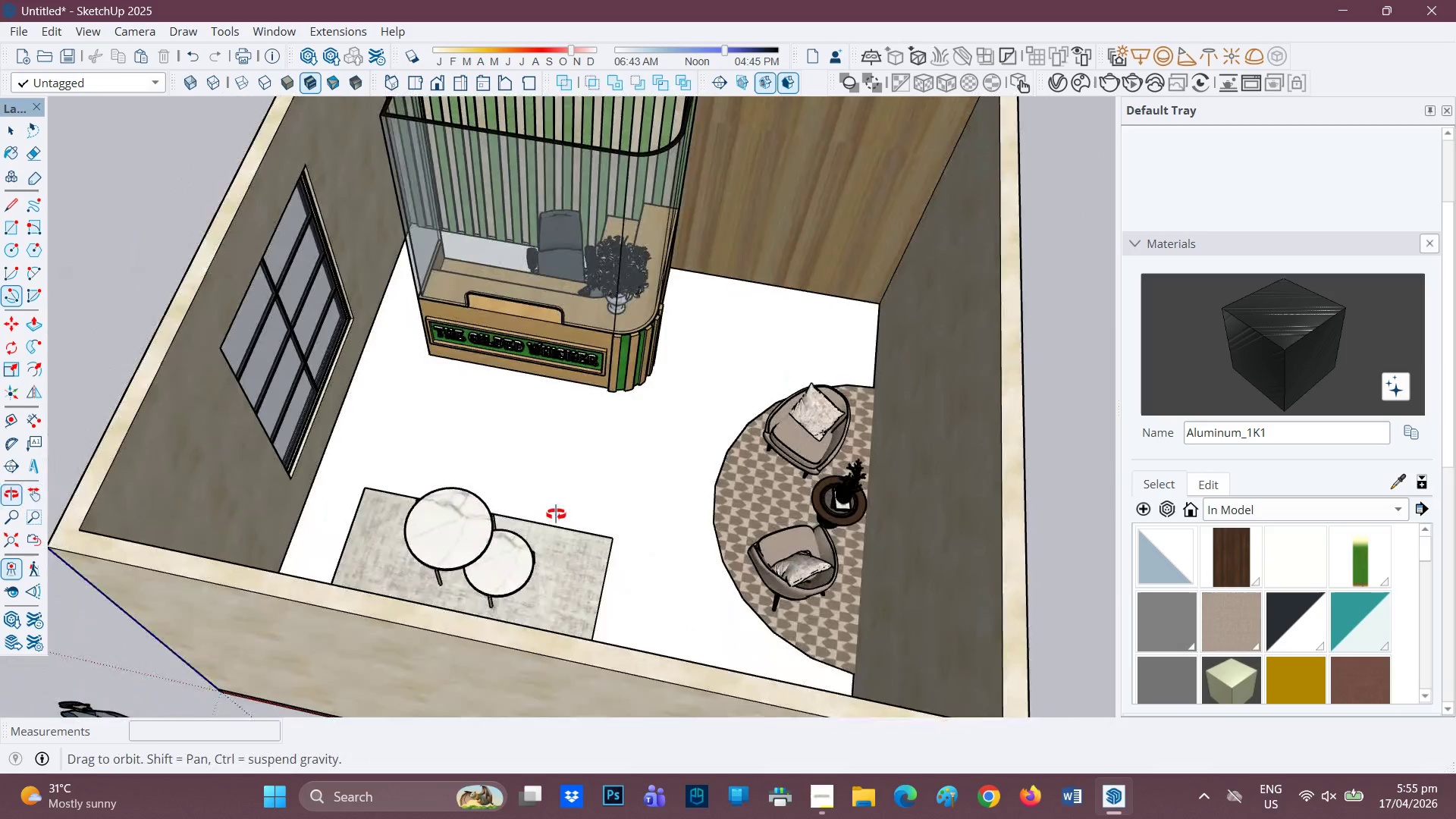 
scroll: coordinate [544, 540], scroll_direction: down, amount: 1.0
 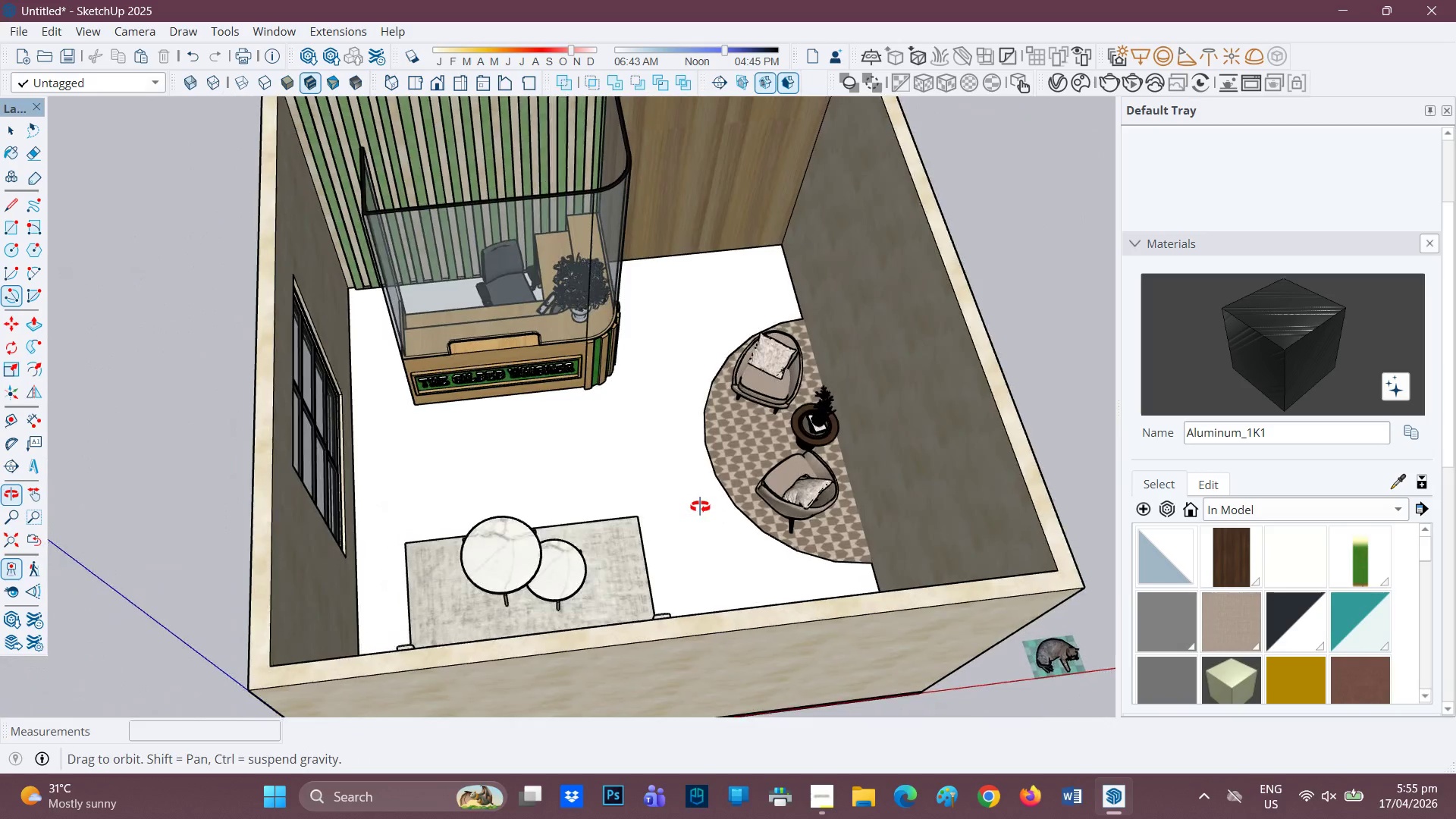 
scroll: coordinate [620, 517], scroll_direction: up, amount: 2.0
 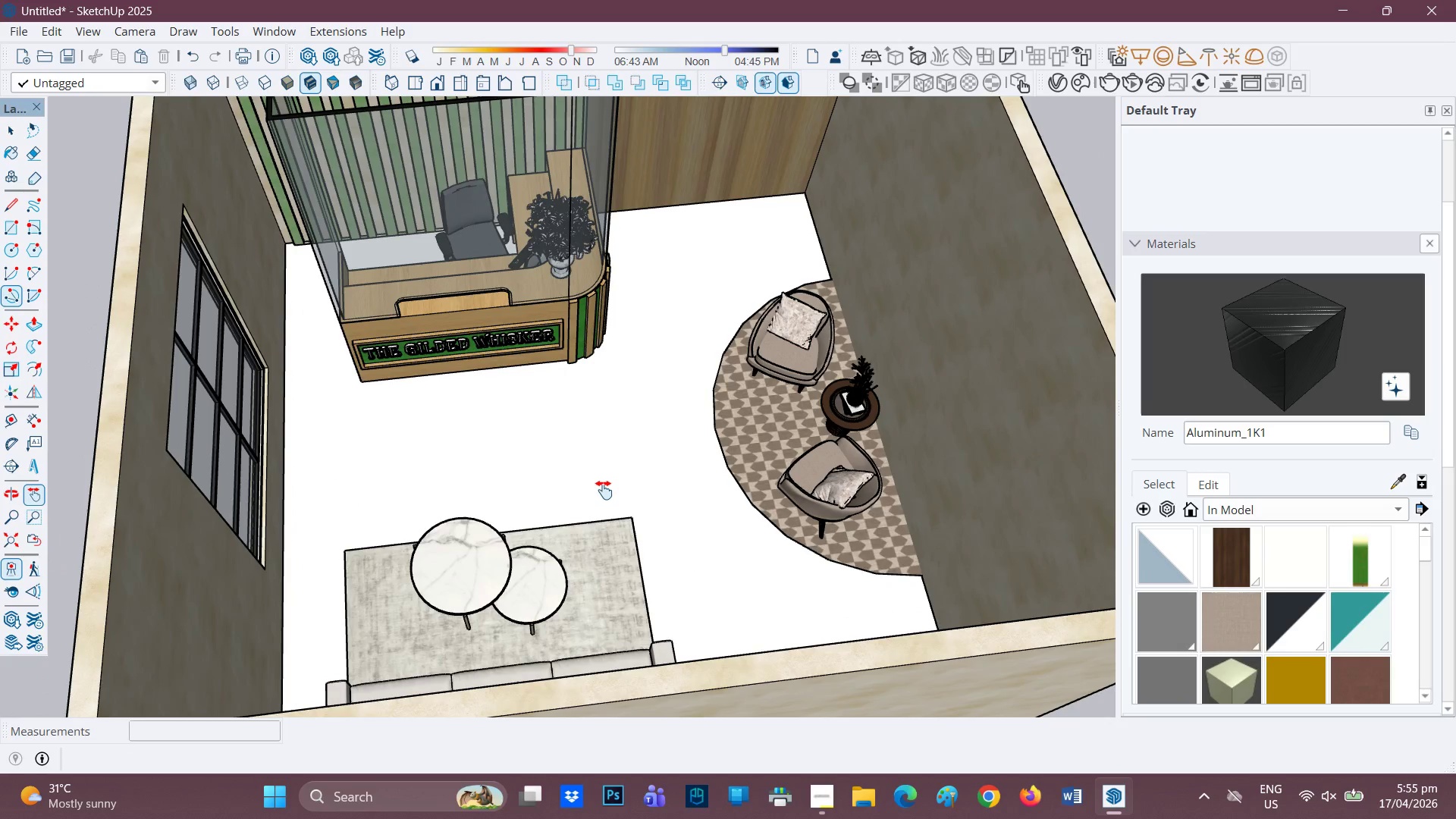 
key(Space)
 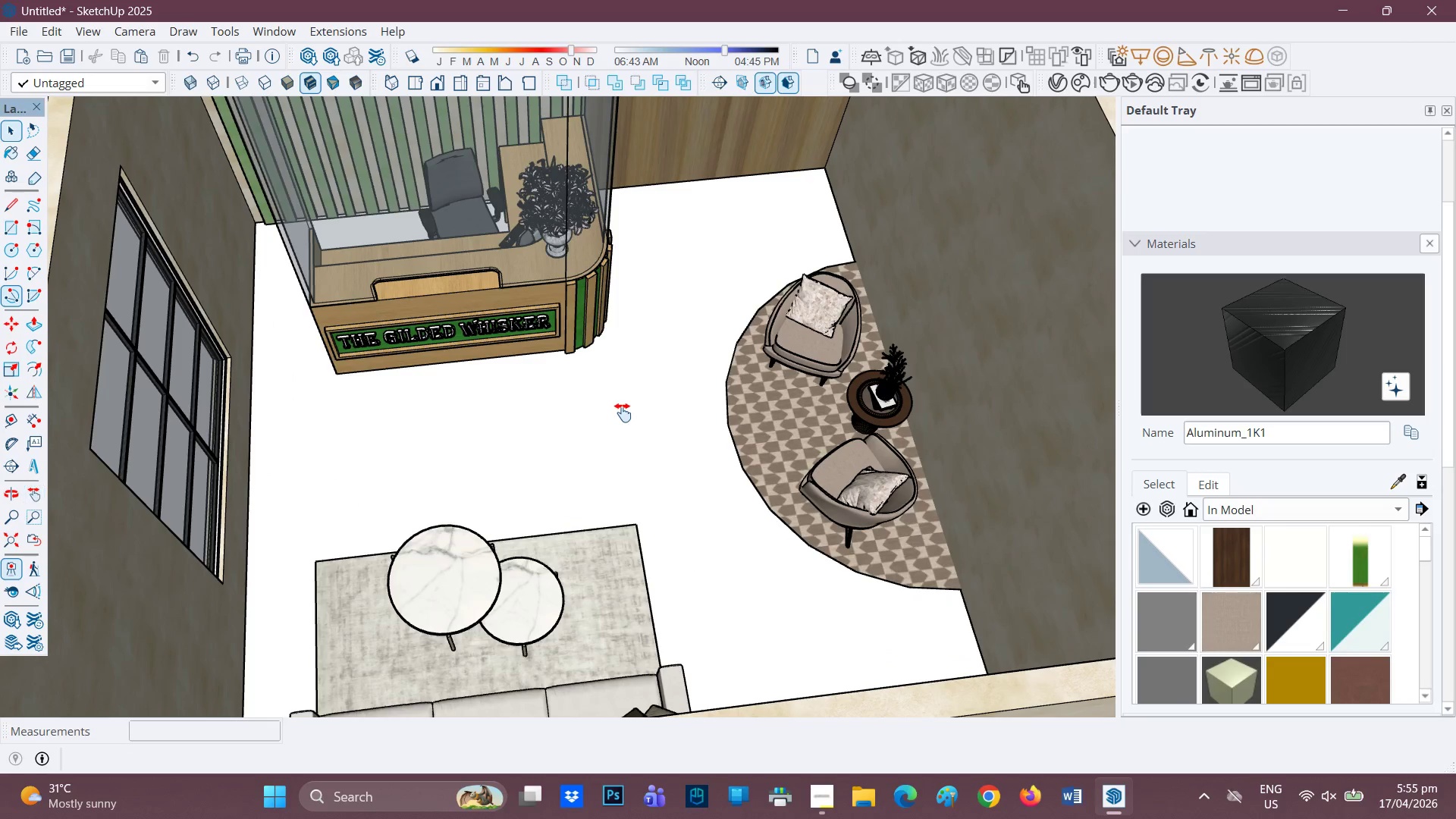 
scroll: coordinate [594, 457], scroll_direction: up, amount: 1.0
 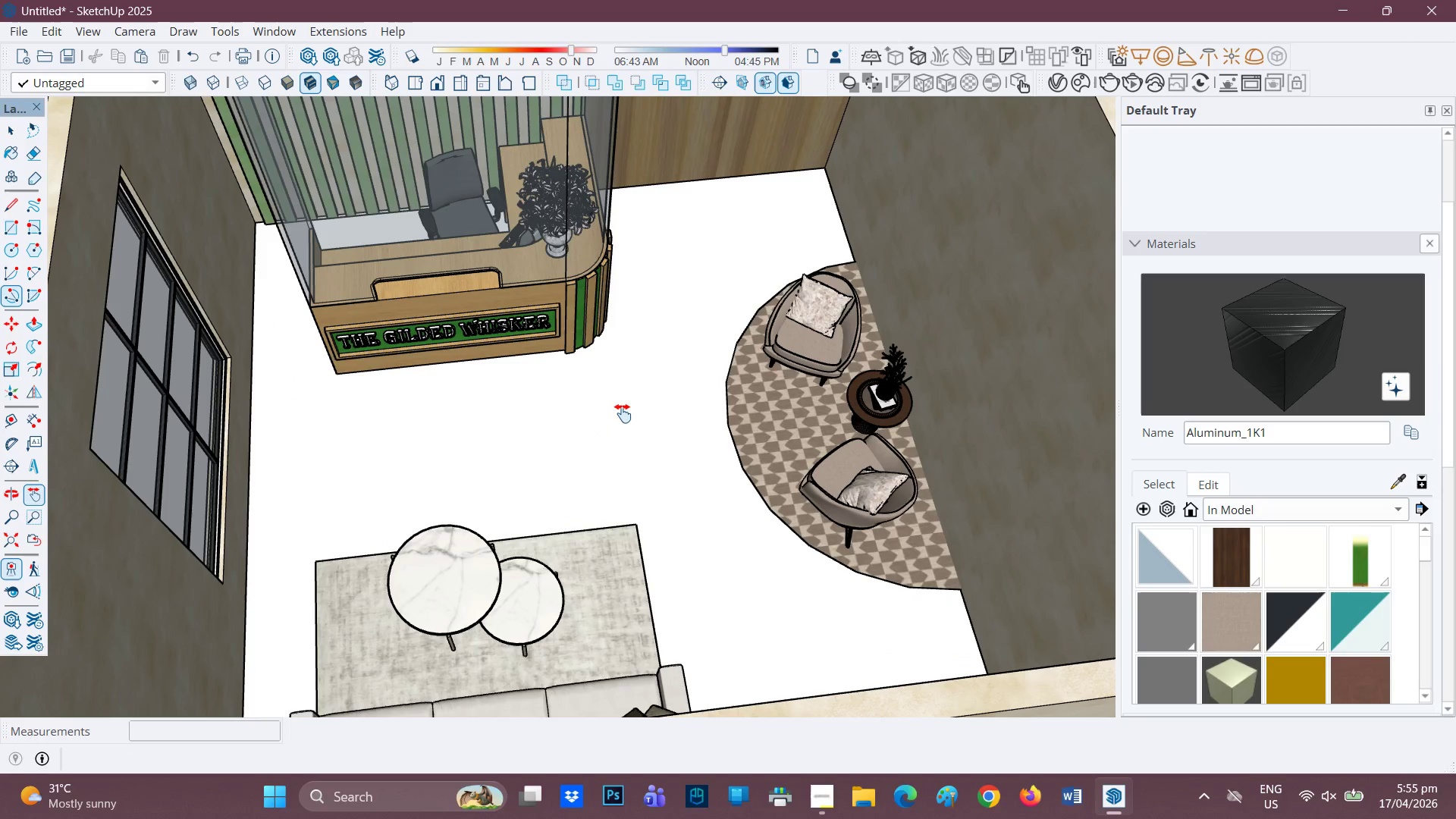 
left_click([623, 413])
 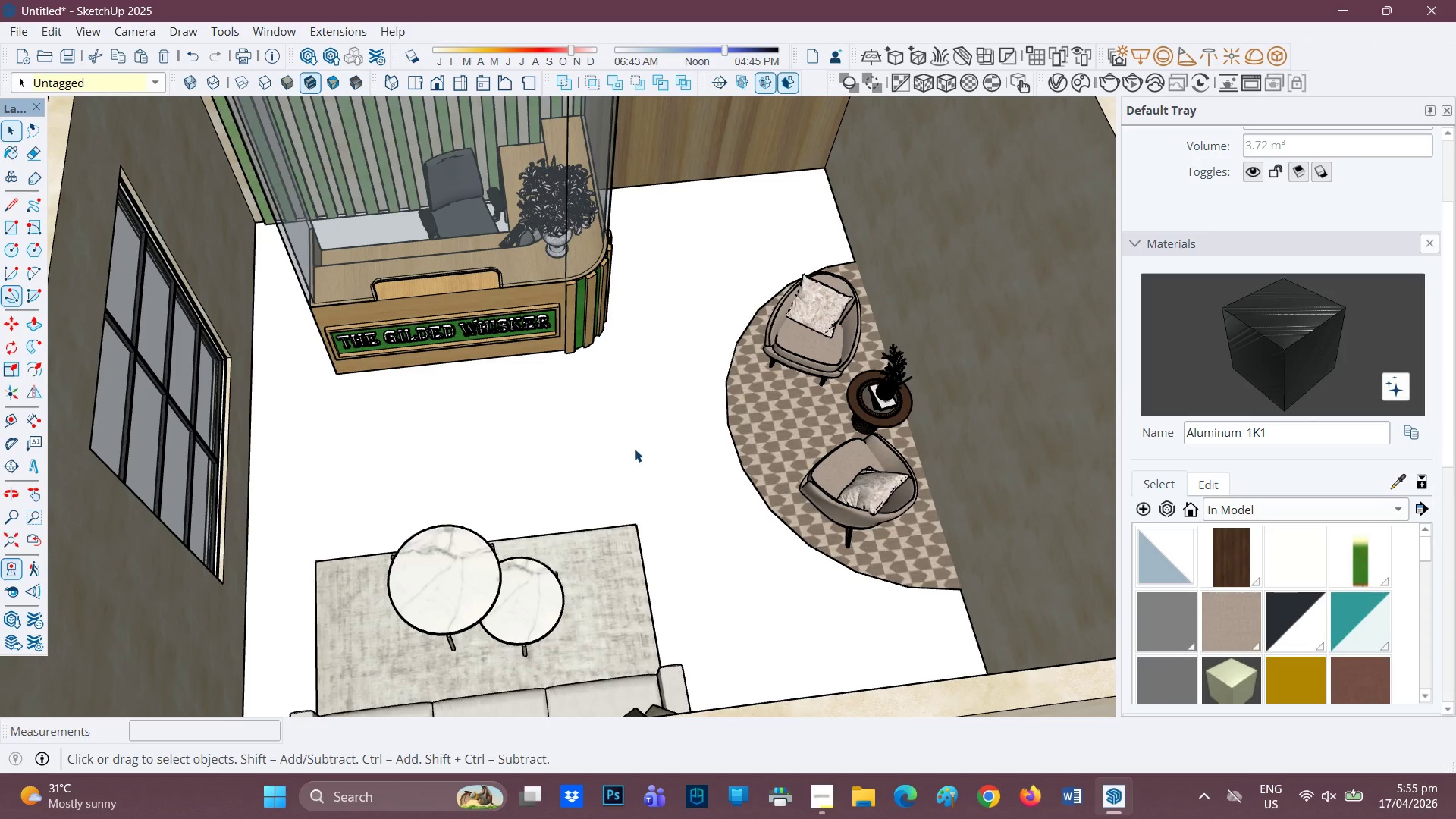 
wait(28.22)
 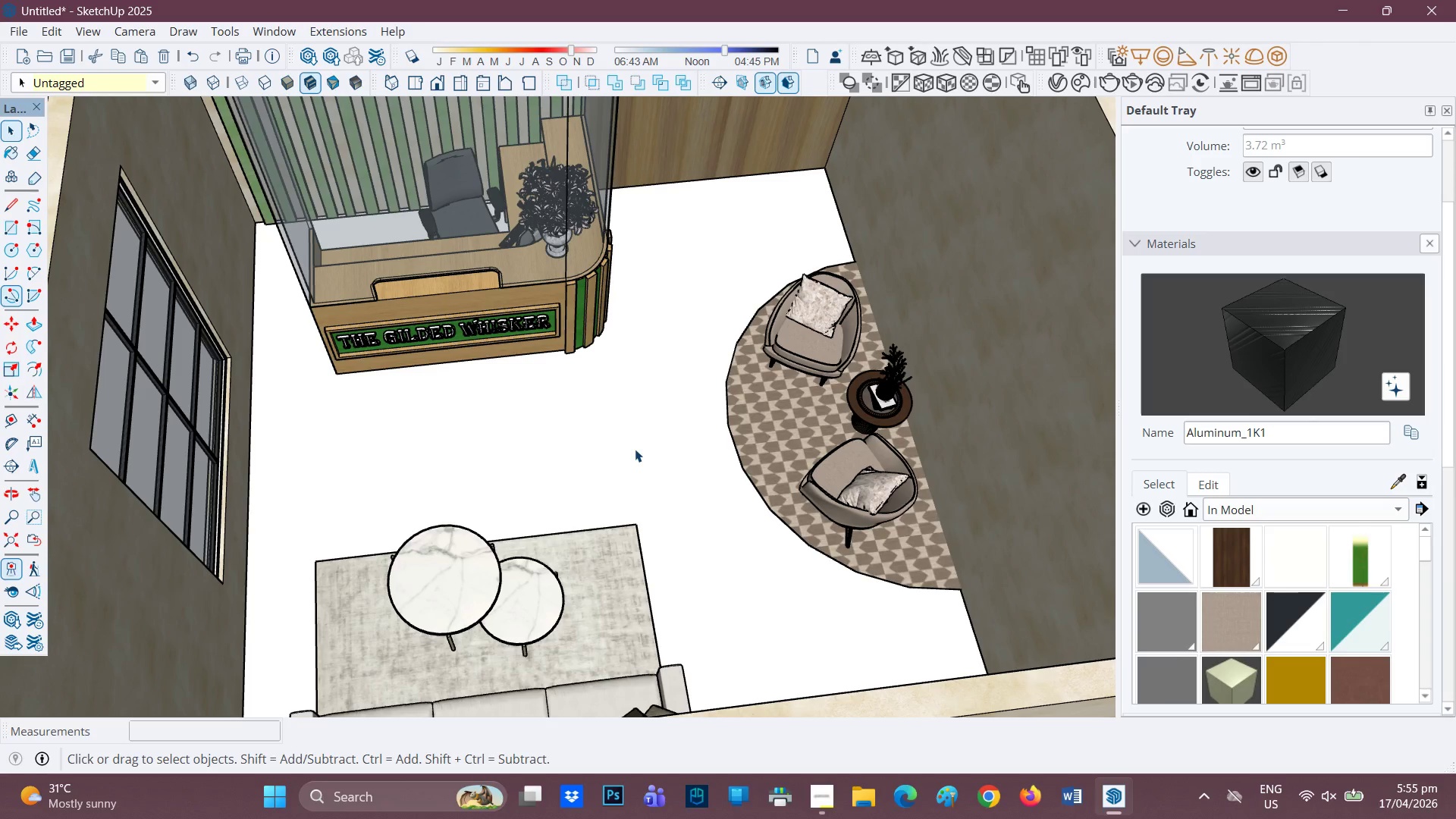 
scroll: coordinate [618, 444], scroll_direction: up, amount: 1.0
 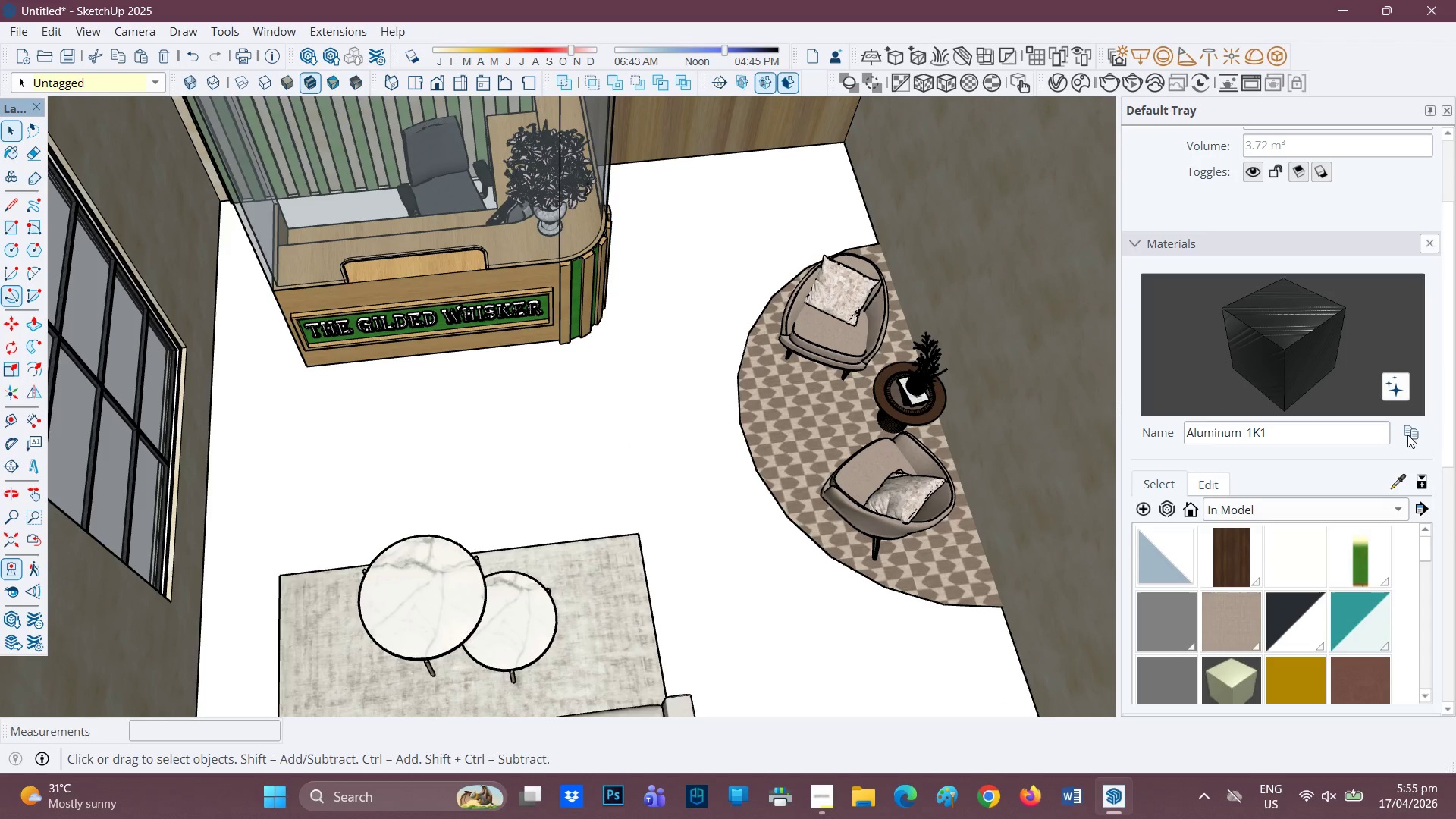 
left_click([1402, 508])
 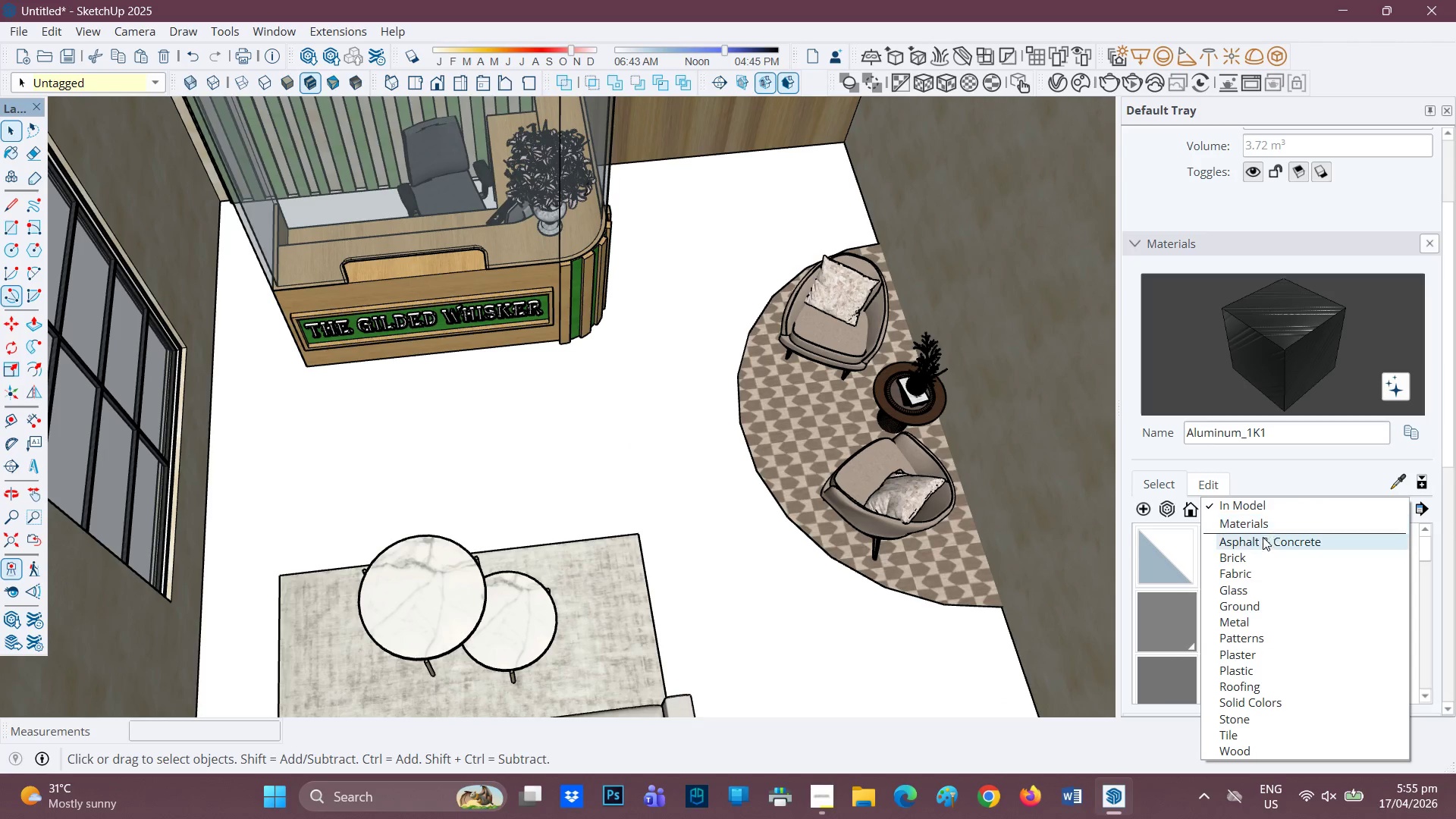 
left_click([1262, 543])
 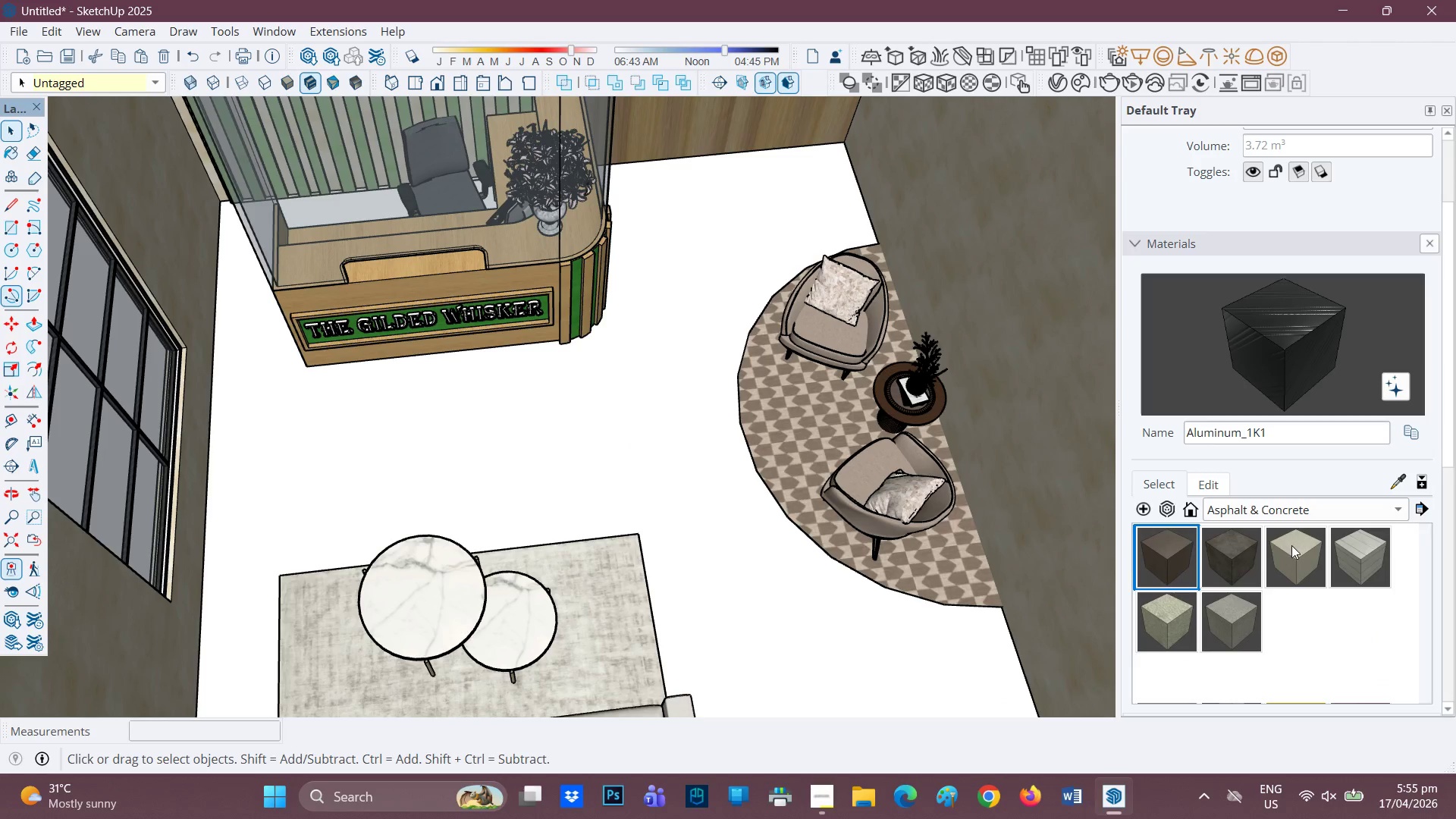 
mouse_move([1286, 573])
 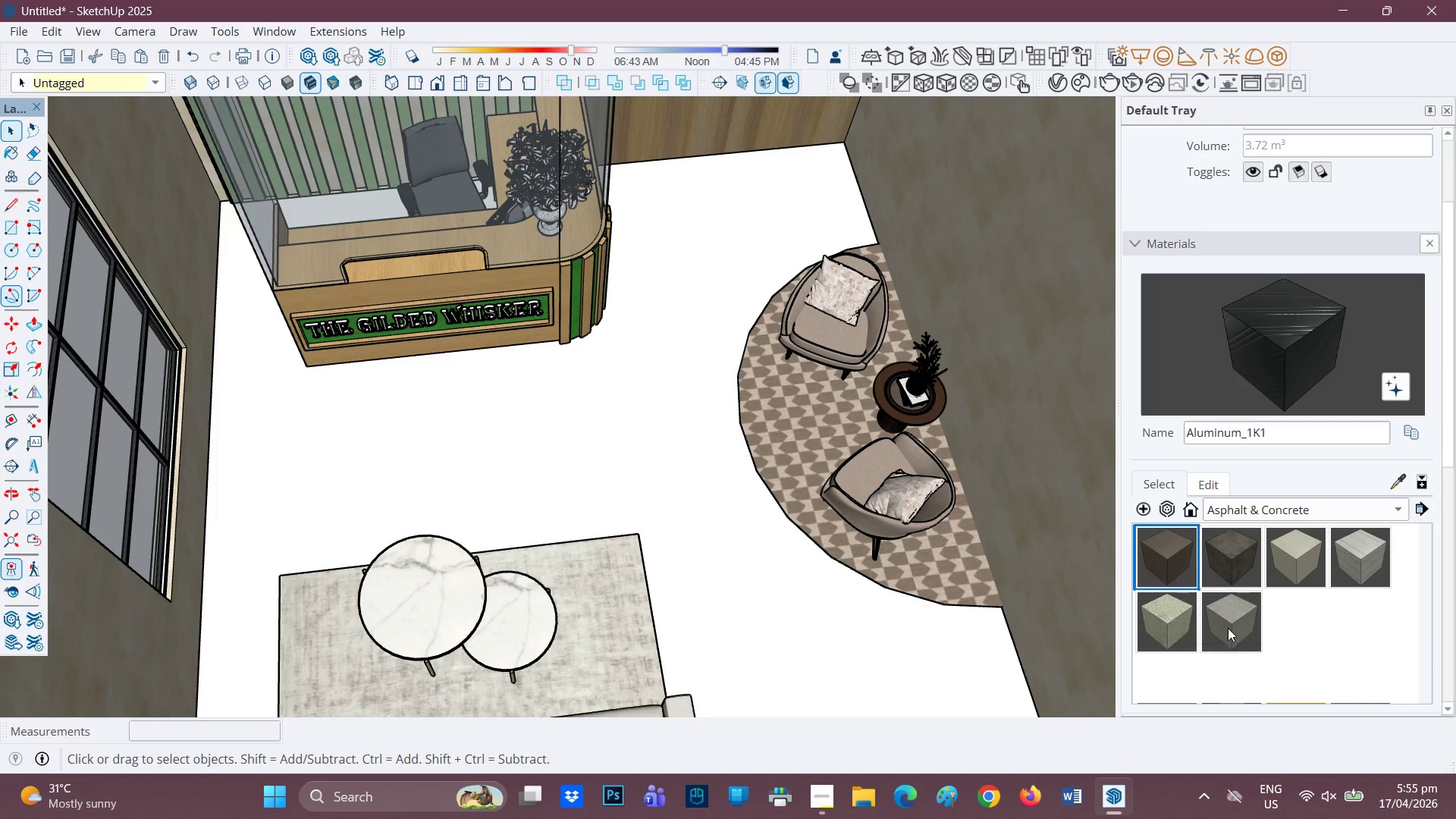 
left_click([1232, 622])
 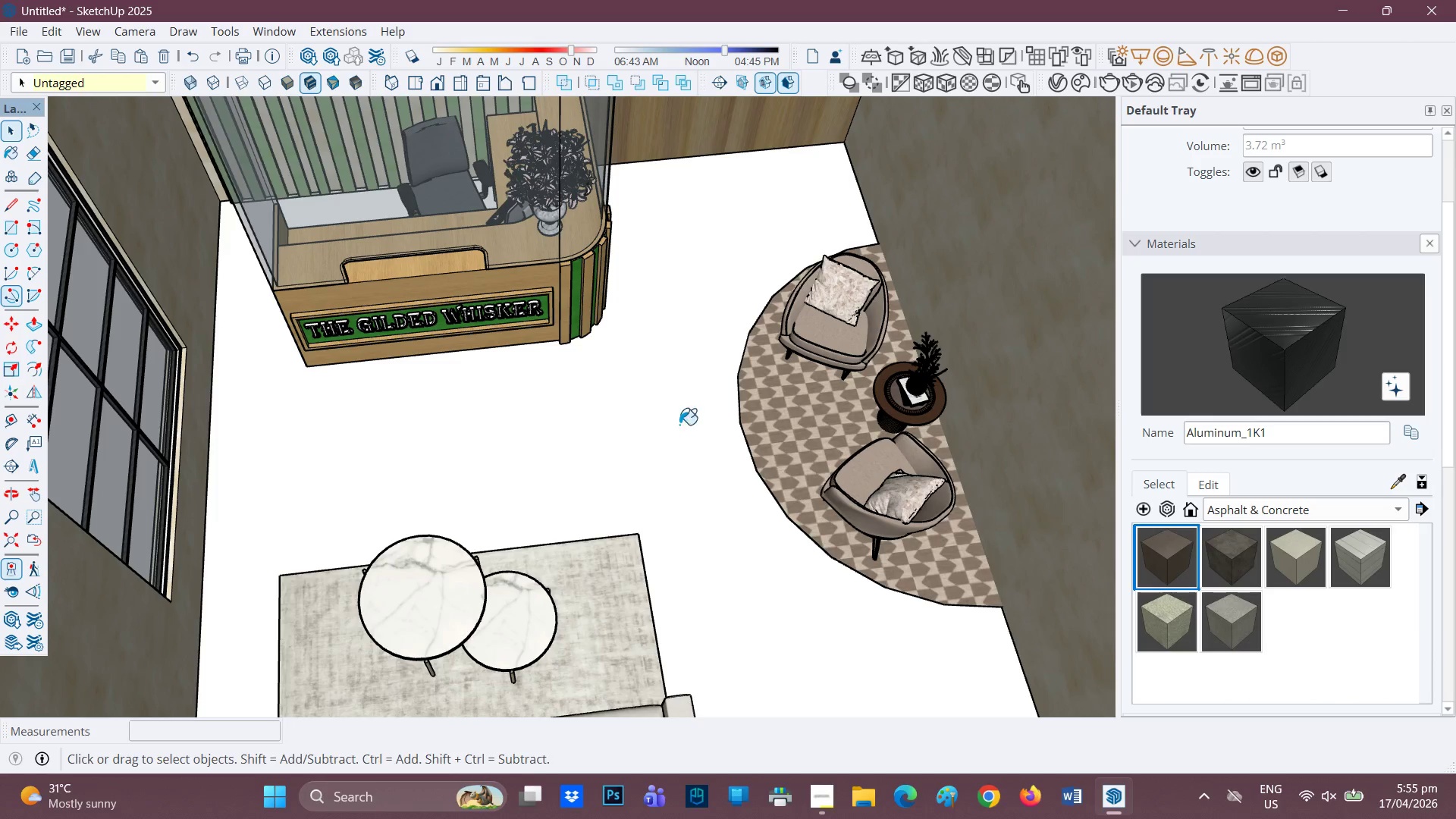 
left_click([657, 416])
 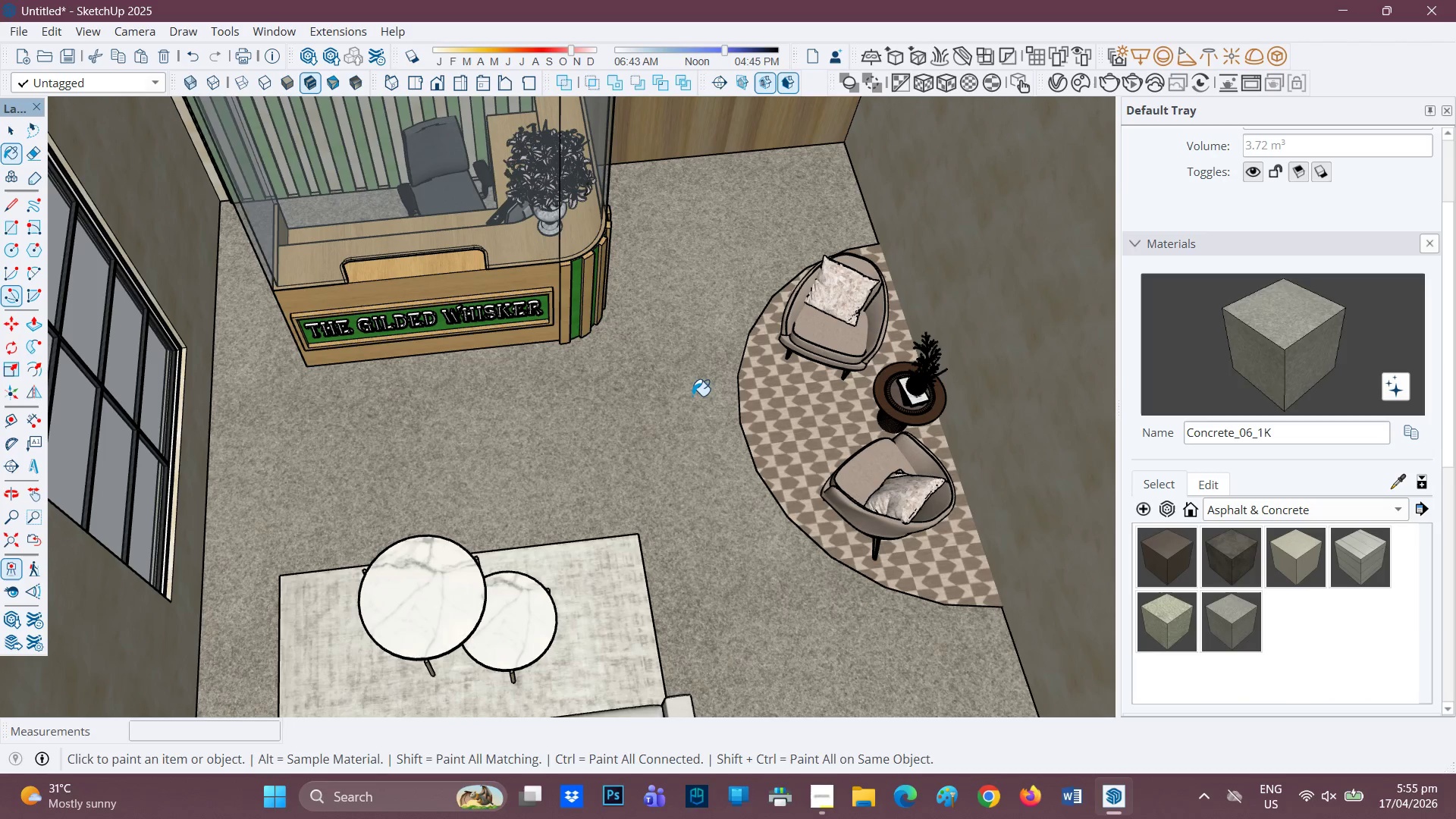 
scroll: coordinate [747, 403], scroll_direction: up, amount: 10.0
 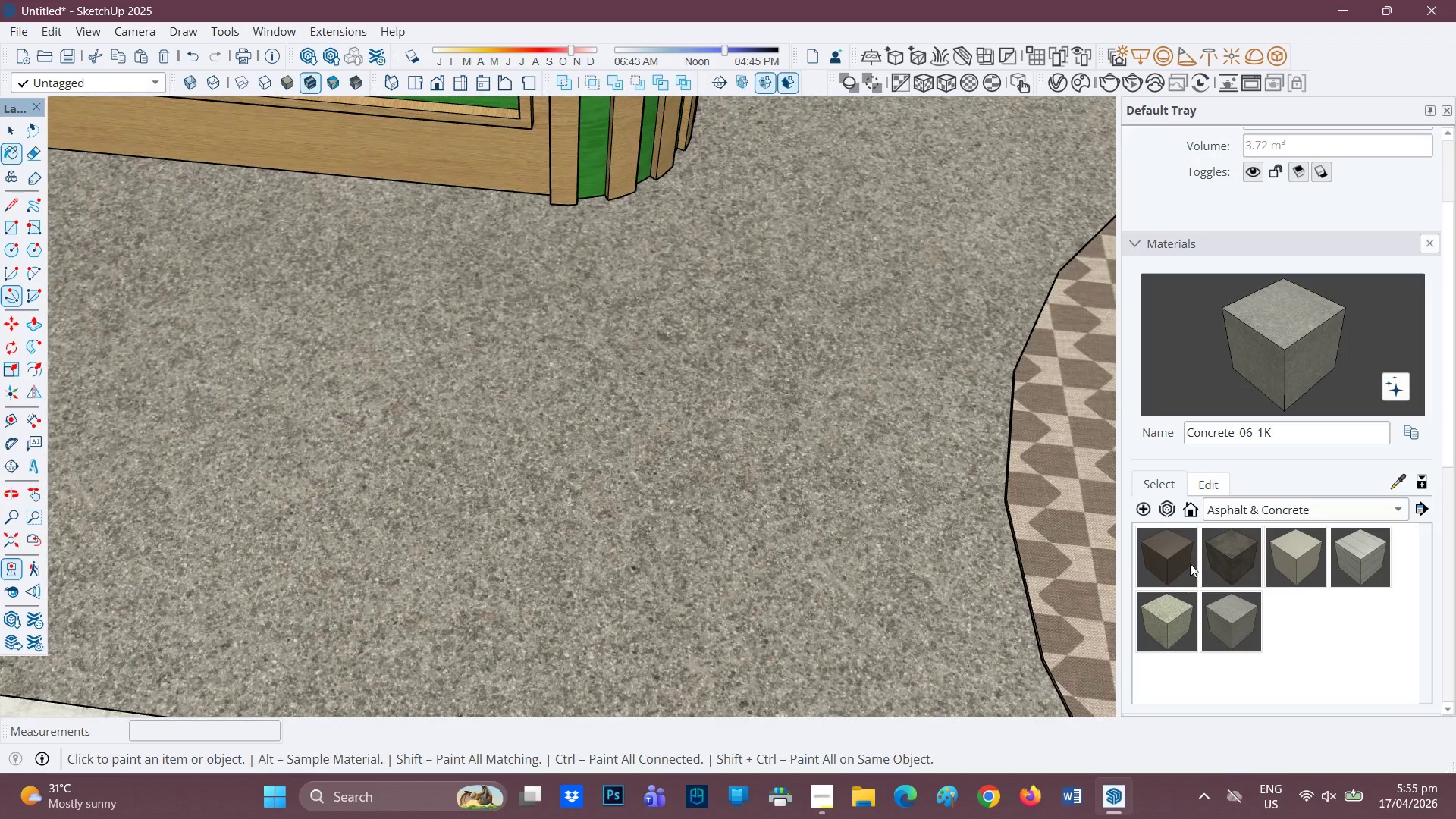 
left_click([1166, 563])
 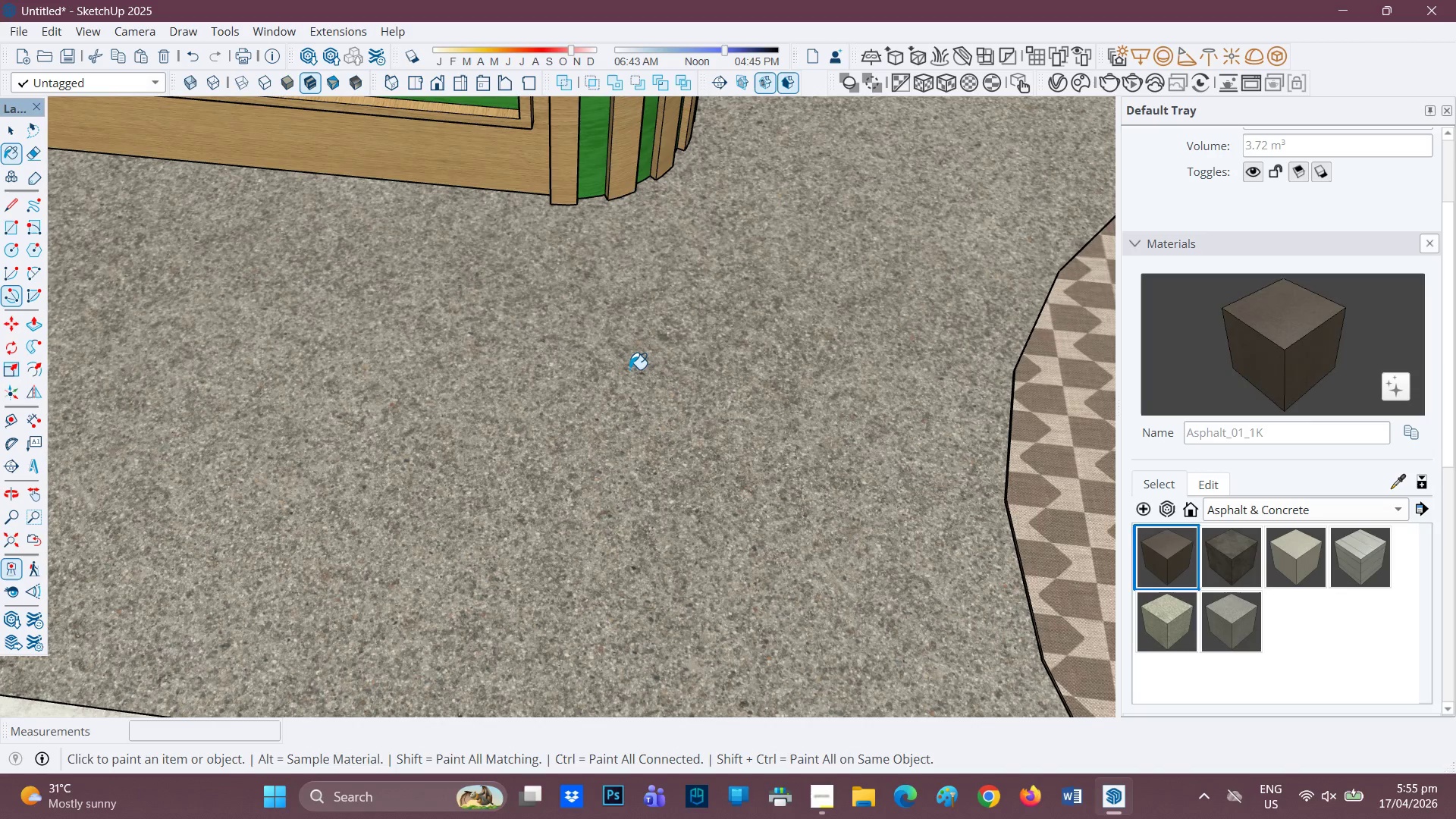 
left_click([629, 368])
 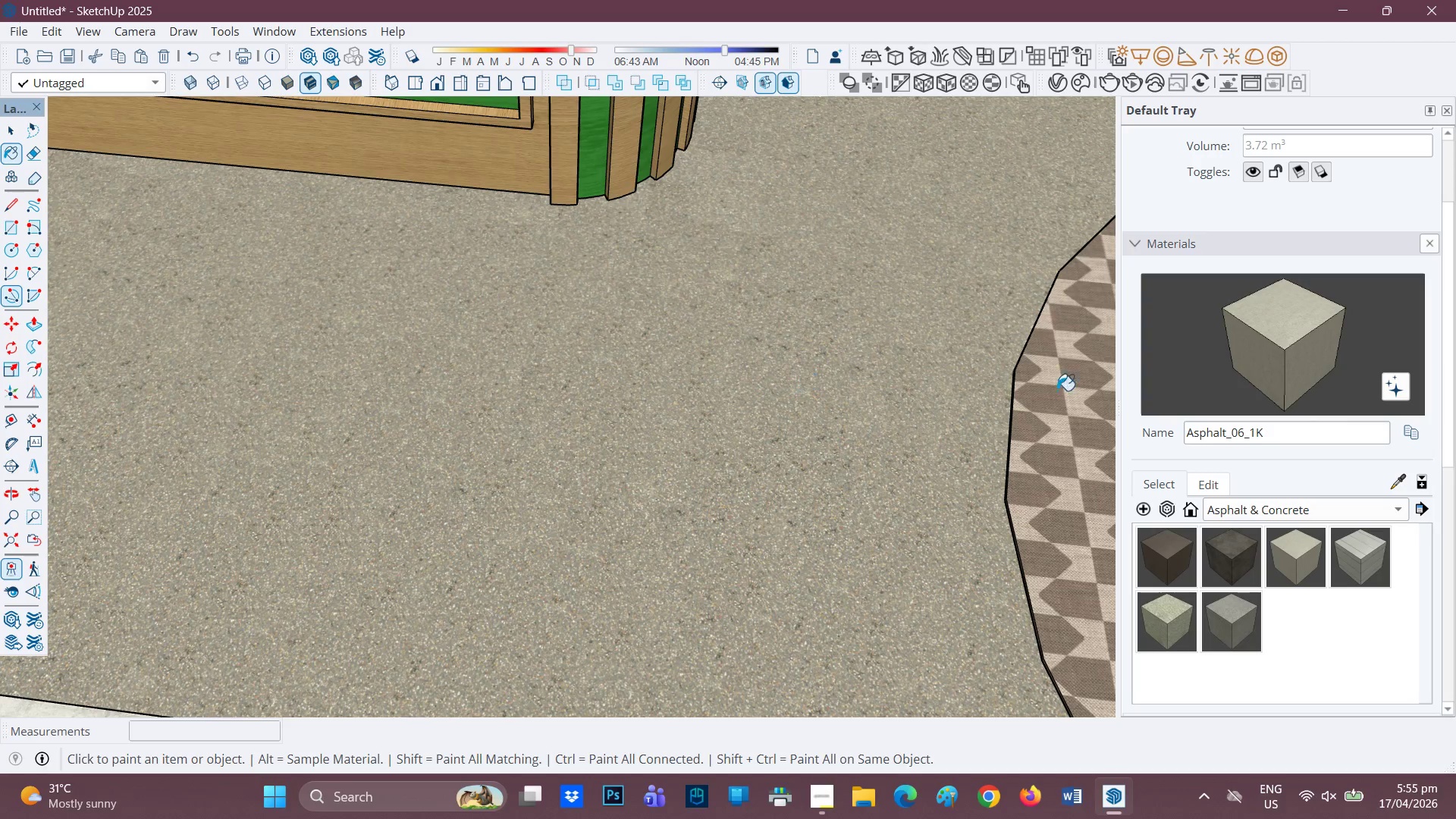 
left_click([1418, 428])
 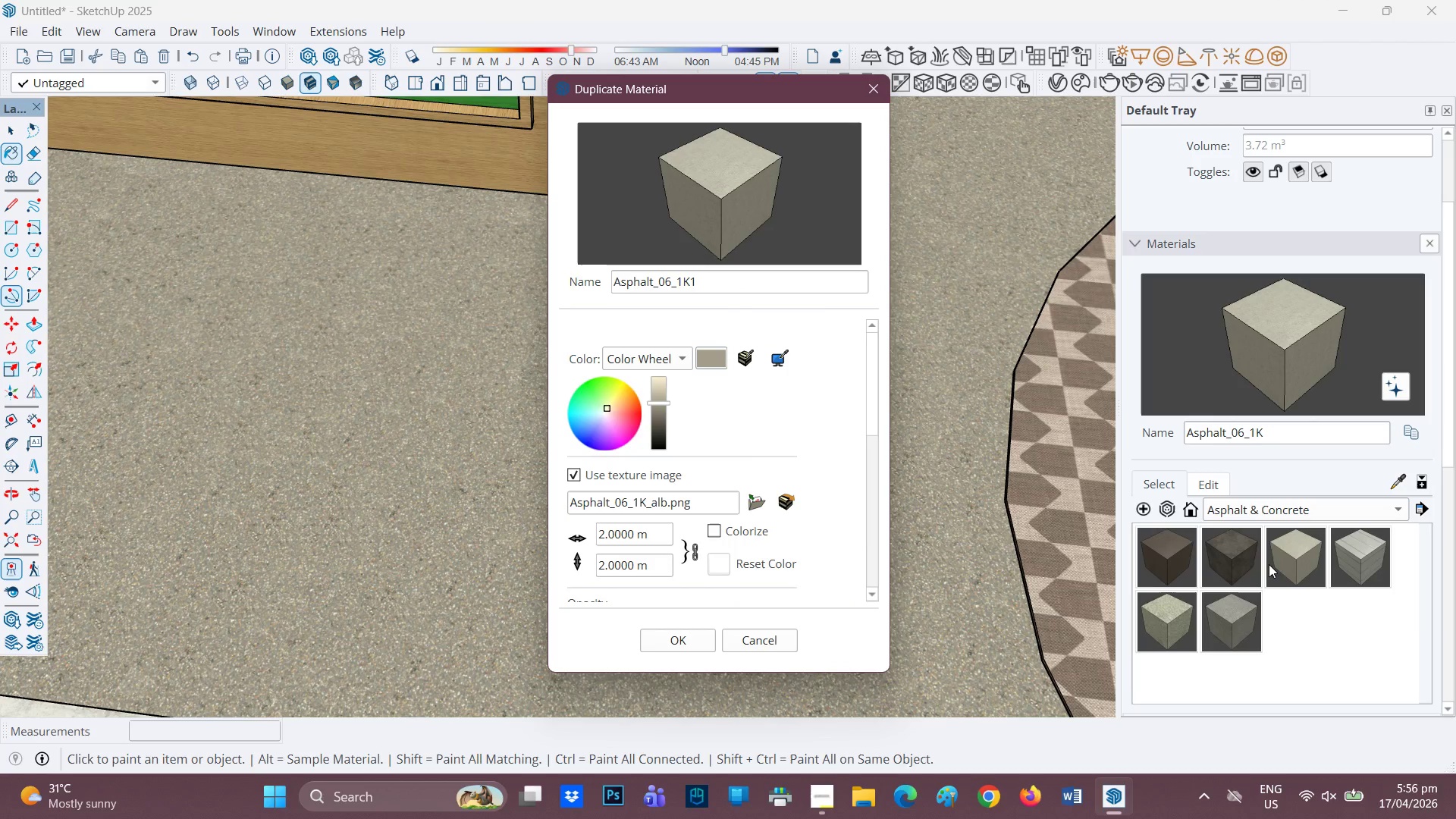 
left_click([1227, 563])
 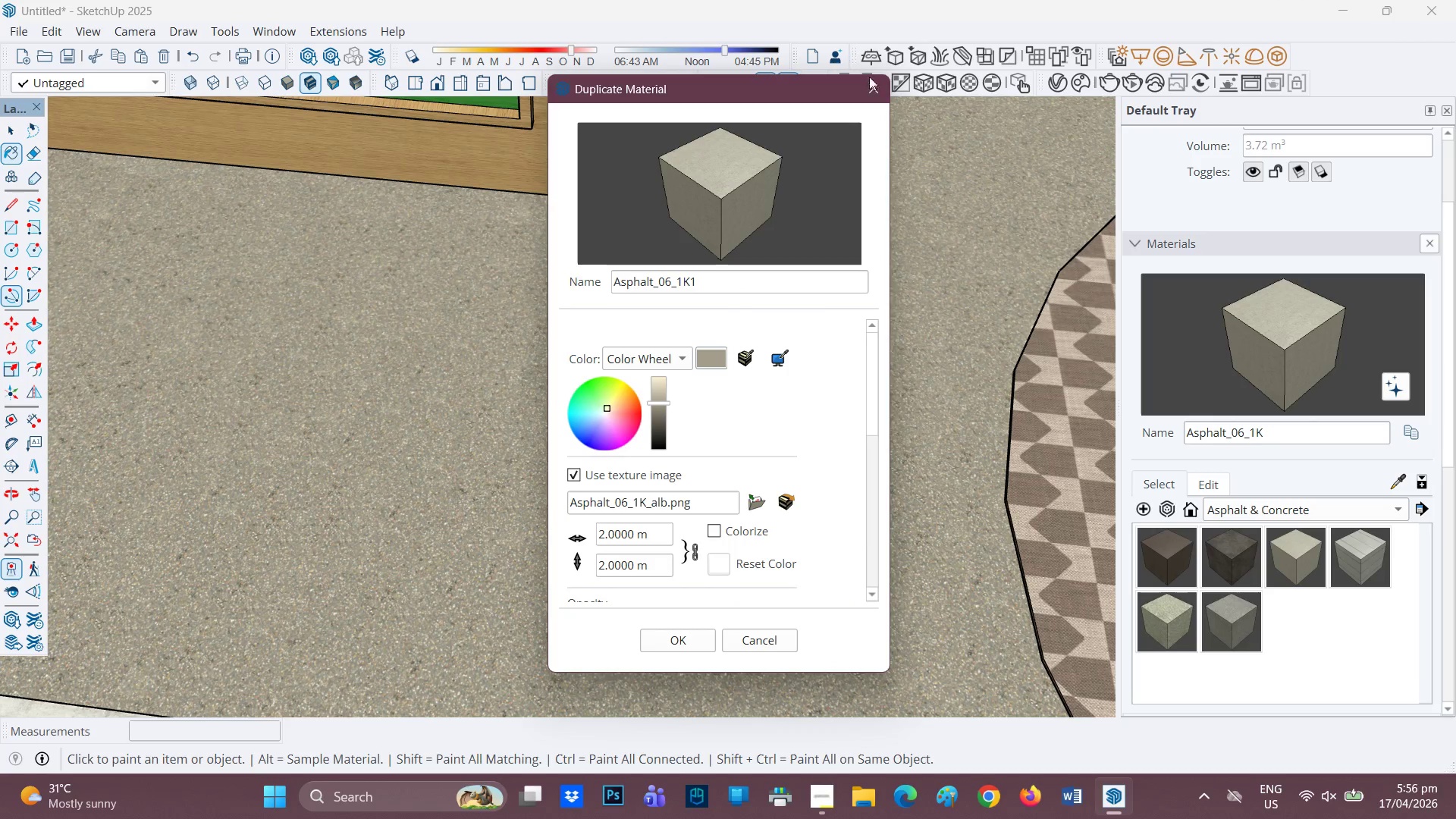 
left_click([879, 90])
 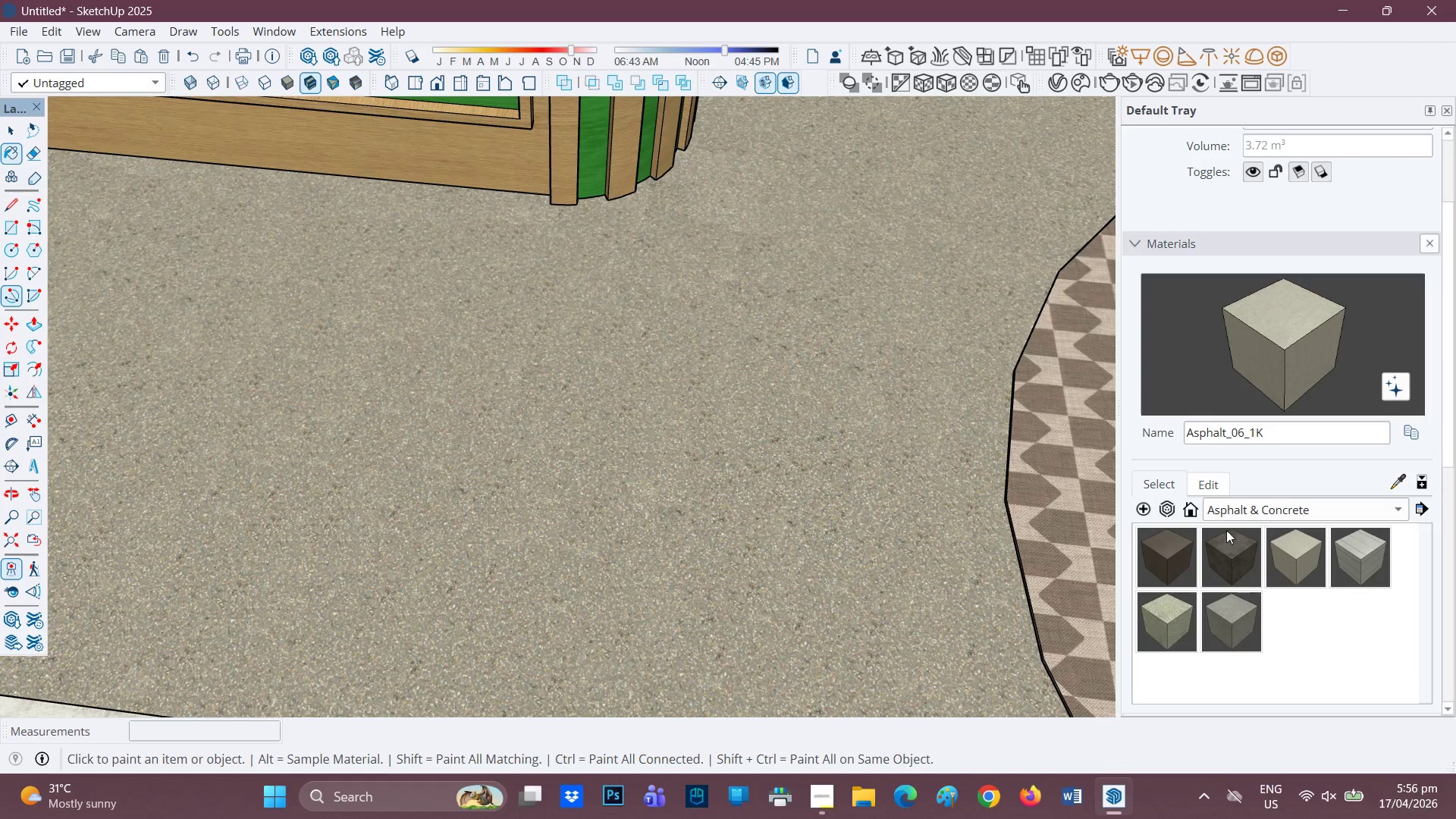 
left_click([1231, 532])
 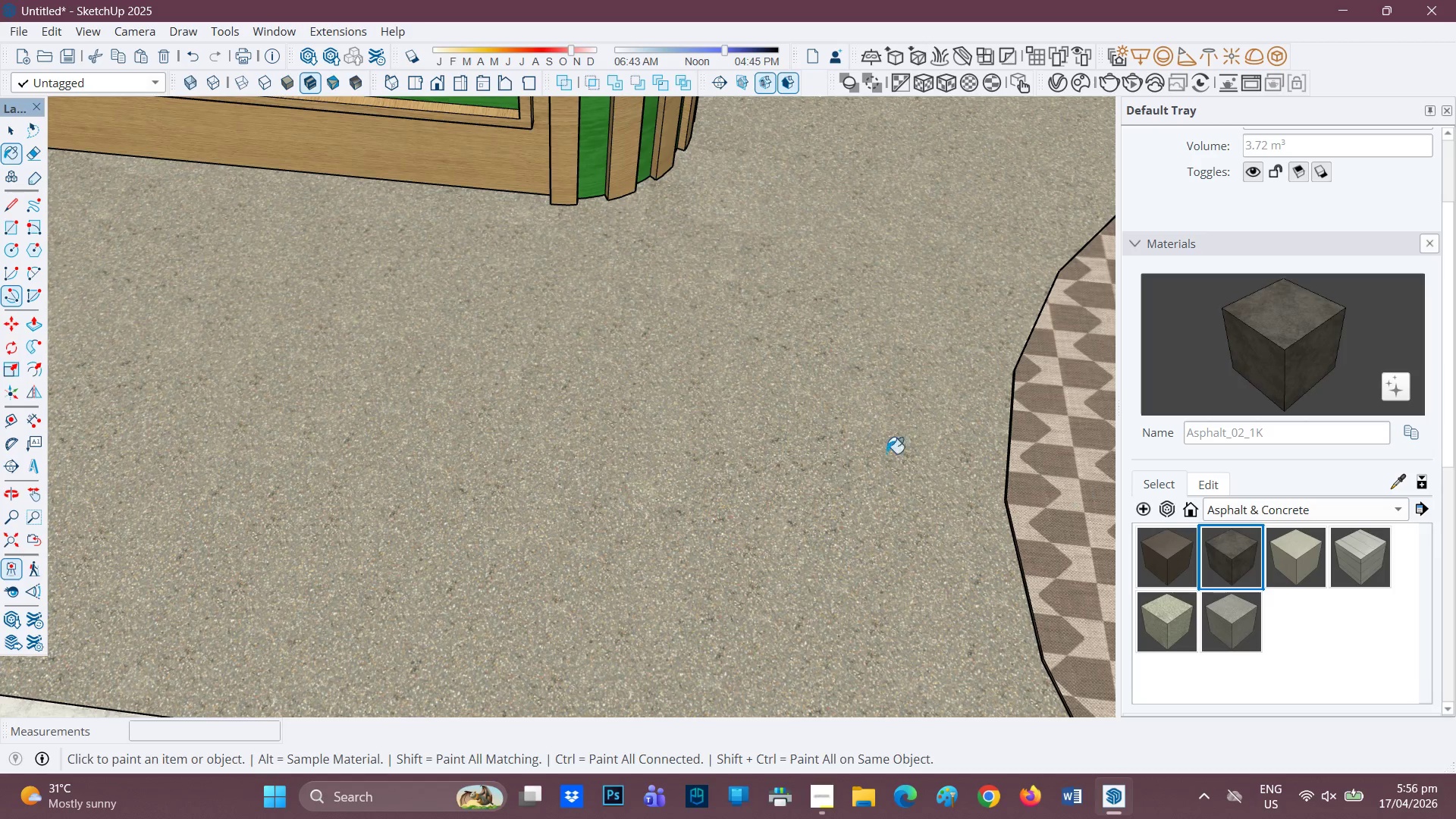 
left_click([799, 429])
 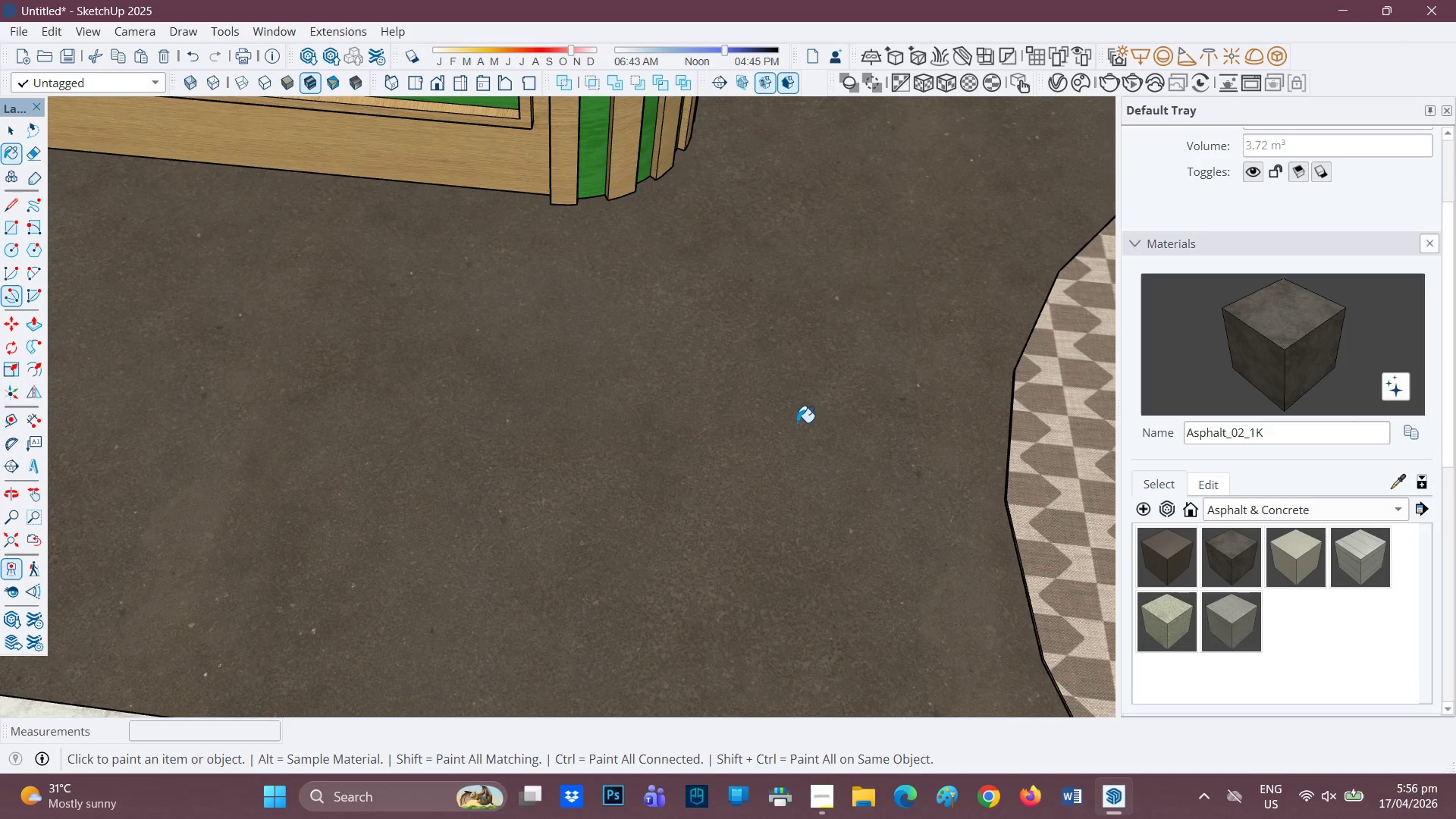 
scroll: coordinate [792, 416], scroll_direction: up, amount: 2.0
 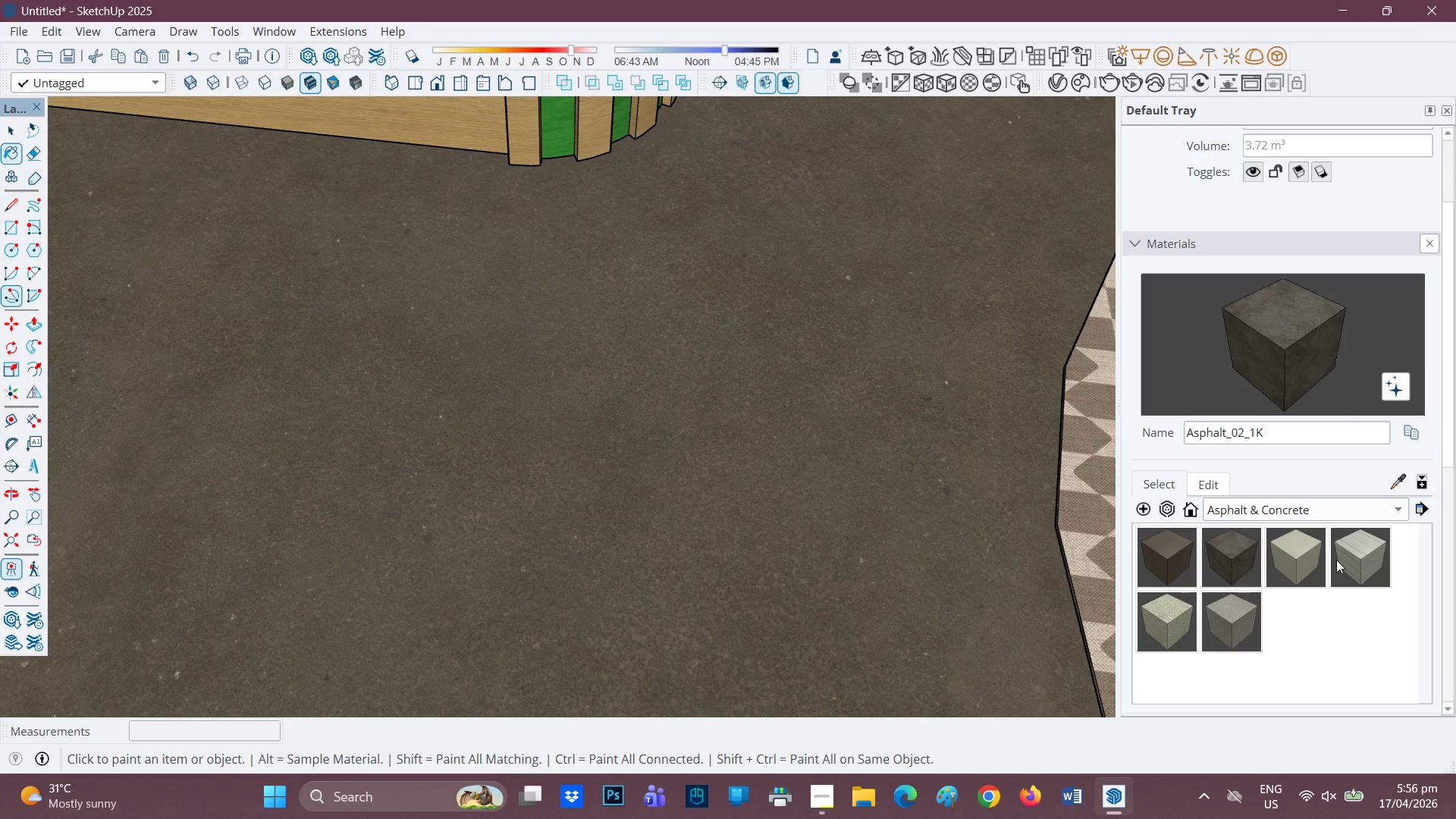 
left_click([1141, 613])
 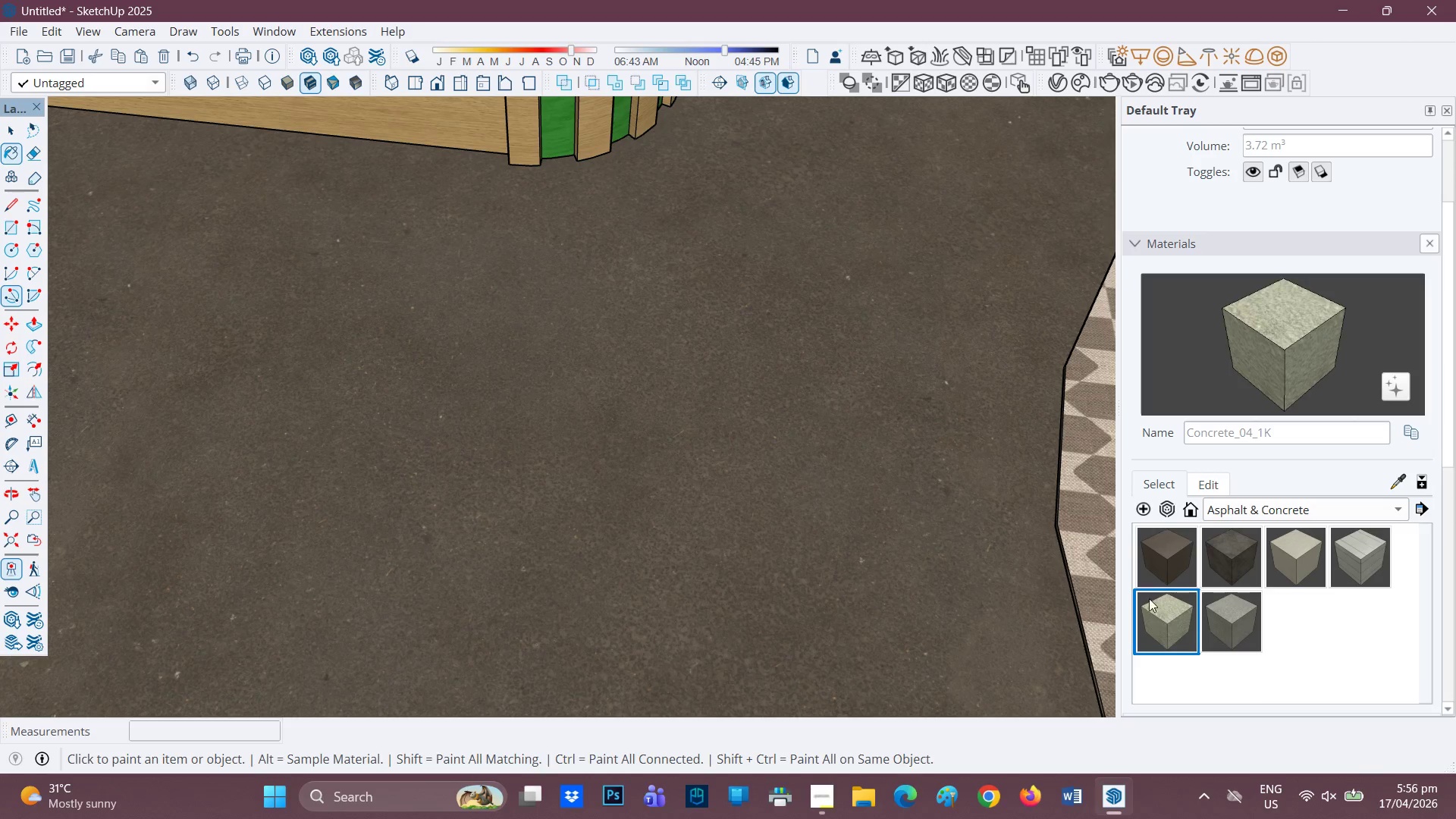 
left_click([748, 384])
 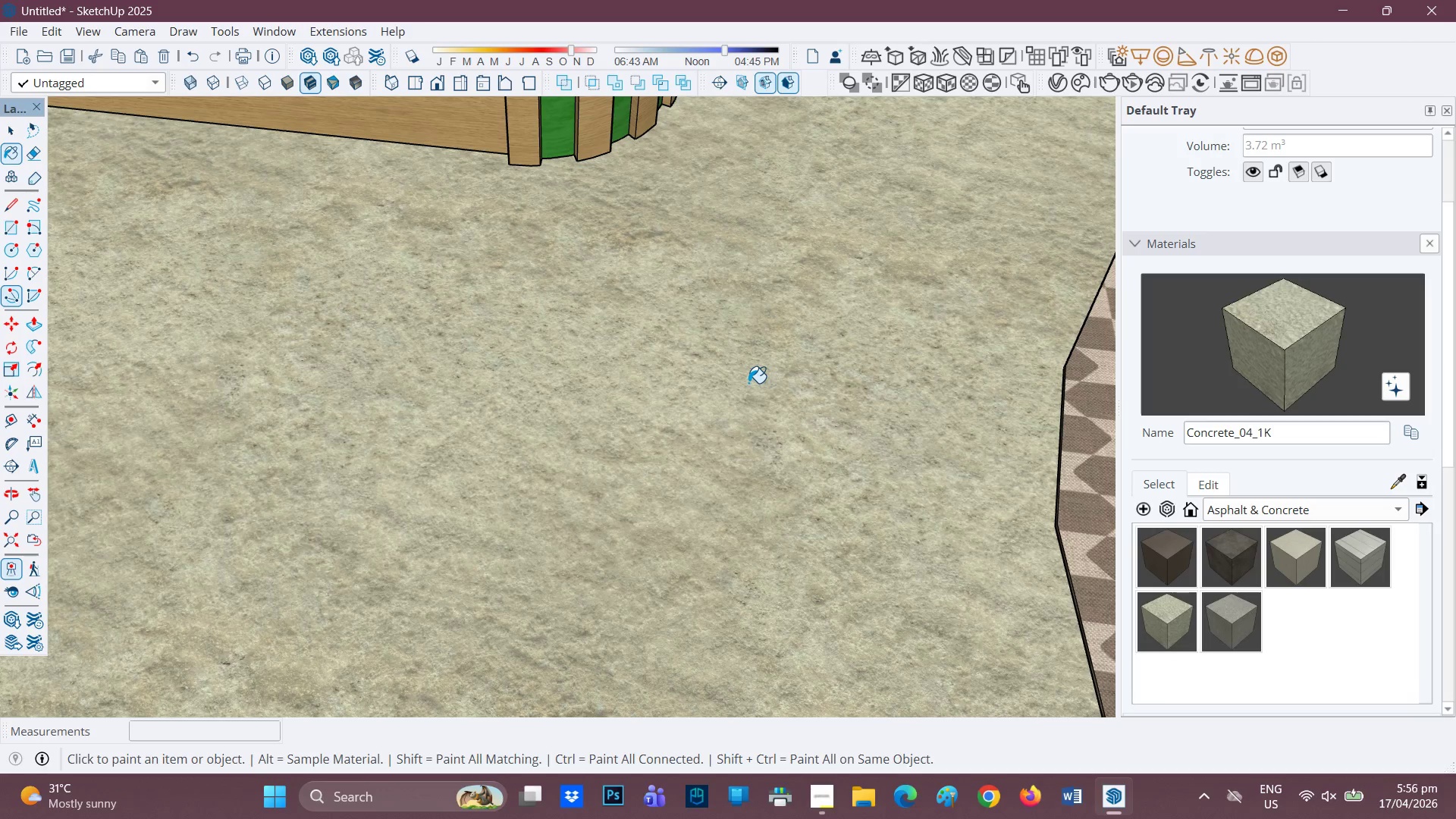 
wait(11.67)
 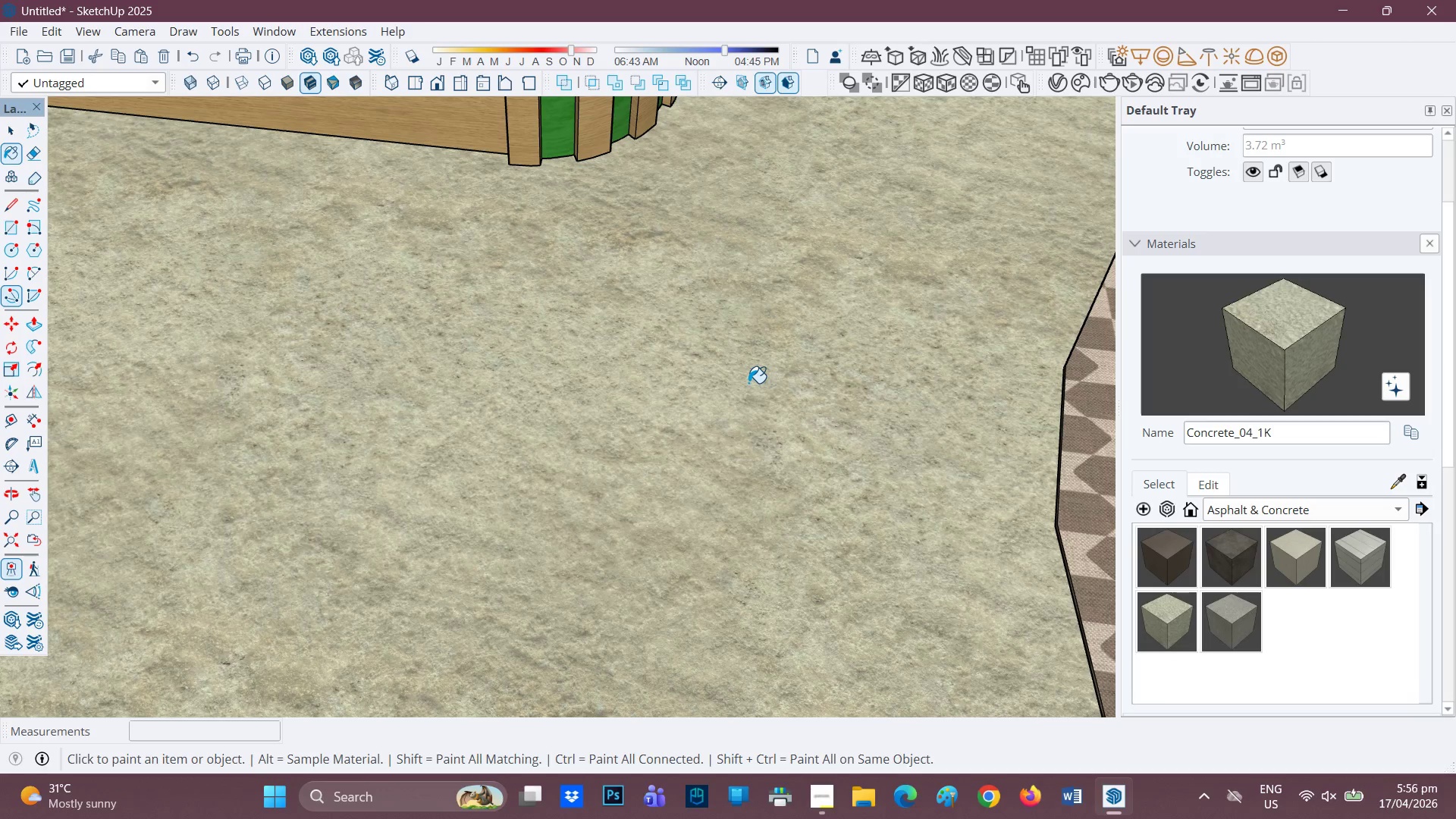 
scroll: coordinate [680, 262], scroll_direction: down, amount: 17.0
 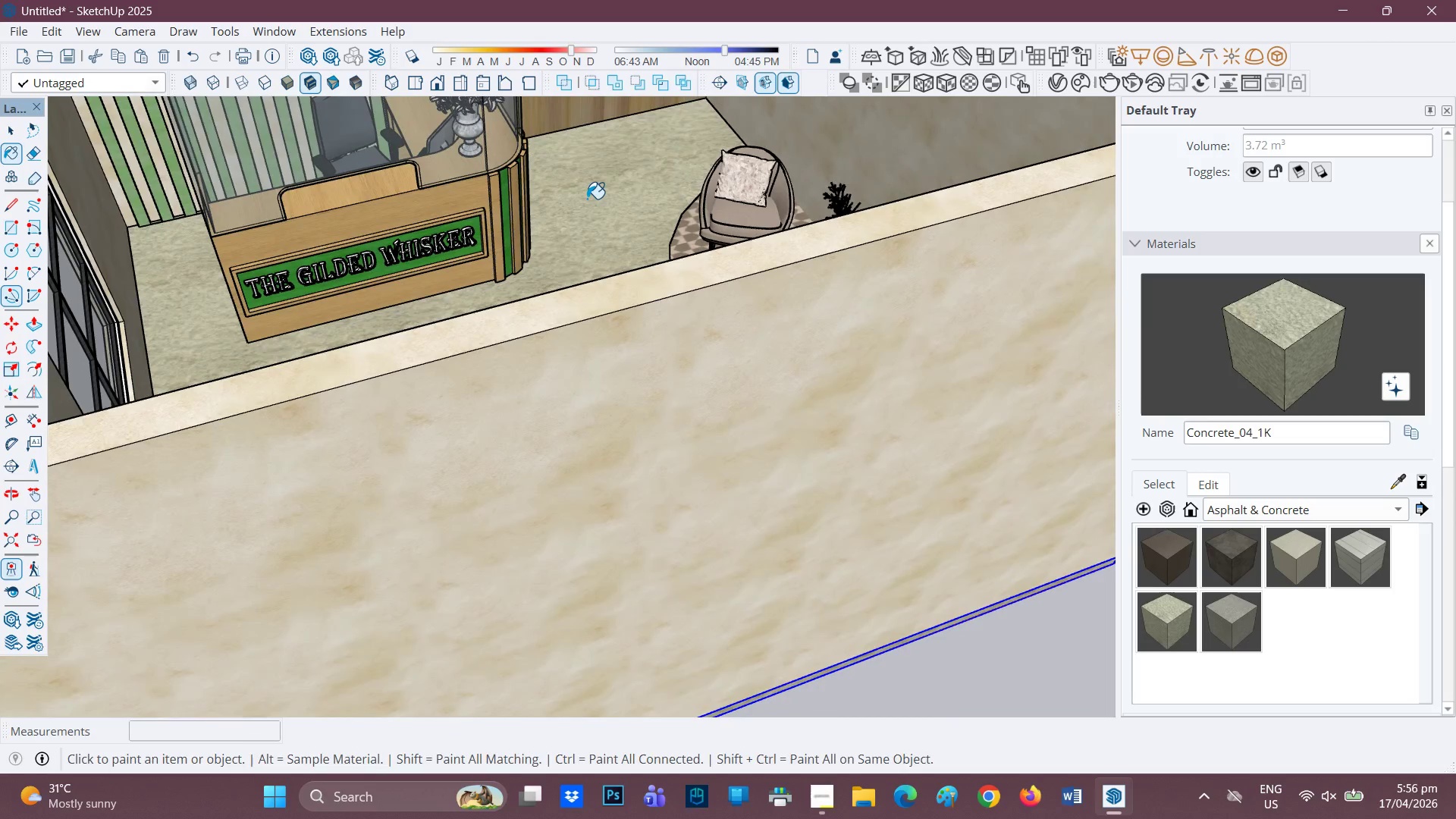 
key(H)
 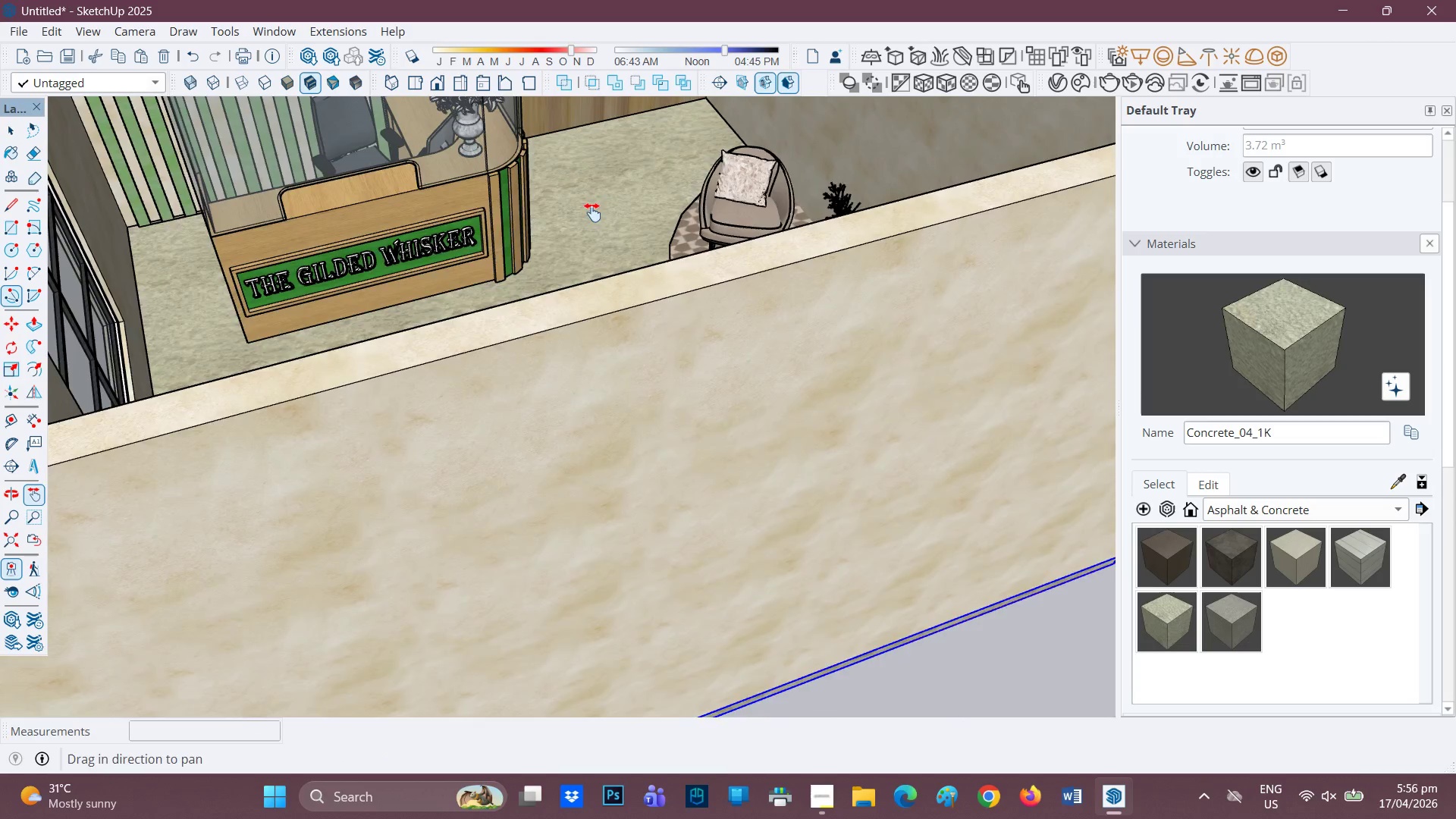 
left_click_drag(start_coordinate=[585, 197], to_coordinate=[629, 406])
 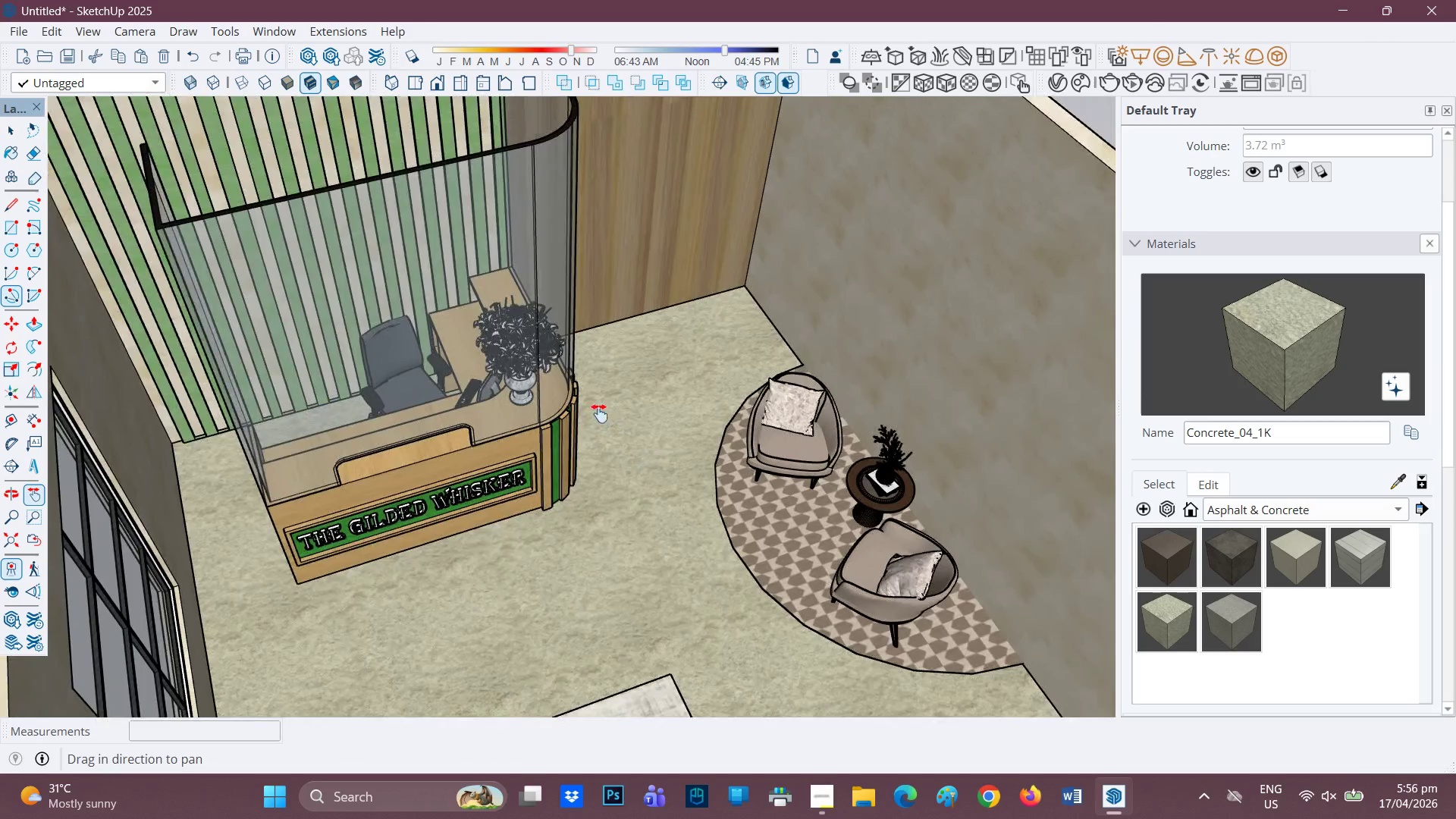 
scroll: coordinate [670, 396], scroll_direction: down, amount: 3.0
 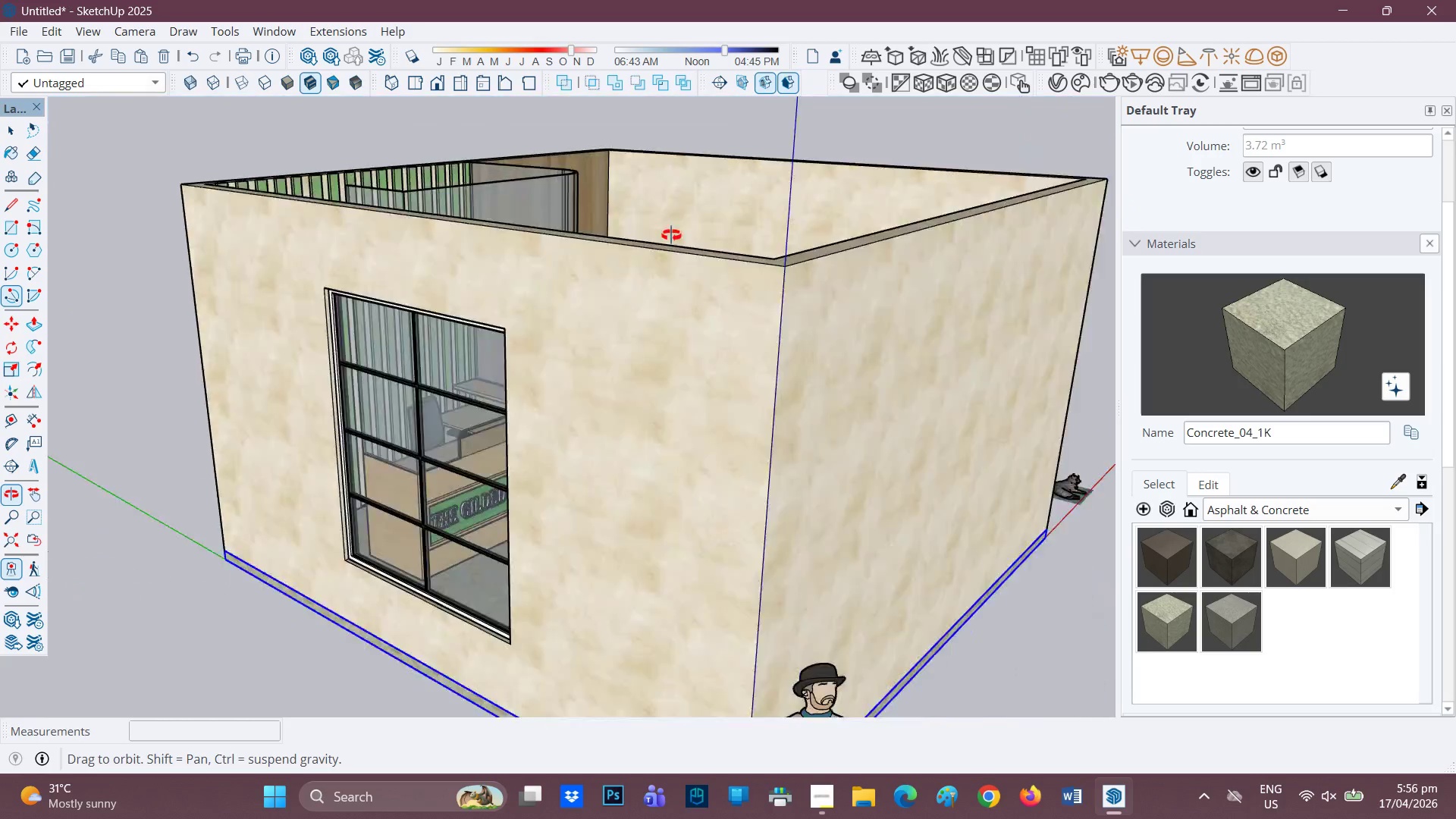 
scroll: coordinate [406, 377], scroll_direction: up, amount: 3.0
 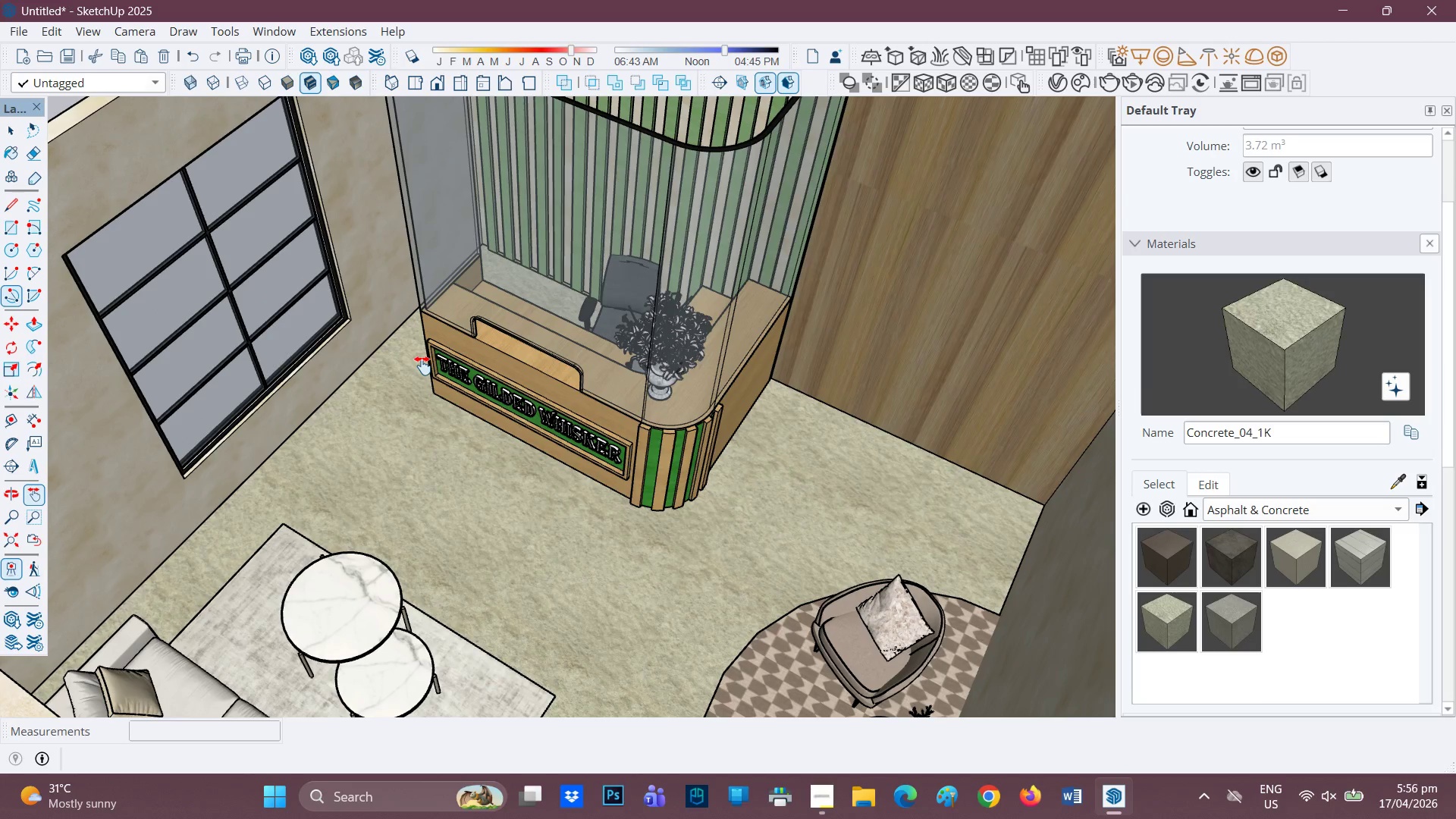 
scroll: coordinate [349, 433], scroll_direction: down, amount: 3.0
 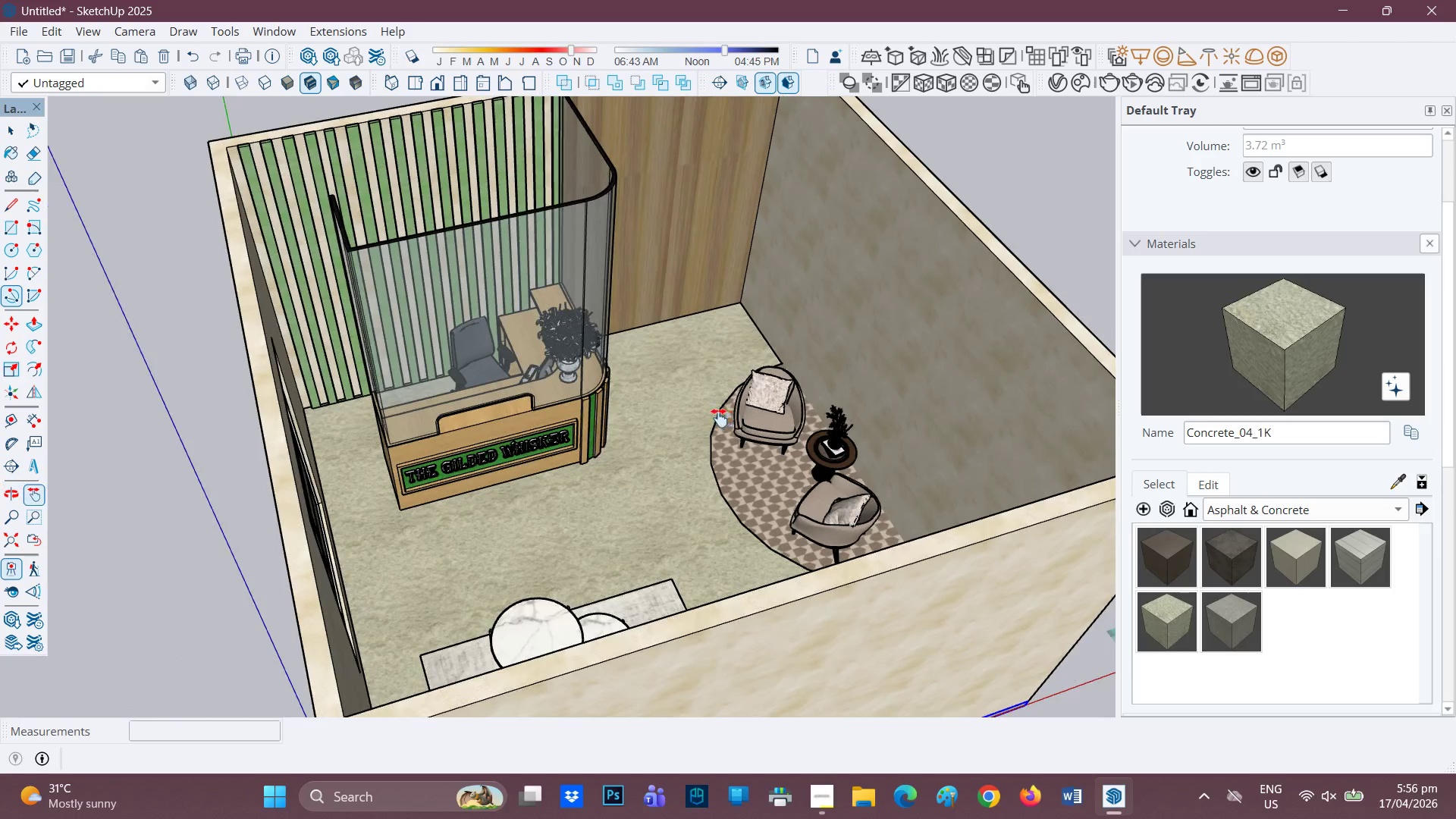 
key(H)
 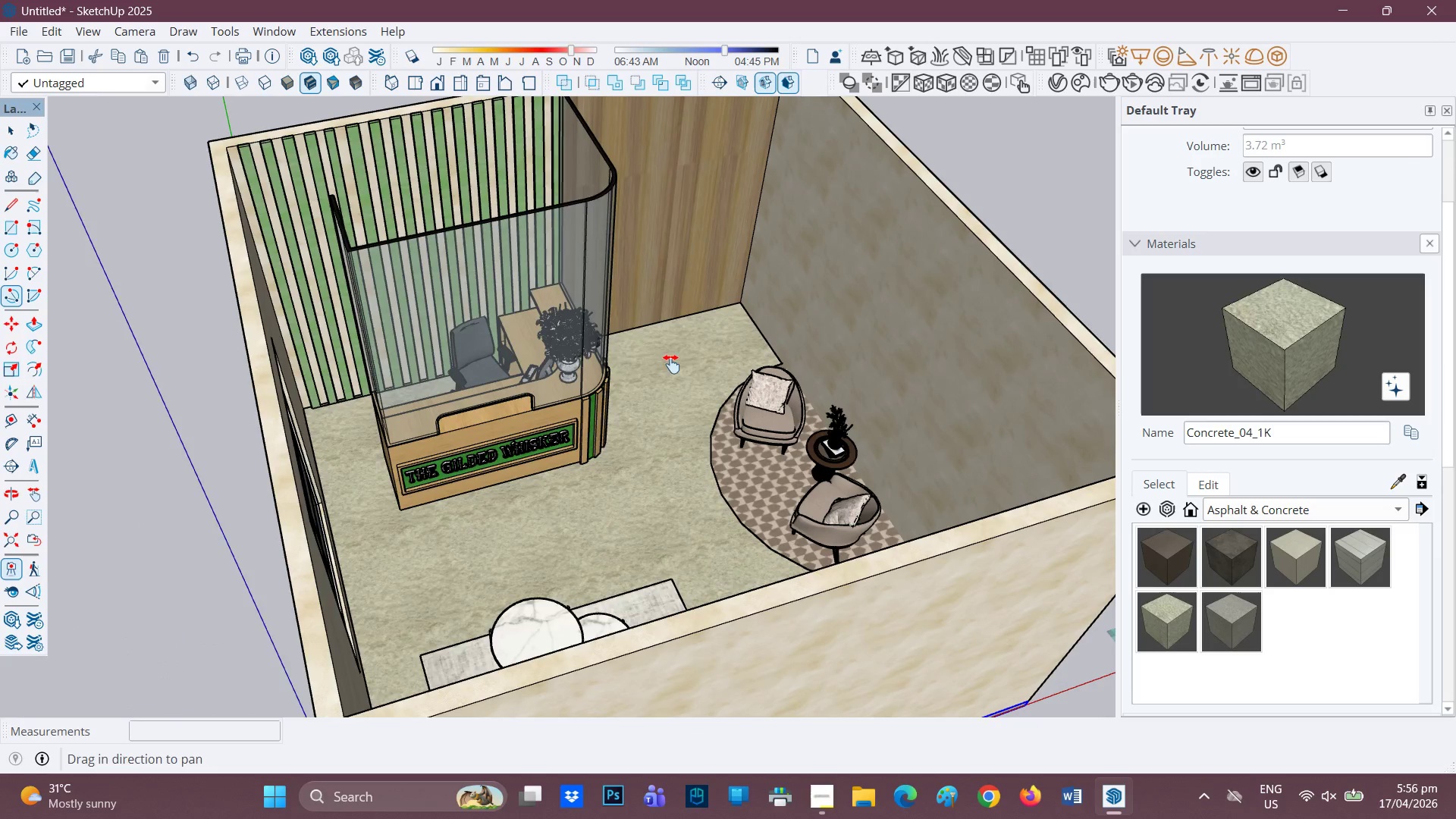 
left_click_drag(start_coordinate=[671, 364], to_coordinate=[365, 473])
 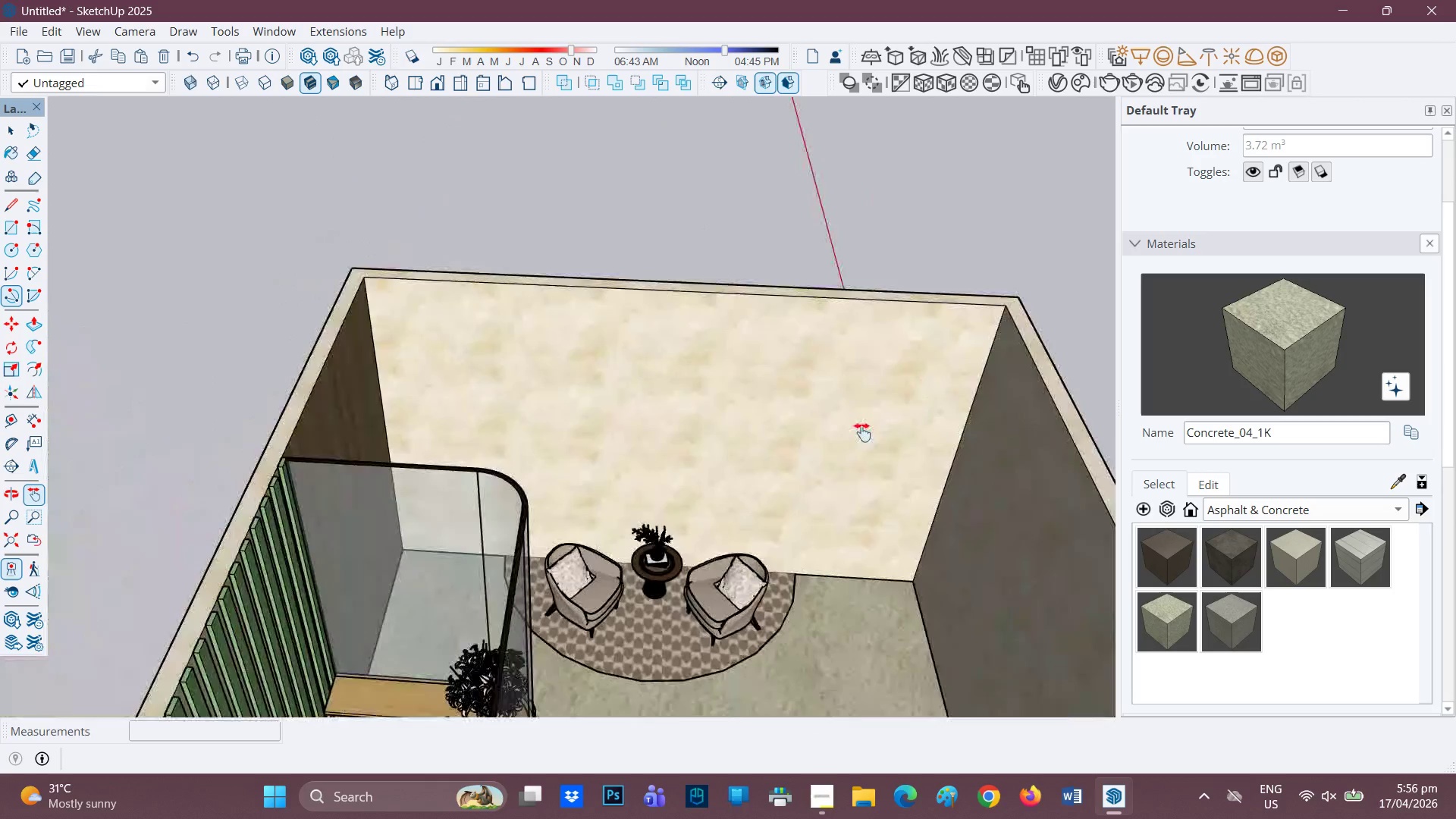 
scroll: coordinate [752, 486], scroll_direction: up, amount: 2.0
 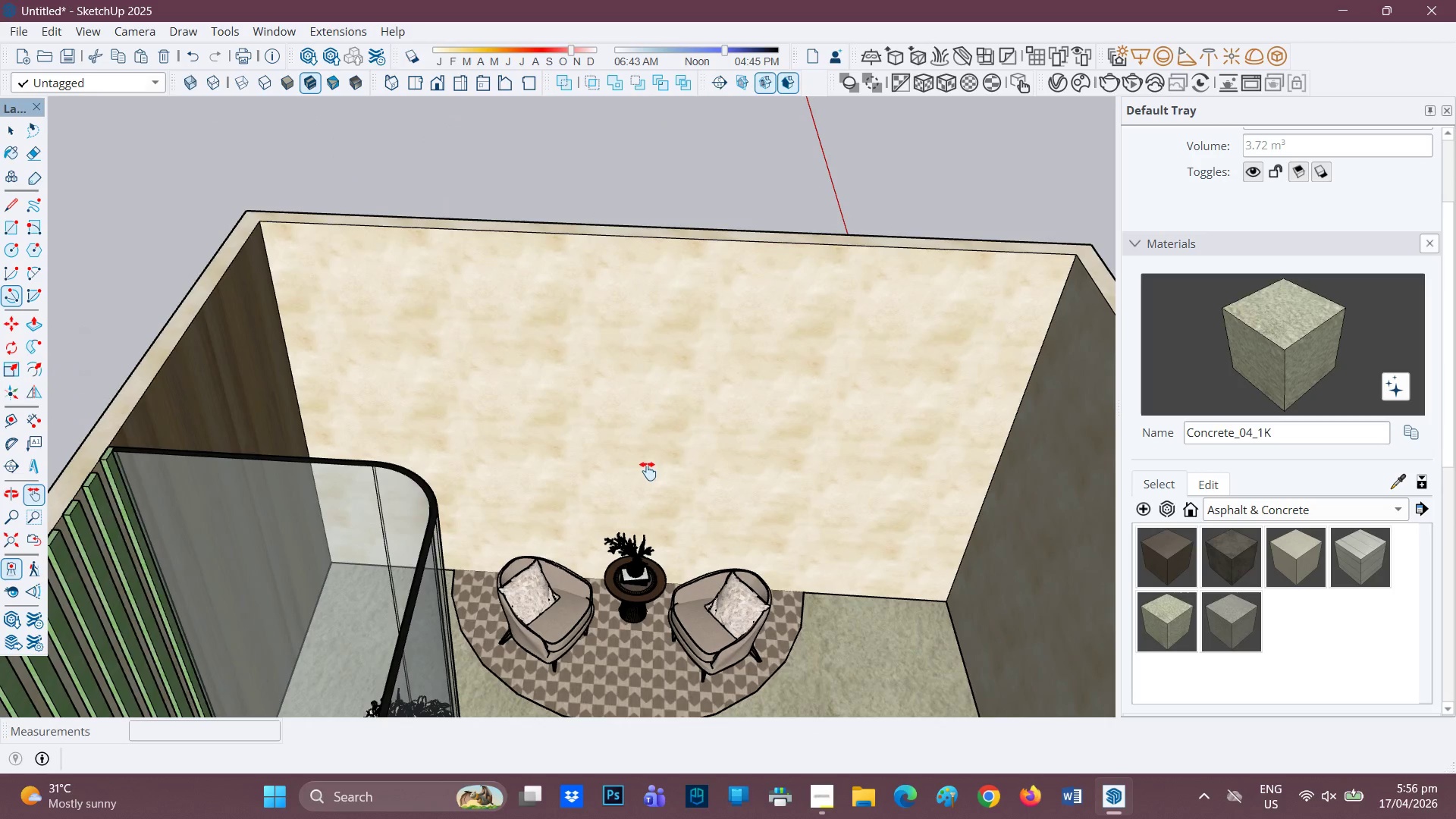 
key(H)
 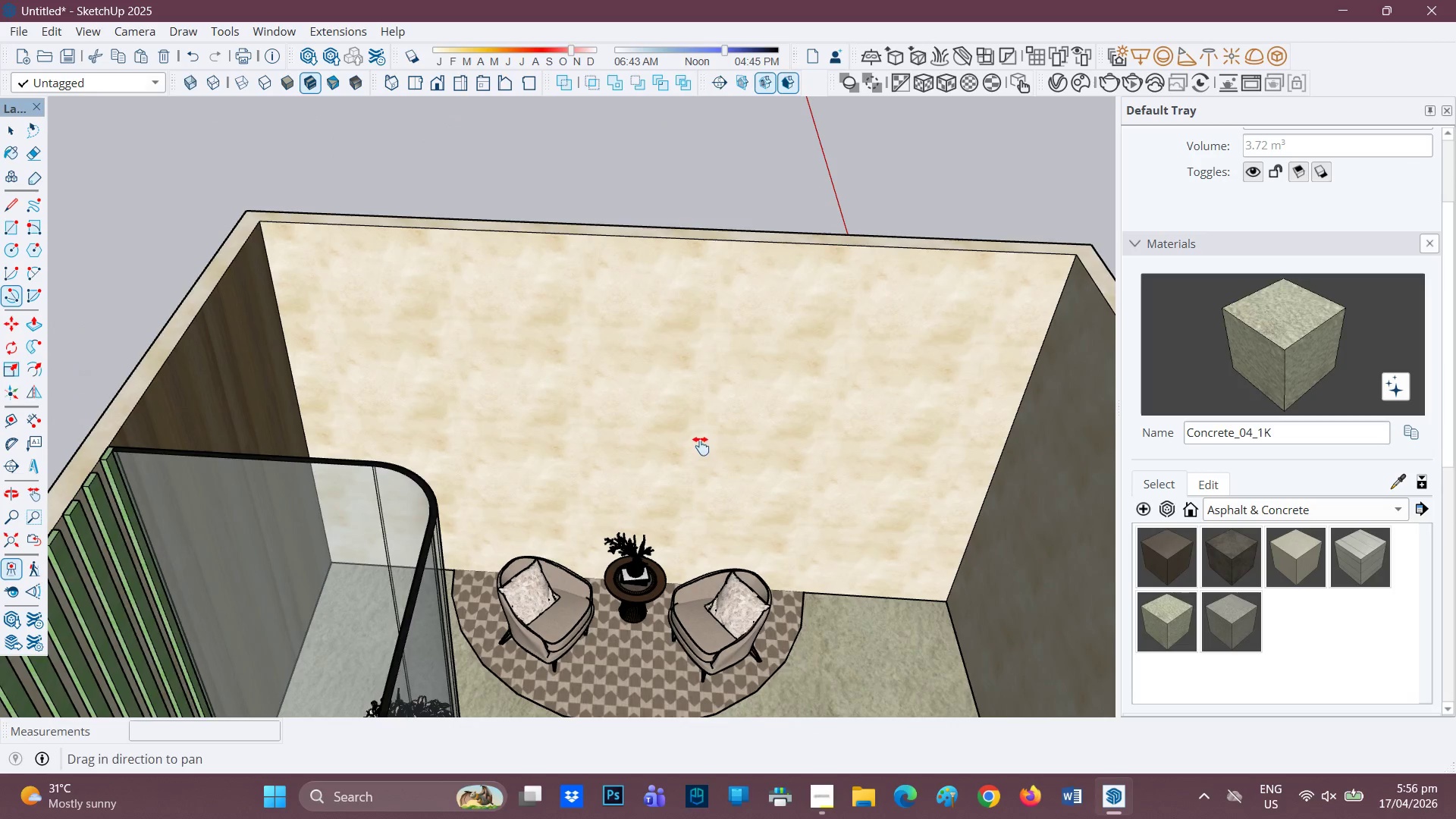 
left_click_drag(start_coordinate=[701, 442], to_coordinate=[557, 410])
 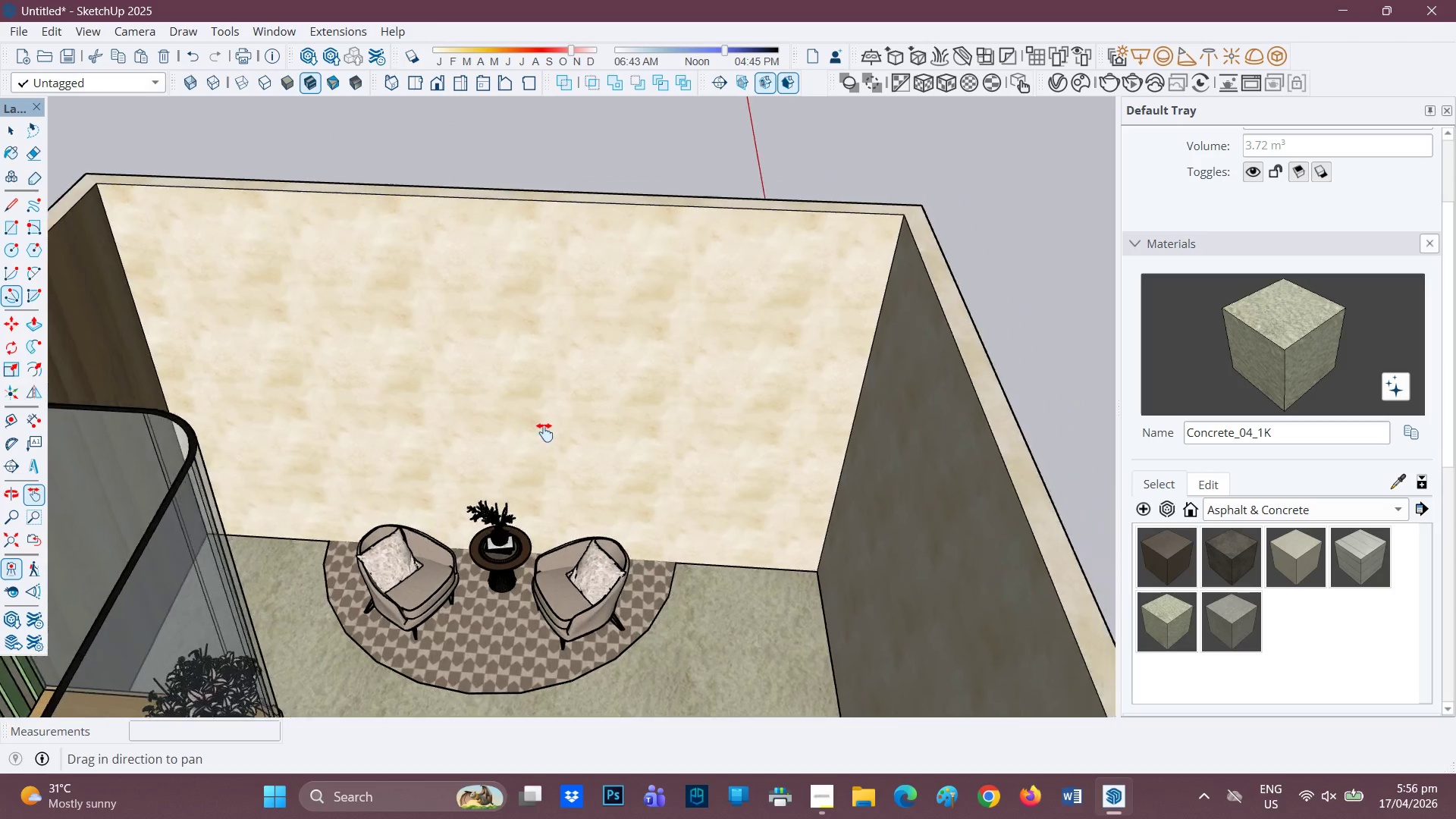 
scroll: coordinate [544, 432], scroll_direction: up, amount: 2.0
 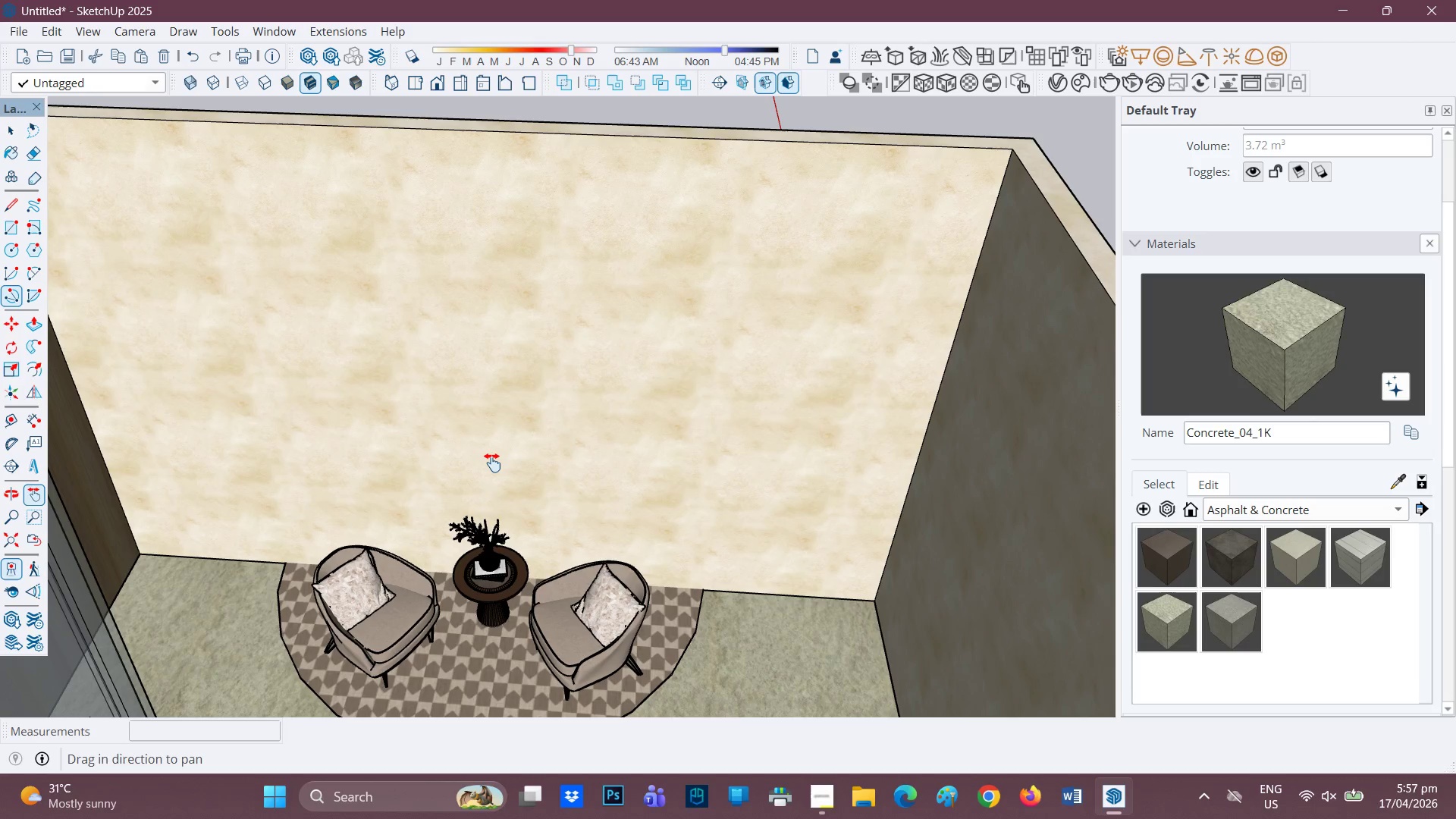 
wait(24.89)
 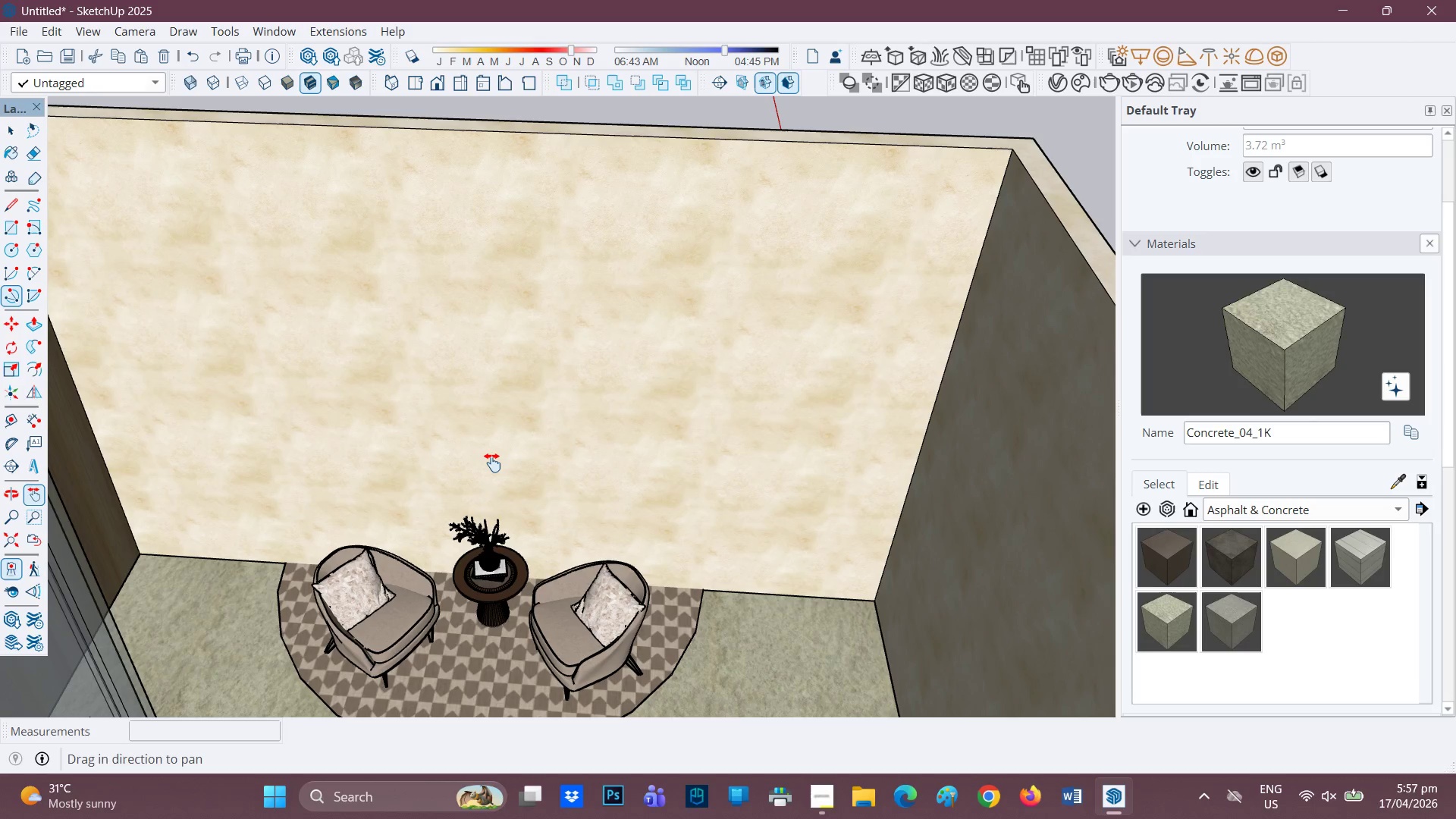 
scroll: coordinate [487, 517], scroll_direction: down, amount: 6.0
 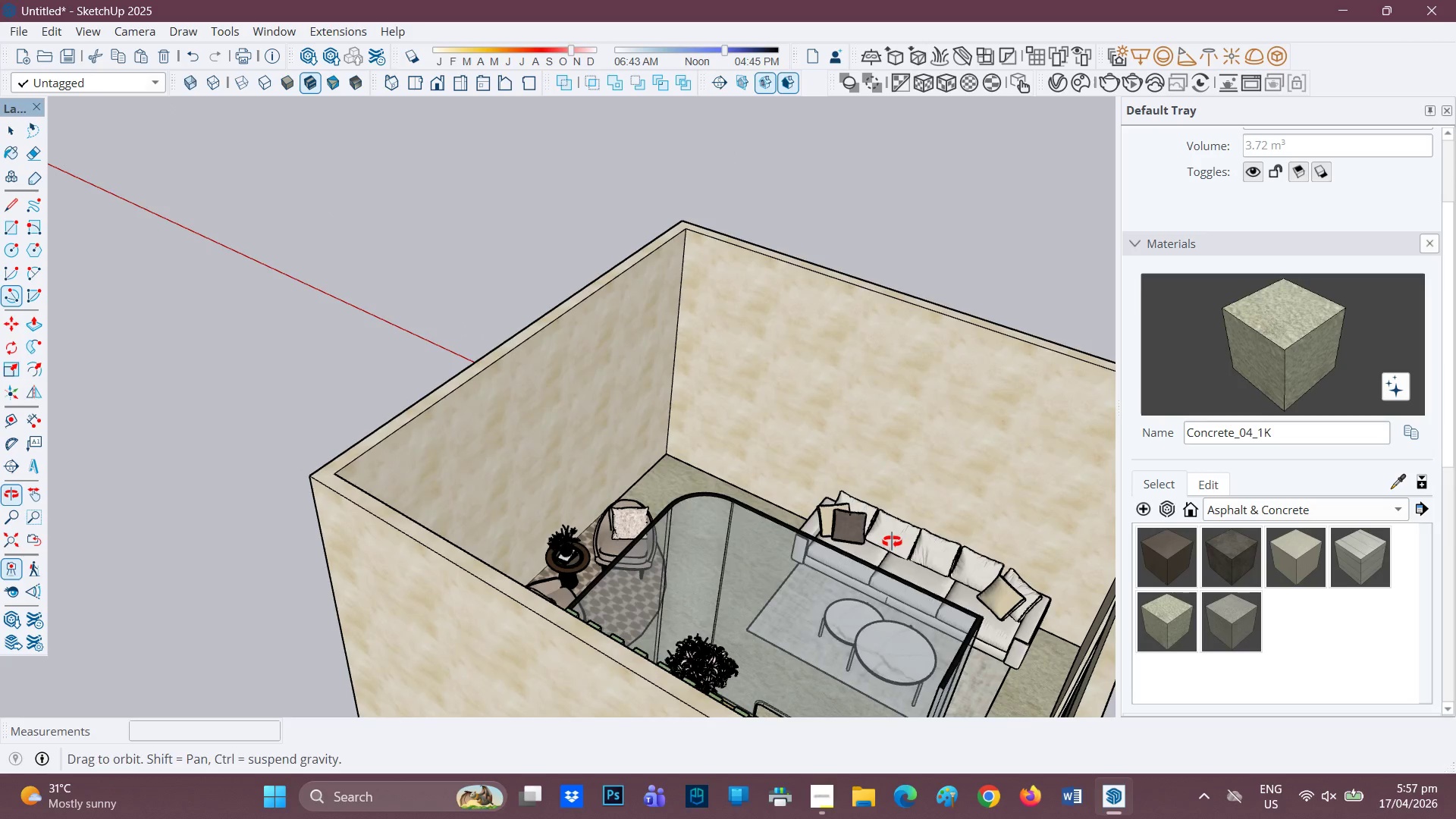 
scroll: coordinate [892, 541], scroll_direction: up, amount: 2.0
 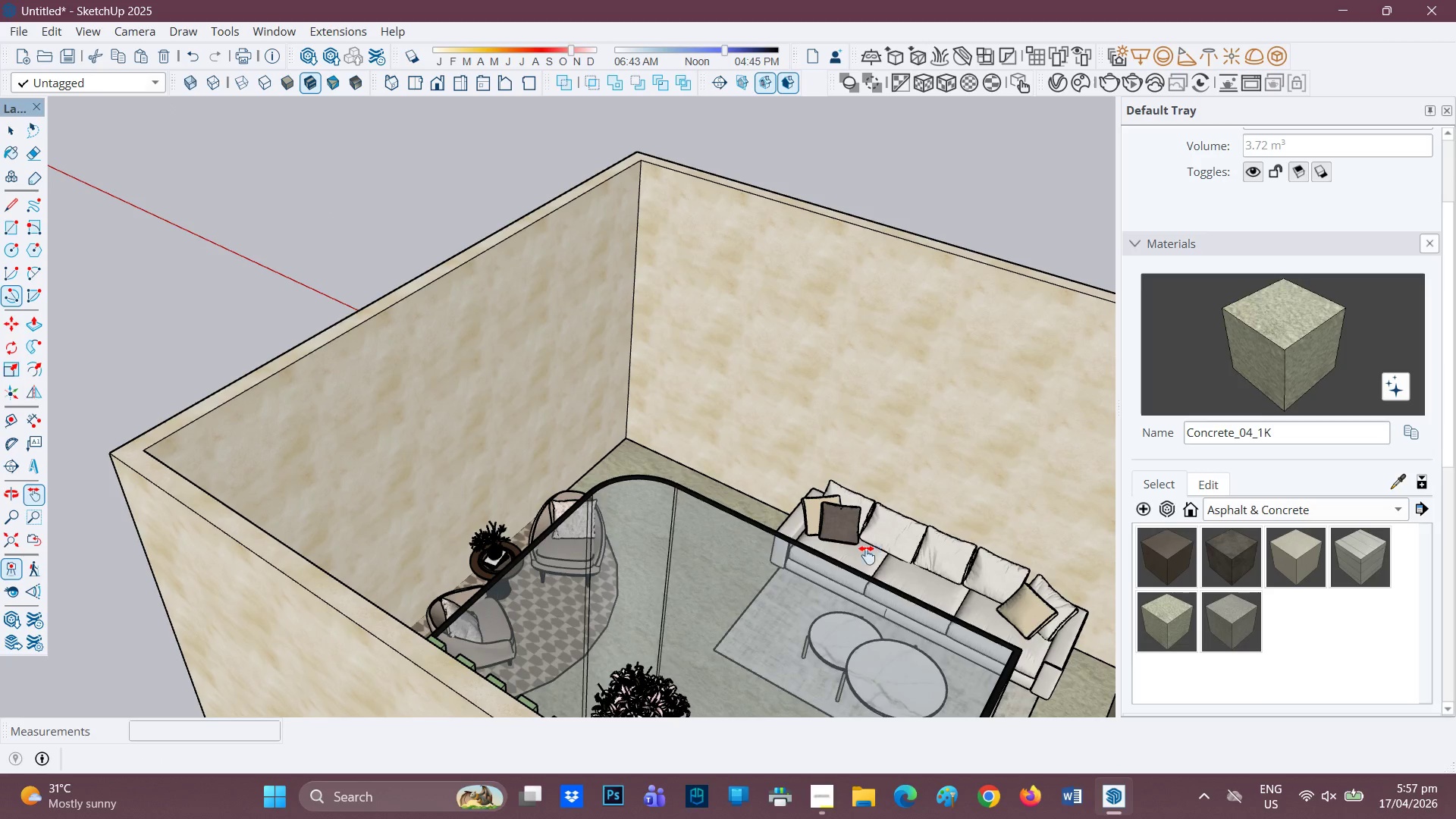 
key(H)
 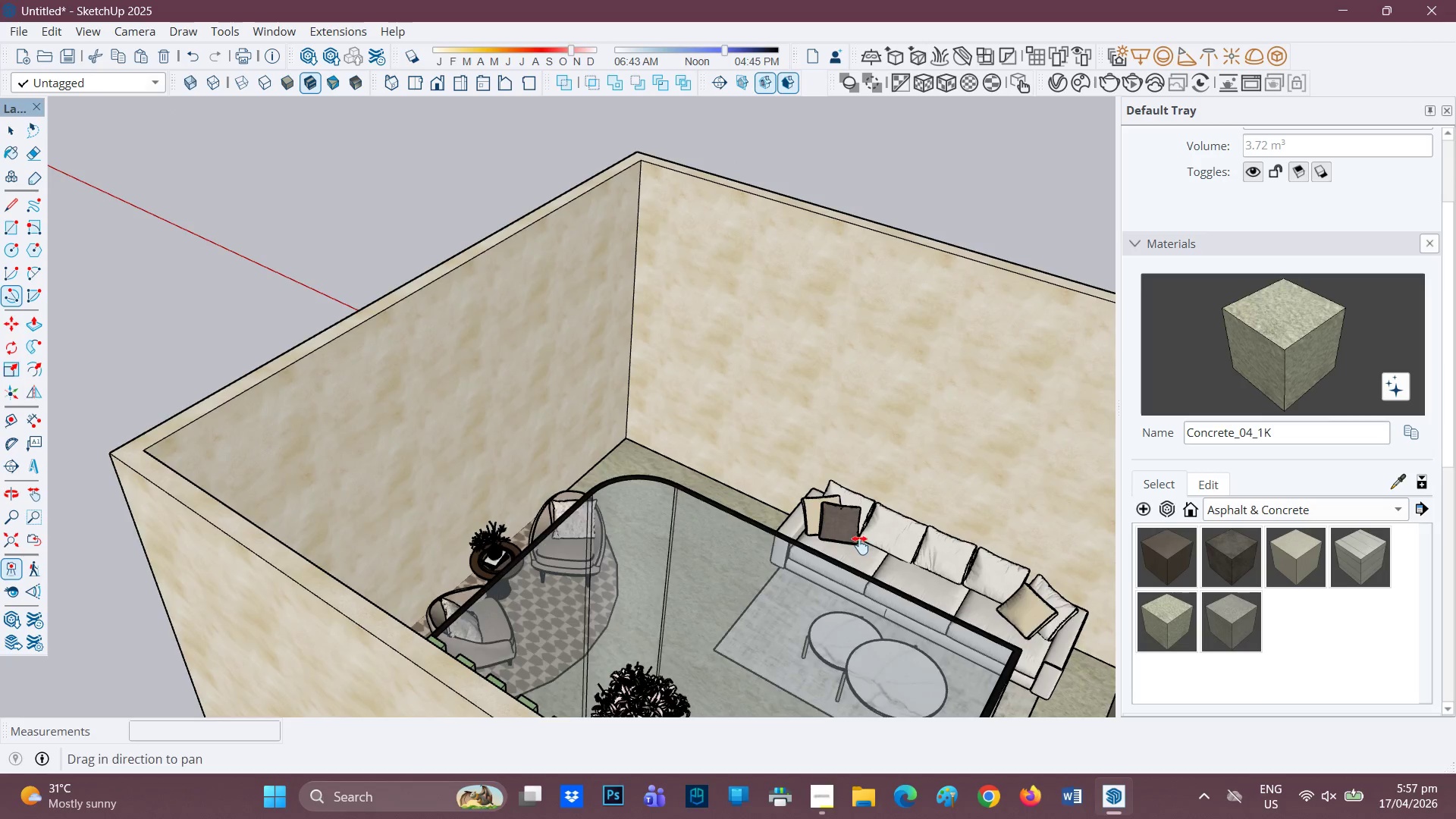 
left_click_drag(start_coordinate=[797, 520], to_coordinate=[536, 447])
 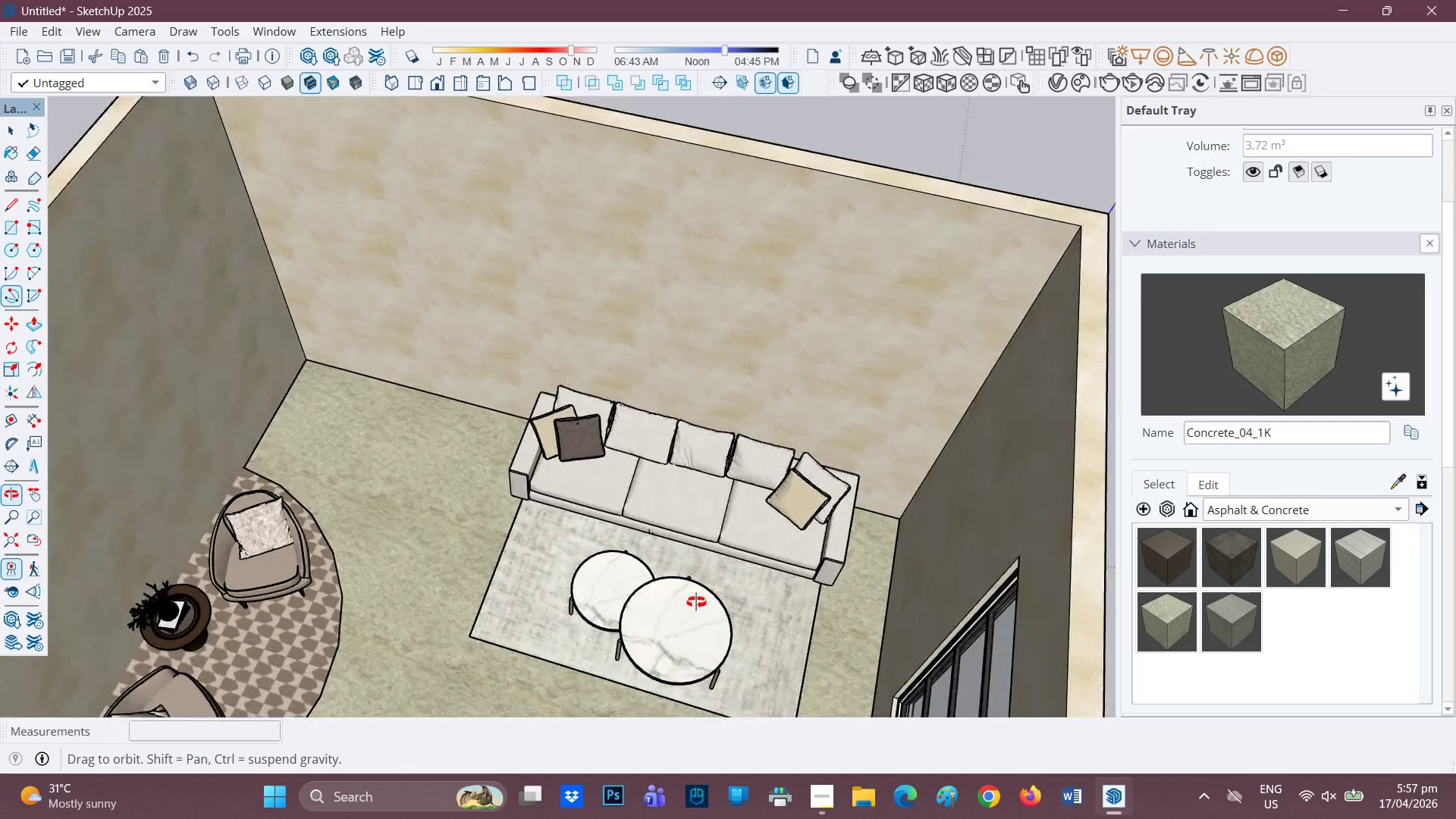 
scroll: coordinate [859, 538], scroll_direction: up, amount: 2.0
 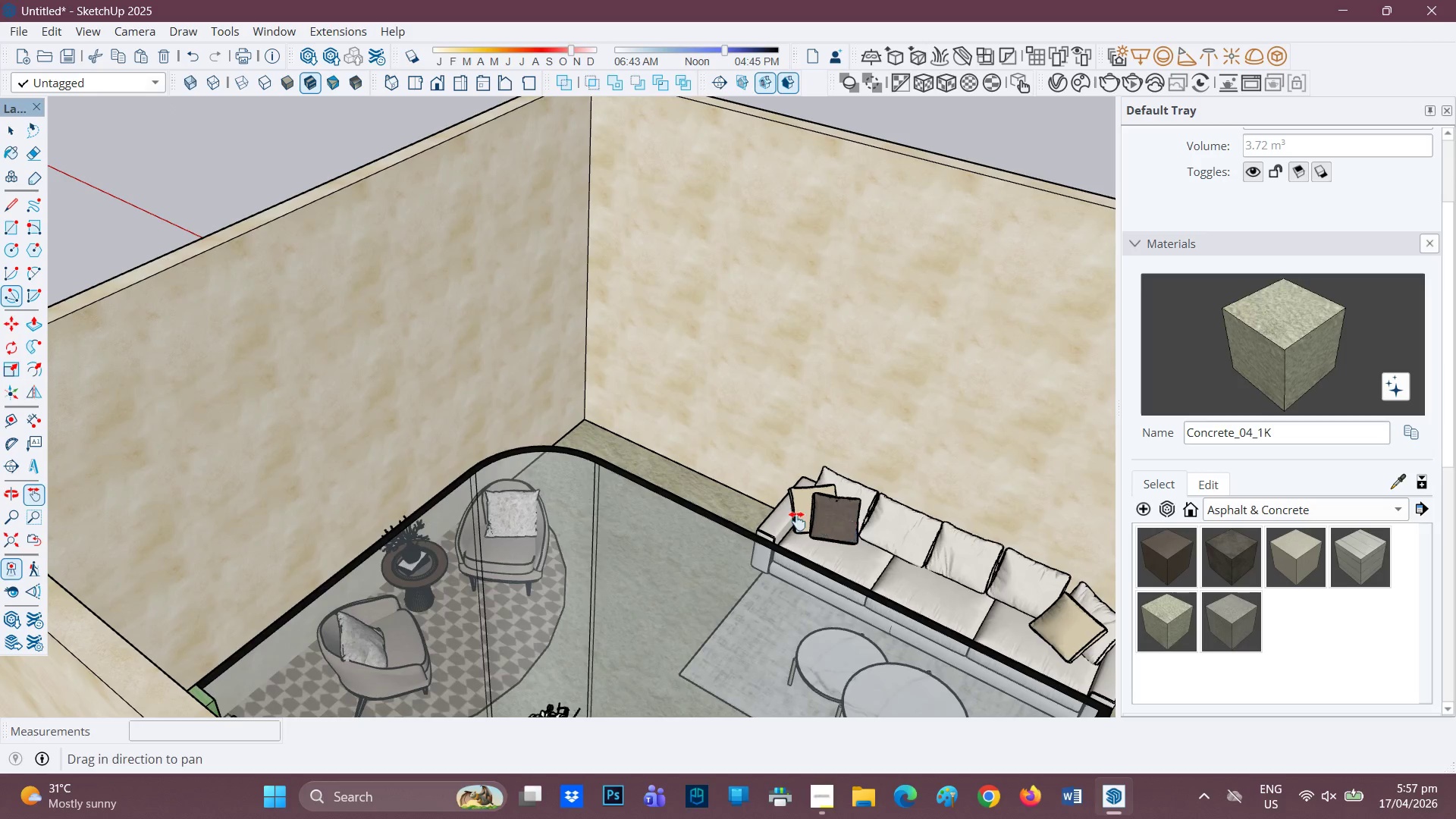 
scroll: coordinate [686, 557], scroll_direction: down, amount: 3.0
 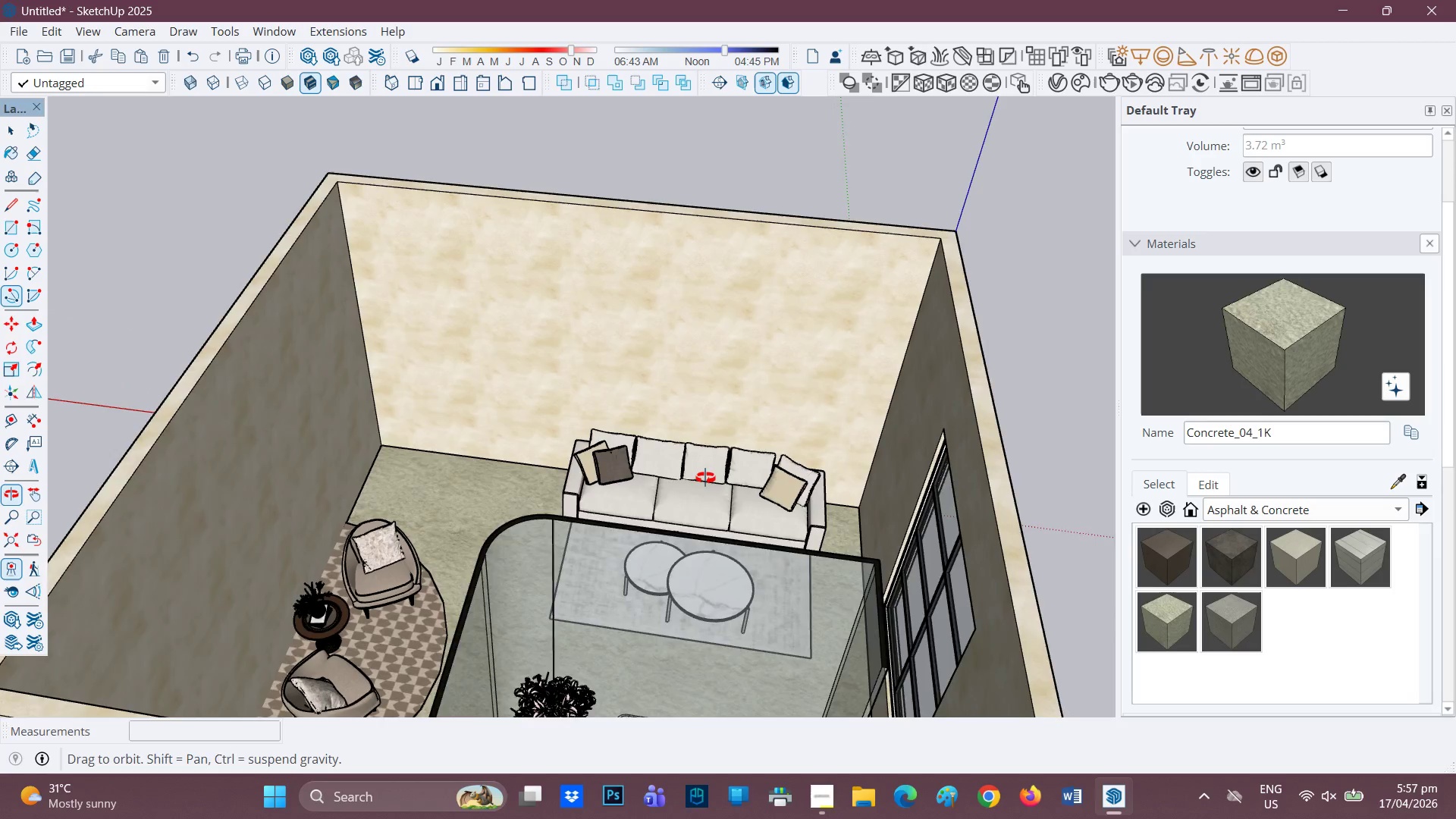 
wait(12.08)
 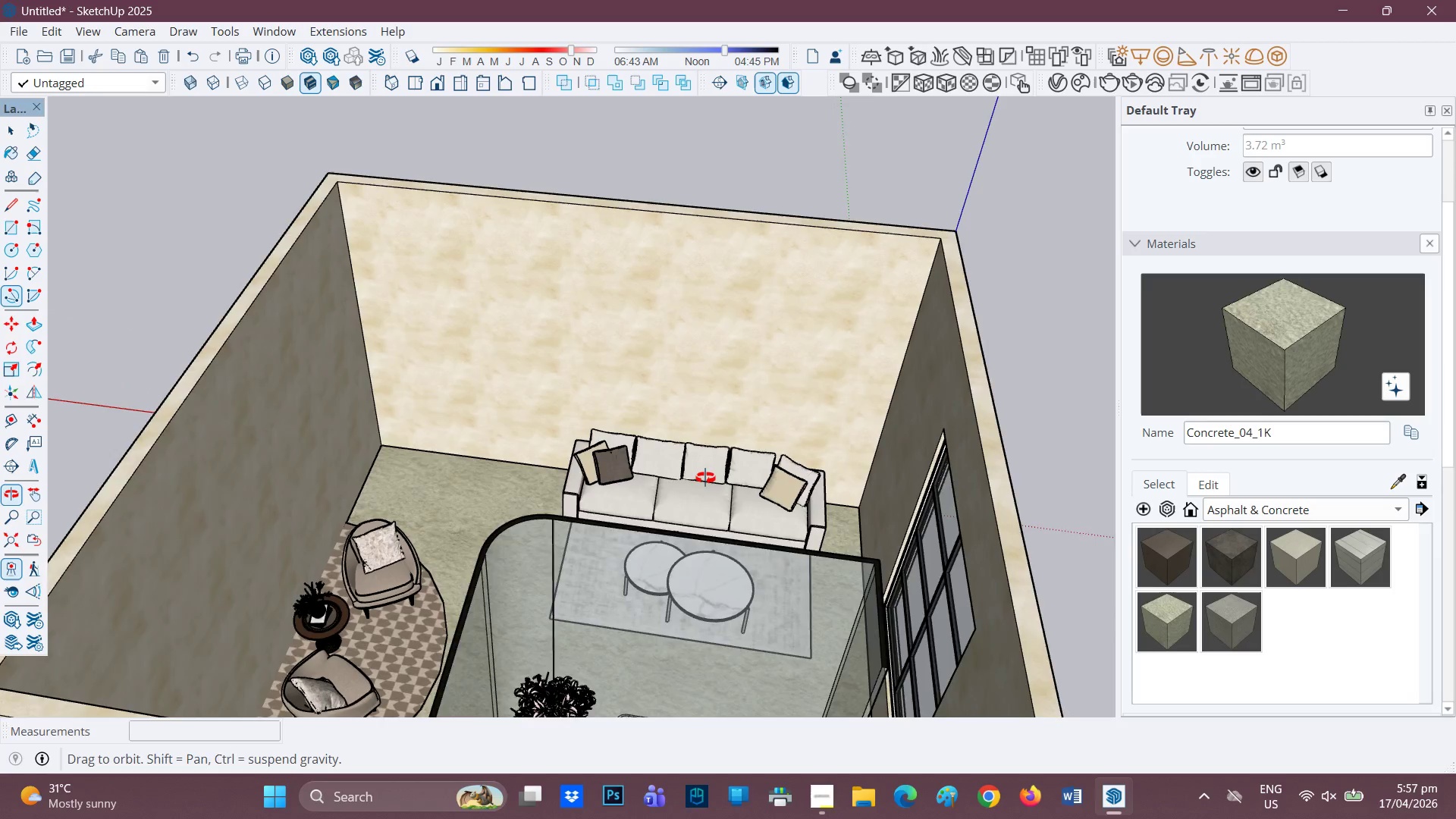 
key(Space)
 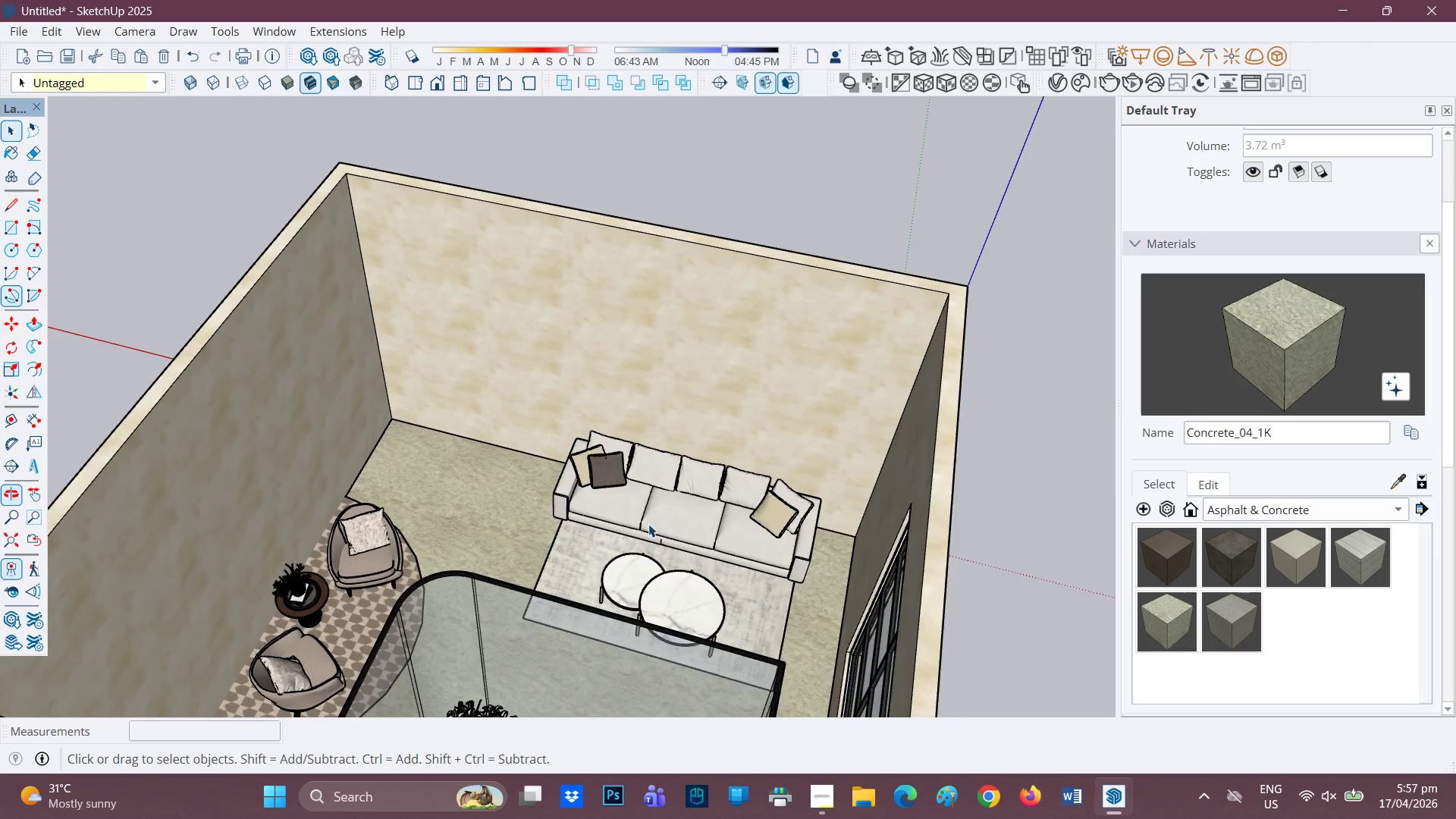 
left_click([659, 513])
 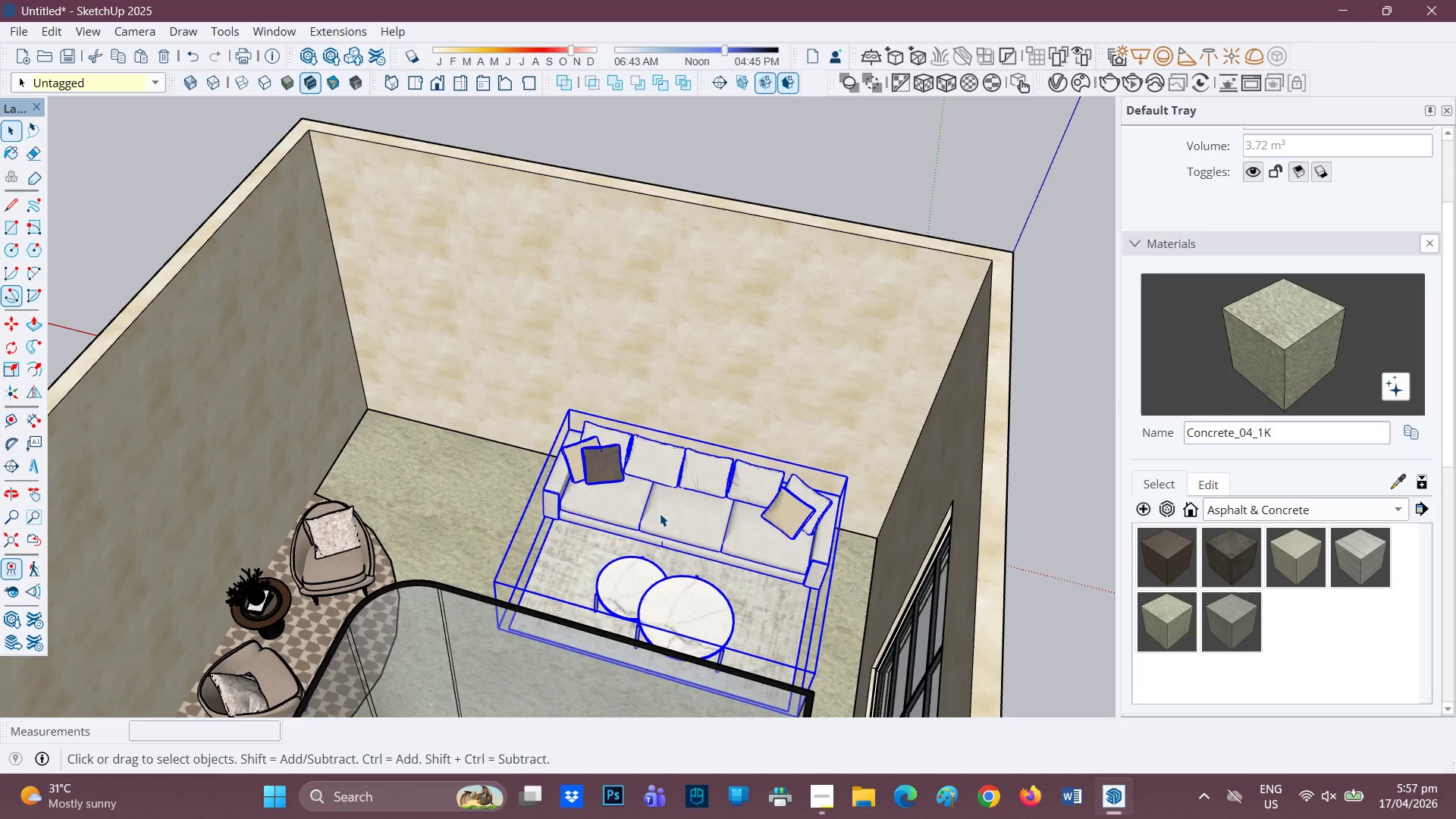 
scroll: coordinate [648, 524], scroll_direction: up, amount: 1.0
 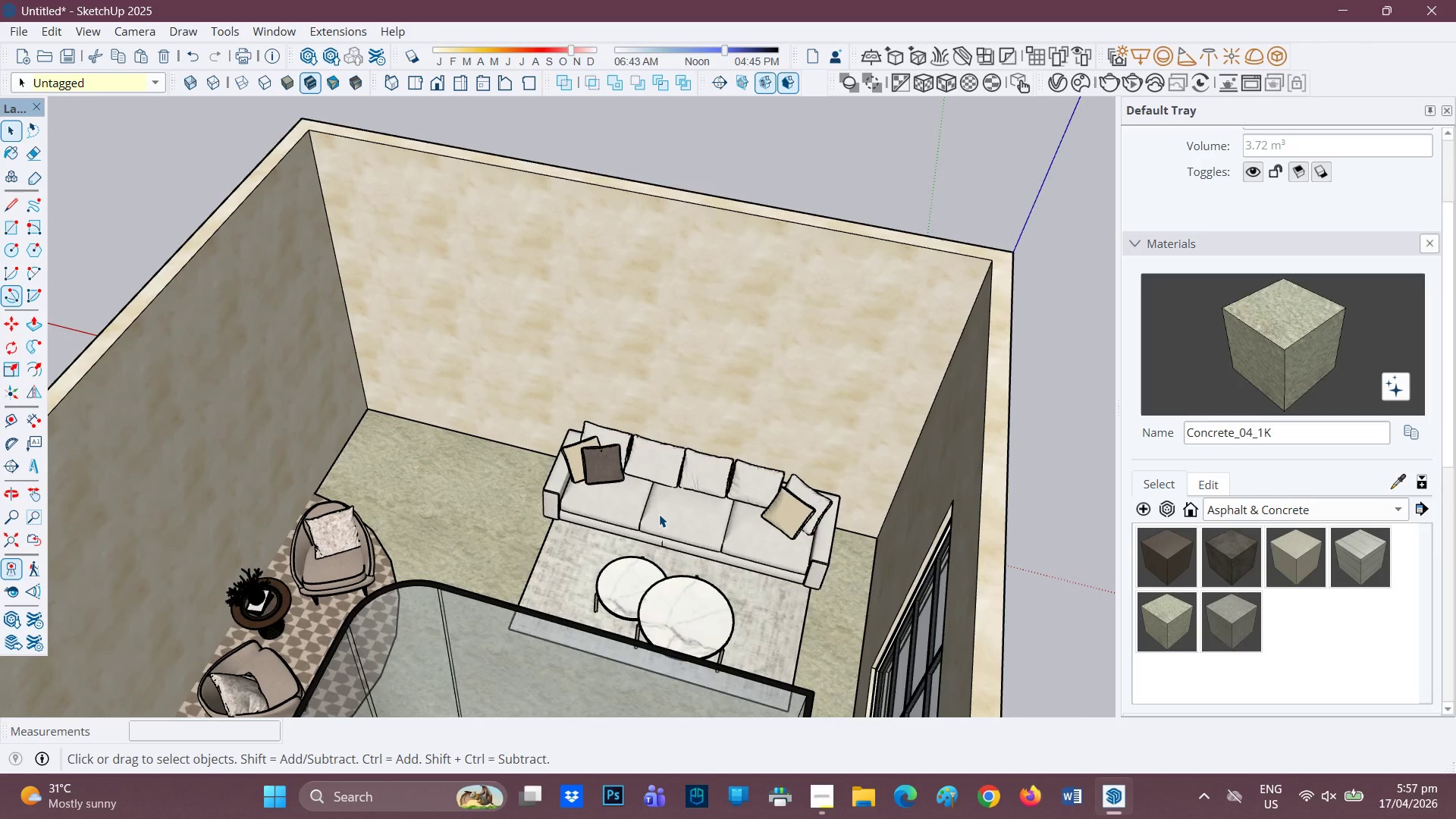 
right_click([660, 513])
 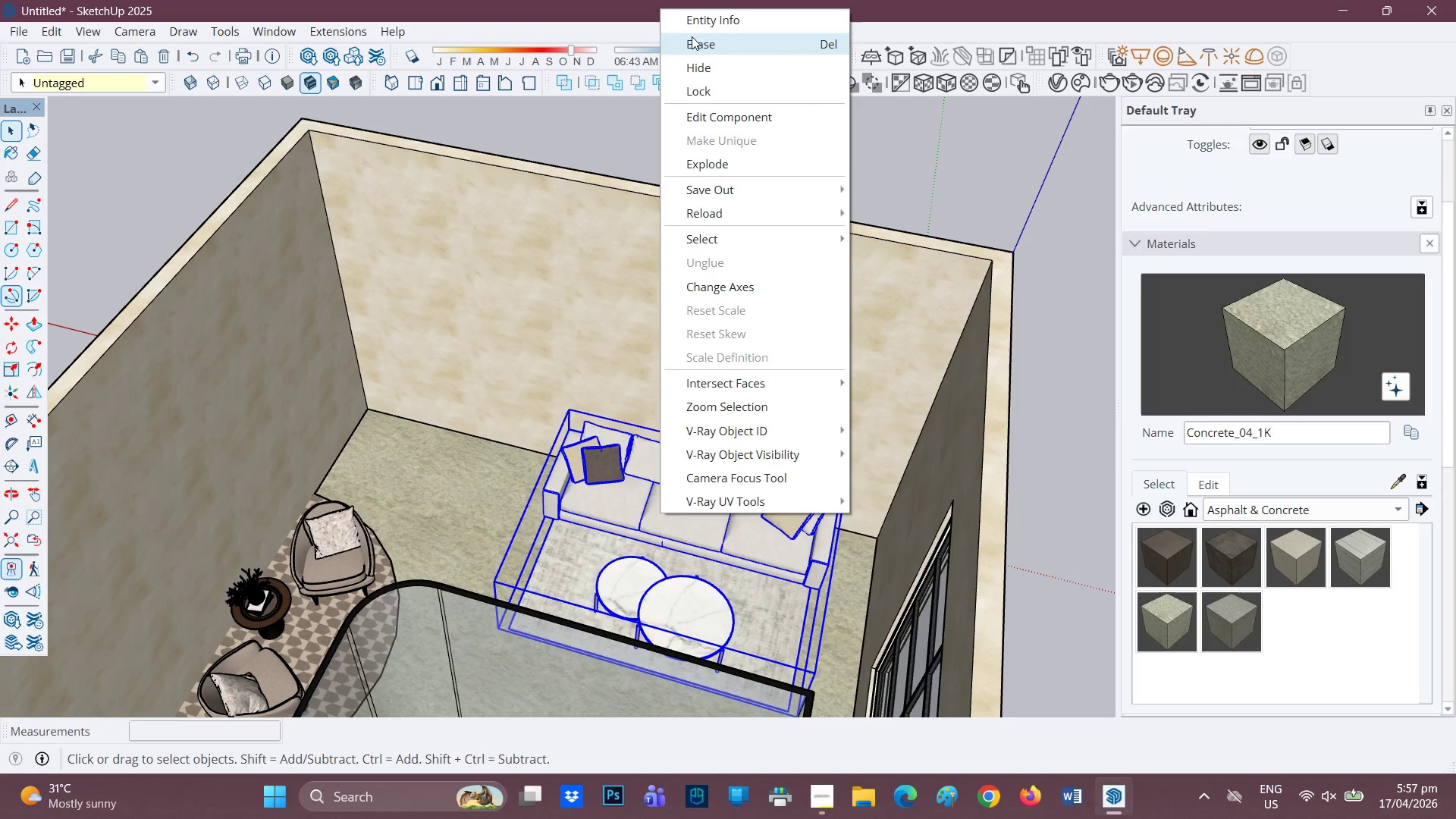 
left_click([690, 34])
 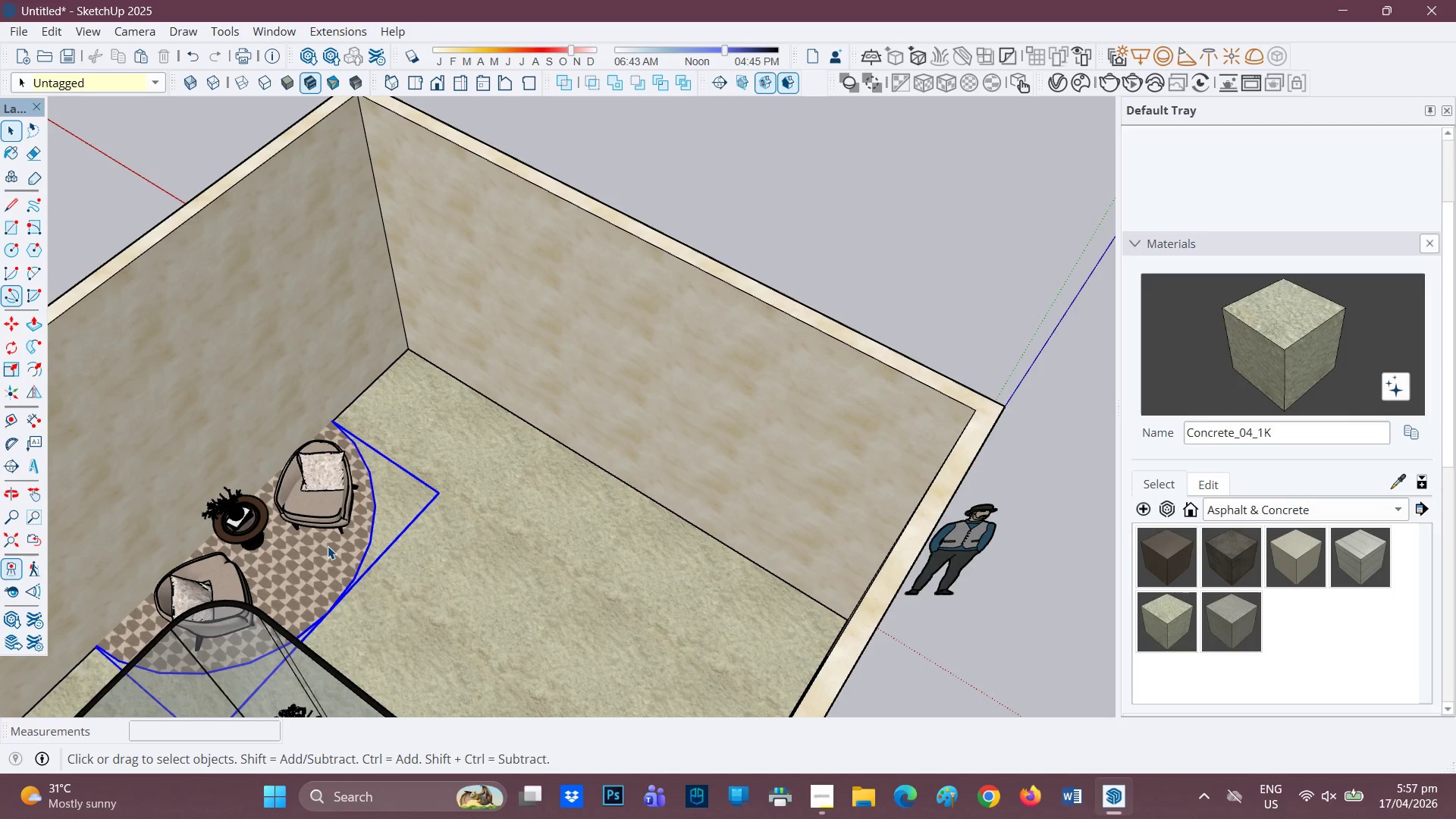 
scroll: coordinate [332, 503], scroll_direction: up, amount: 2.0
 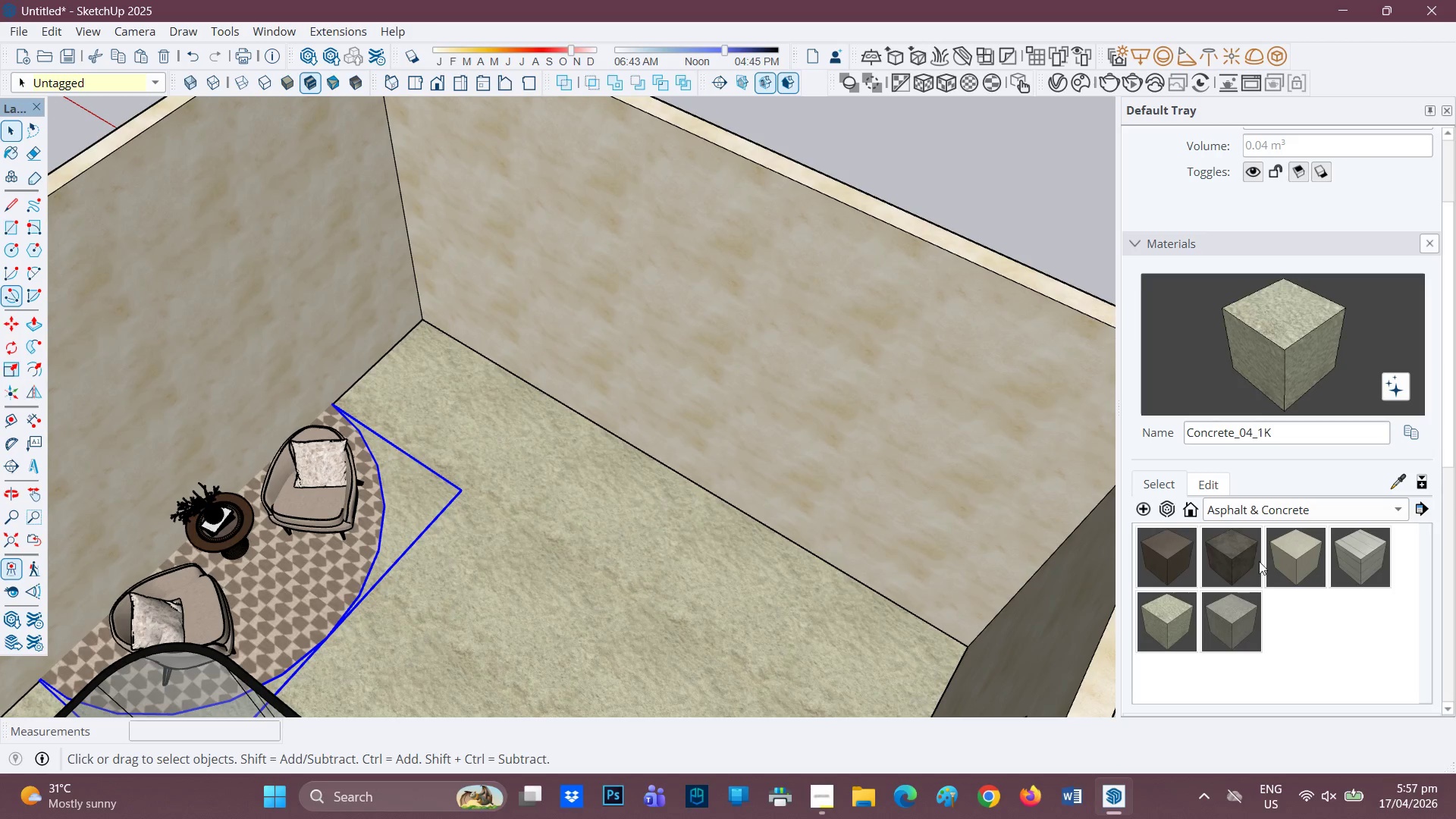 
scroll: coordinate [1246, 677], scroll_direction: down, amount: 29.0
 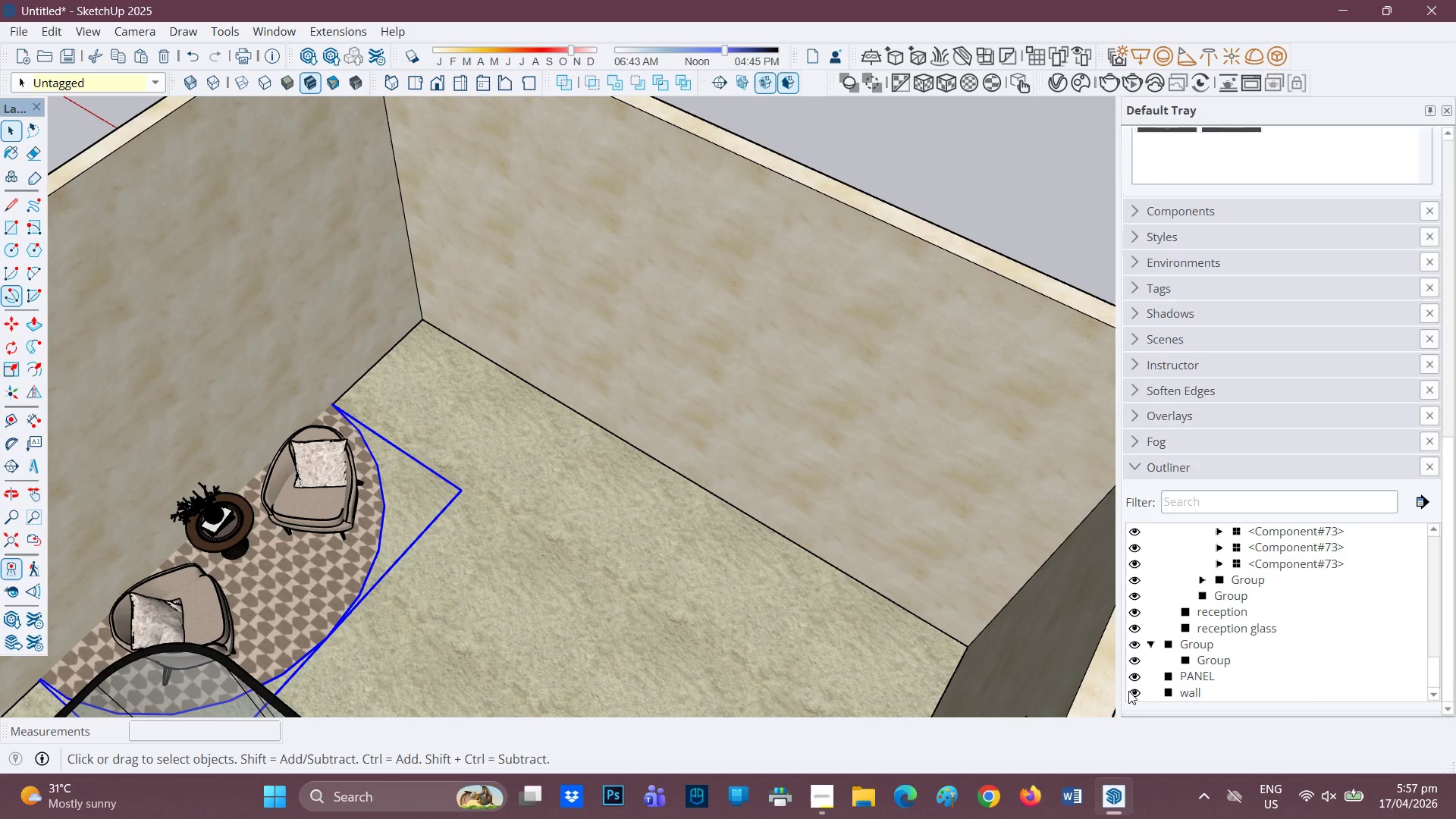 
left_click([1134, 692])
 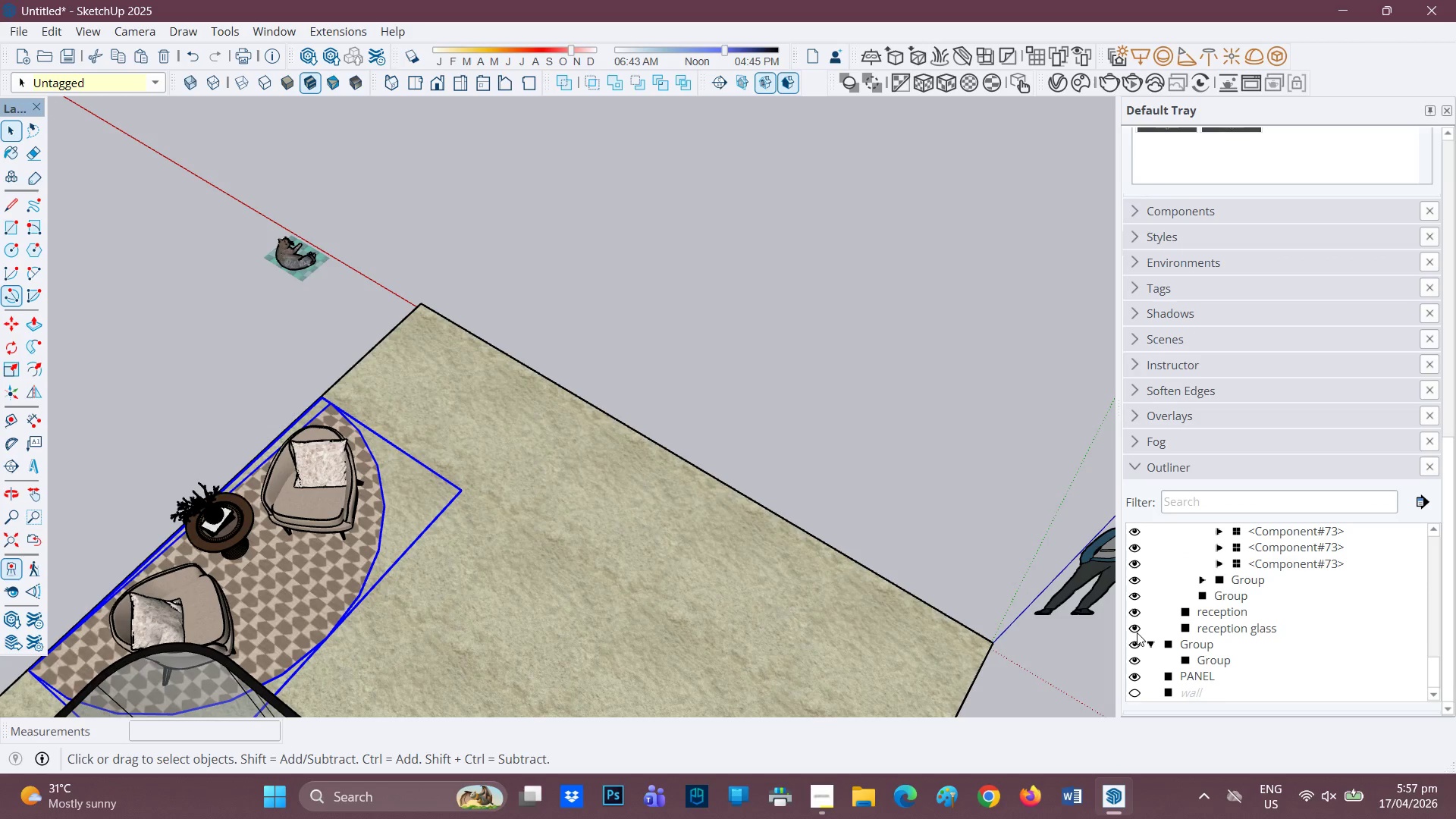 
scroll: coordinate [1156, 612], scroll_direction: up, amount: 13.0
 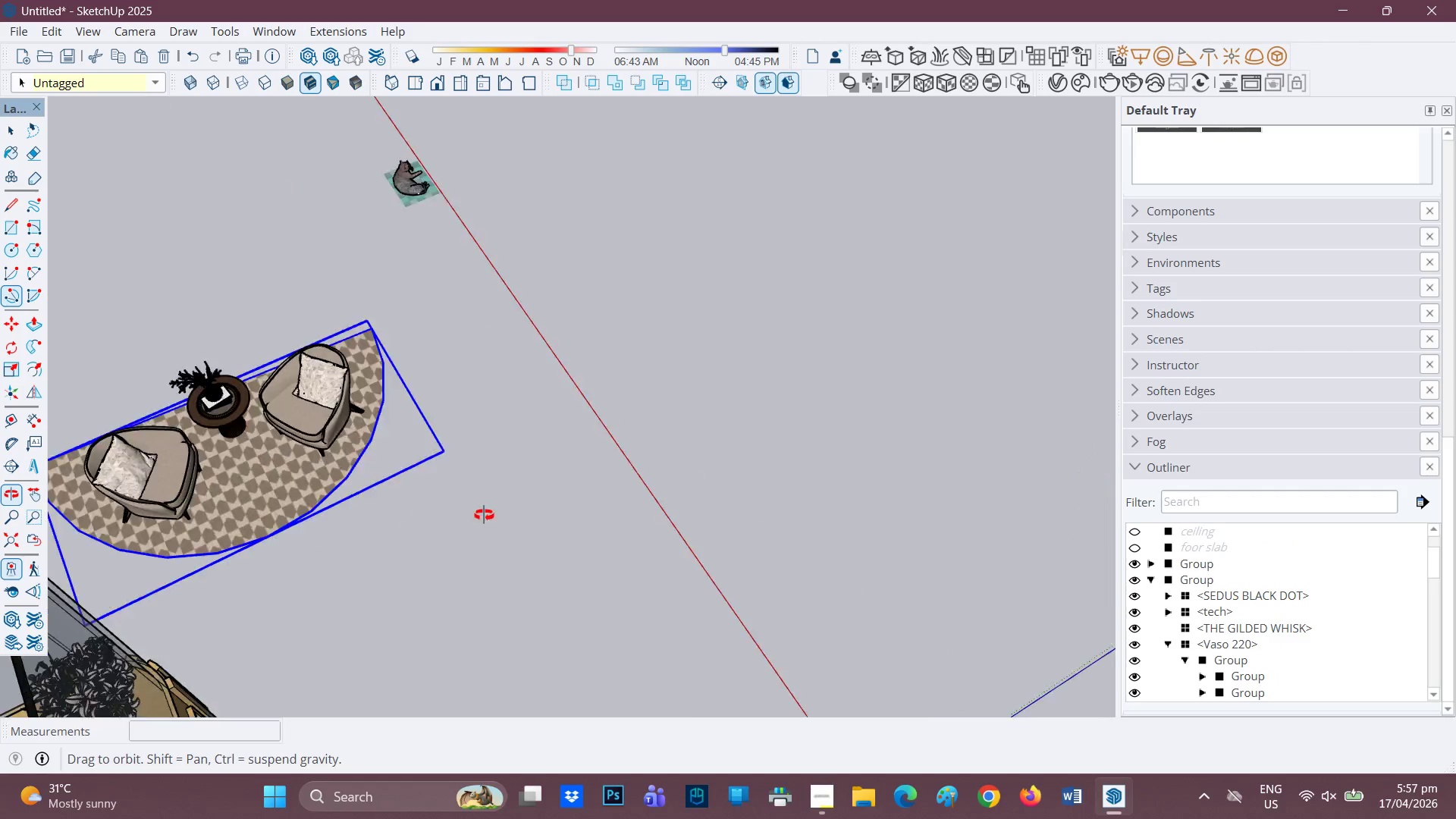 
left_click_drag(start_coordinate=[481, 458], to_coordinate=[150, 214])
 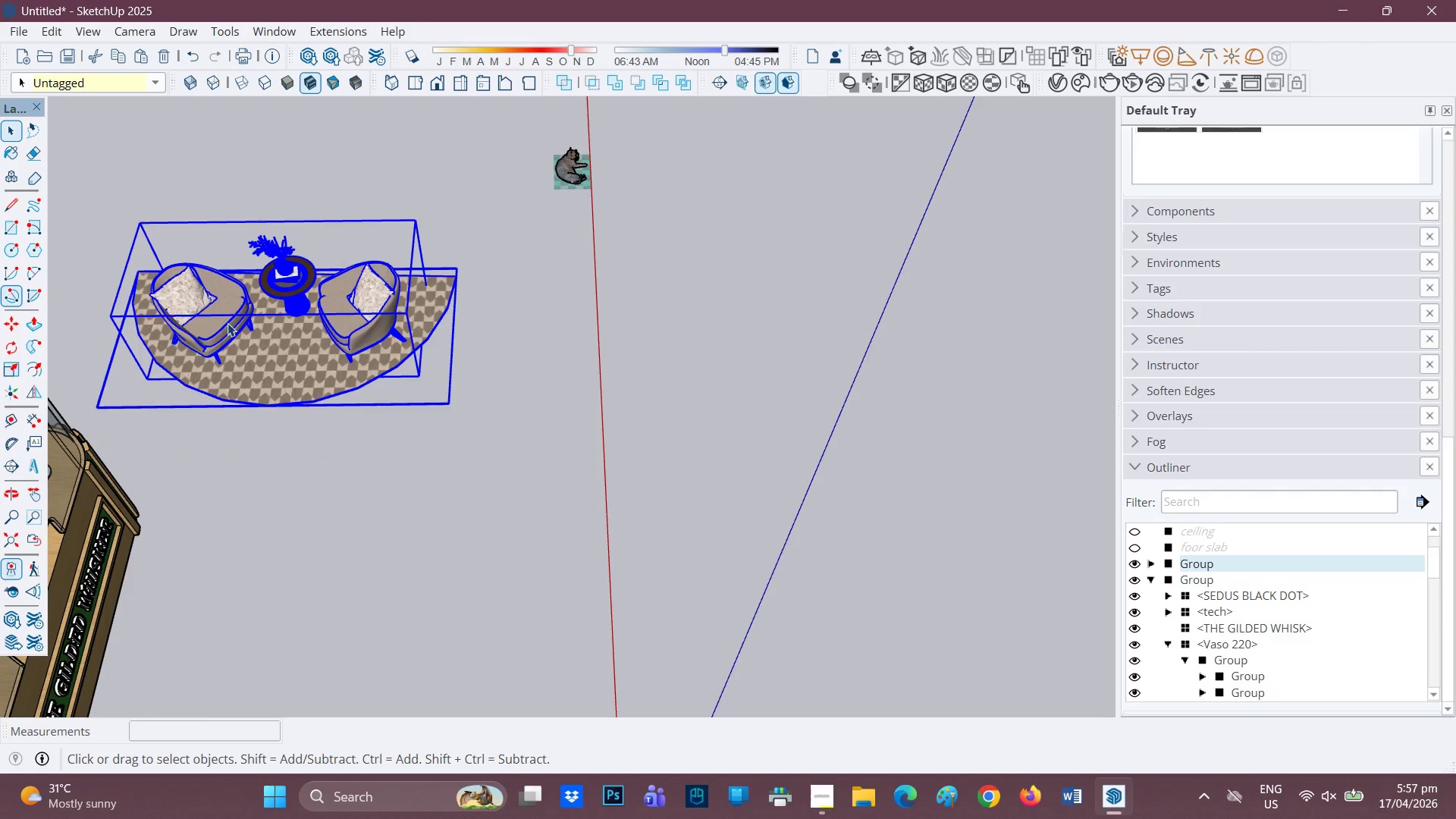 
right_click([228, 324])
 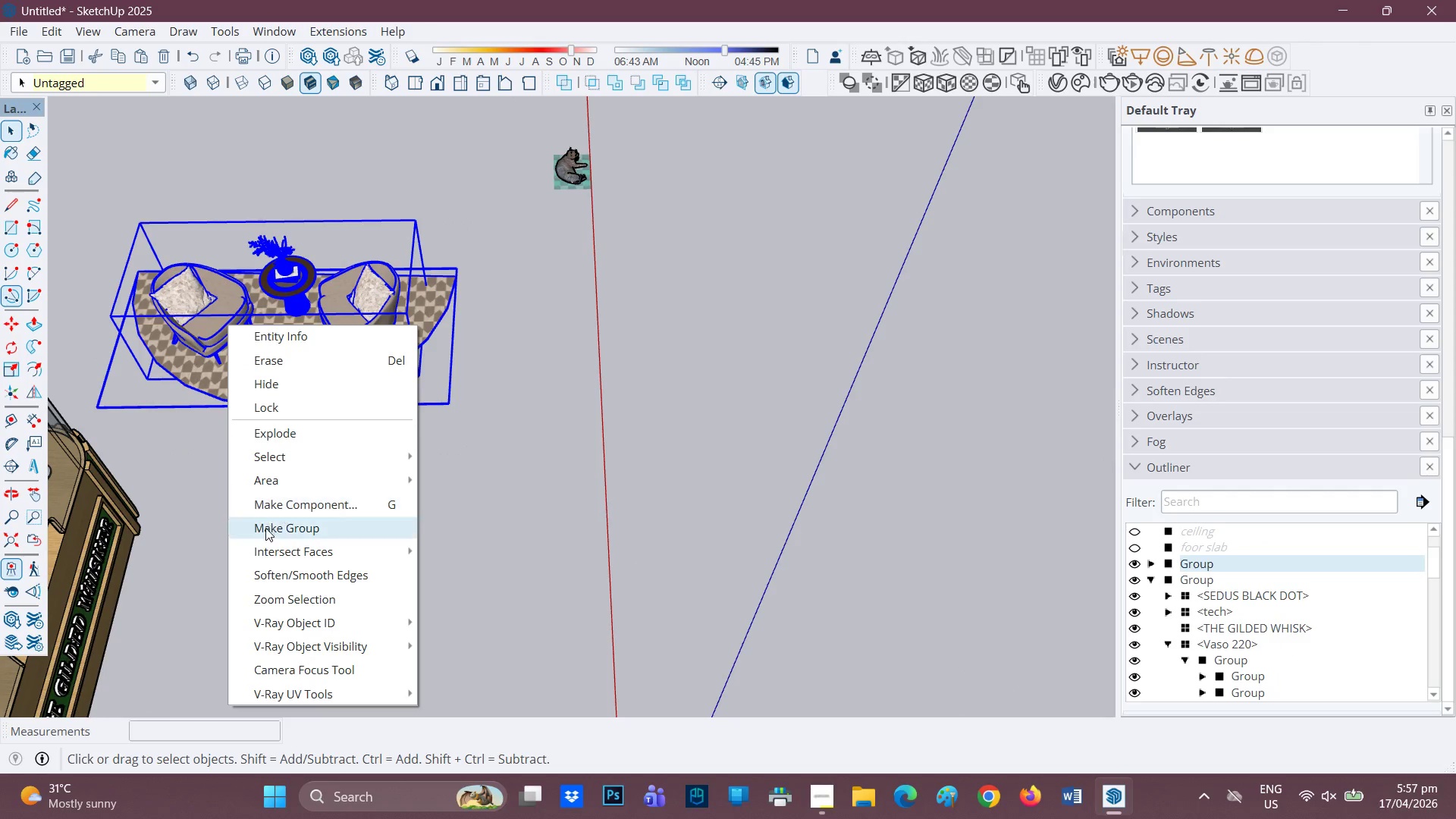 
left_click([265, 528])
 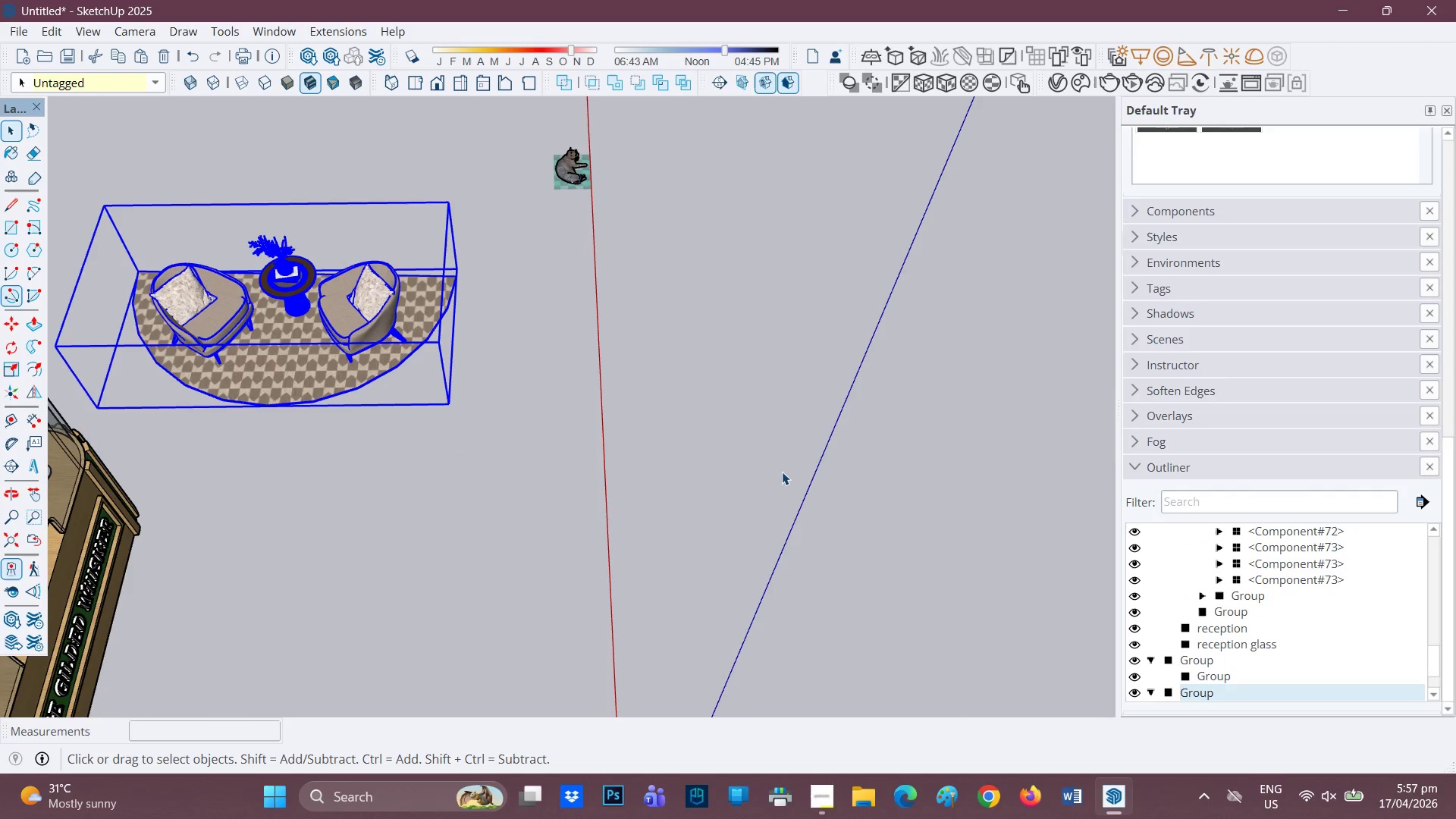 
scroll: coordinate [1141, 675], scroll_direction: down, amount: 3.0
 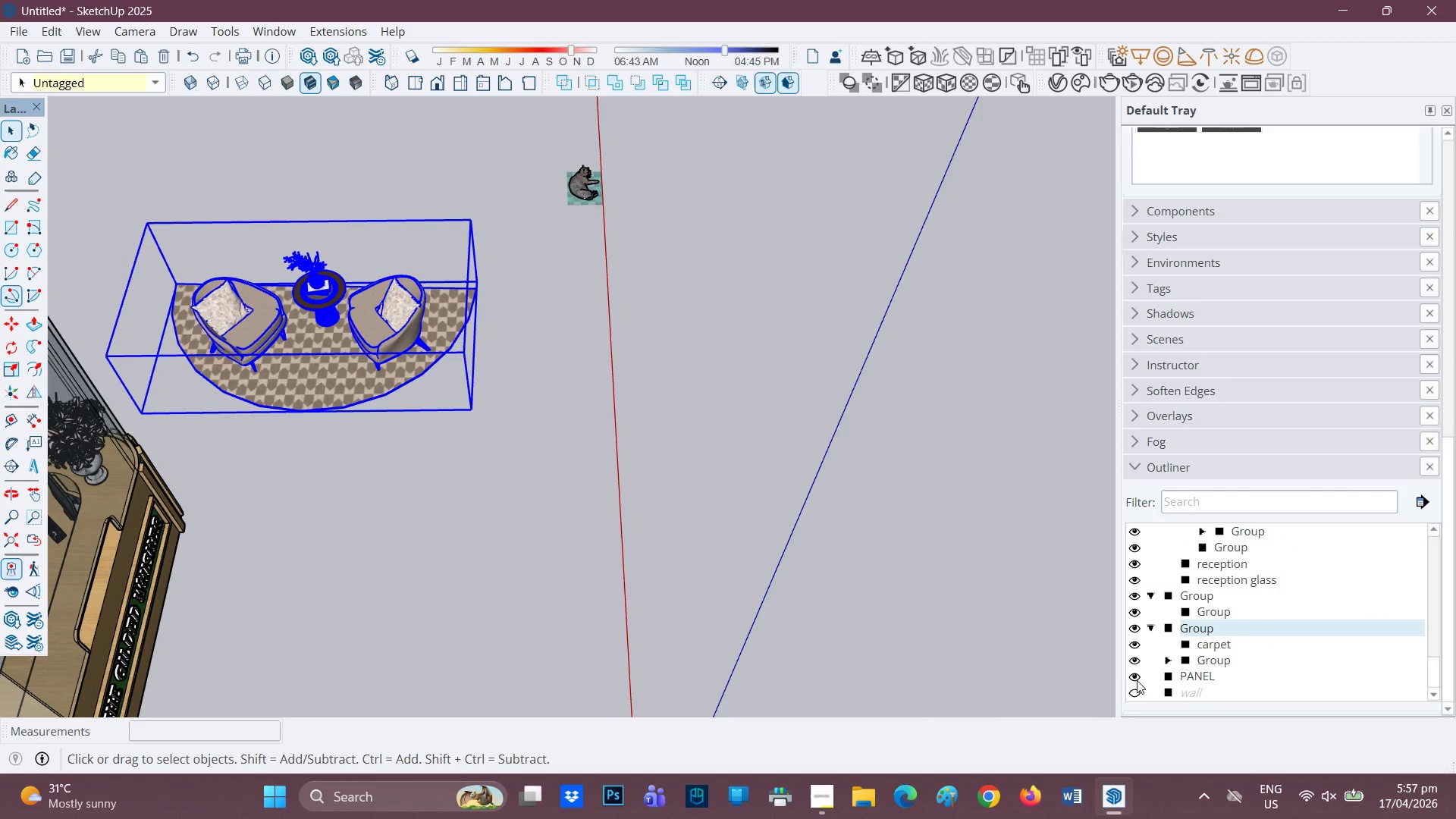 
left_click([1131, 693])
 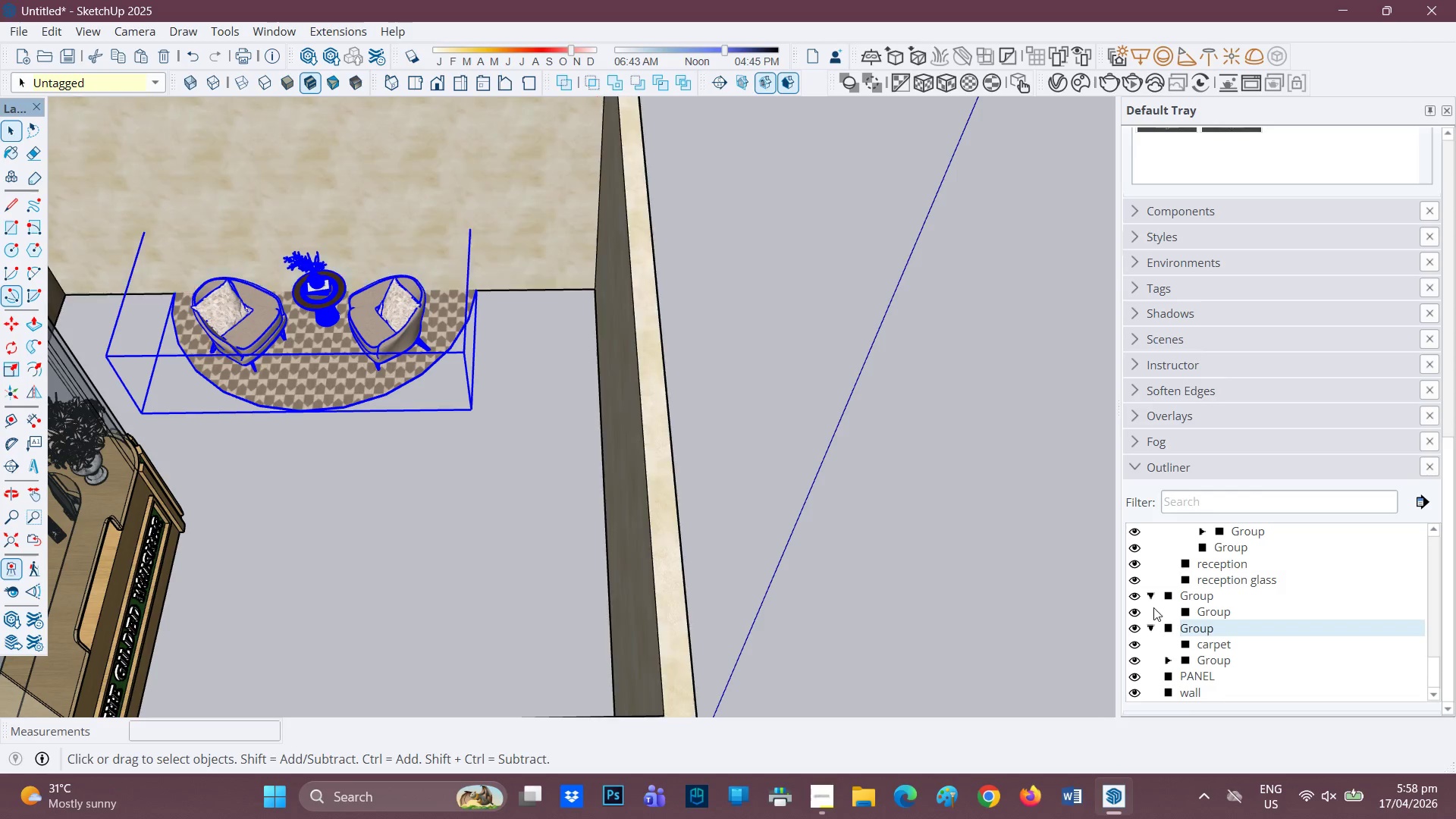 
scroll: coordinate [1150, 561], scroll_direction: up, amount: 15.0
 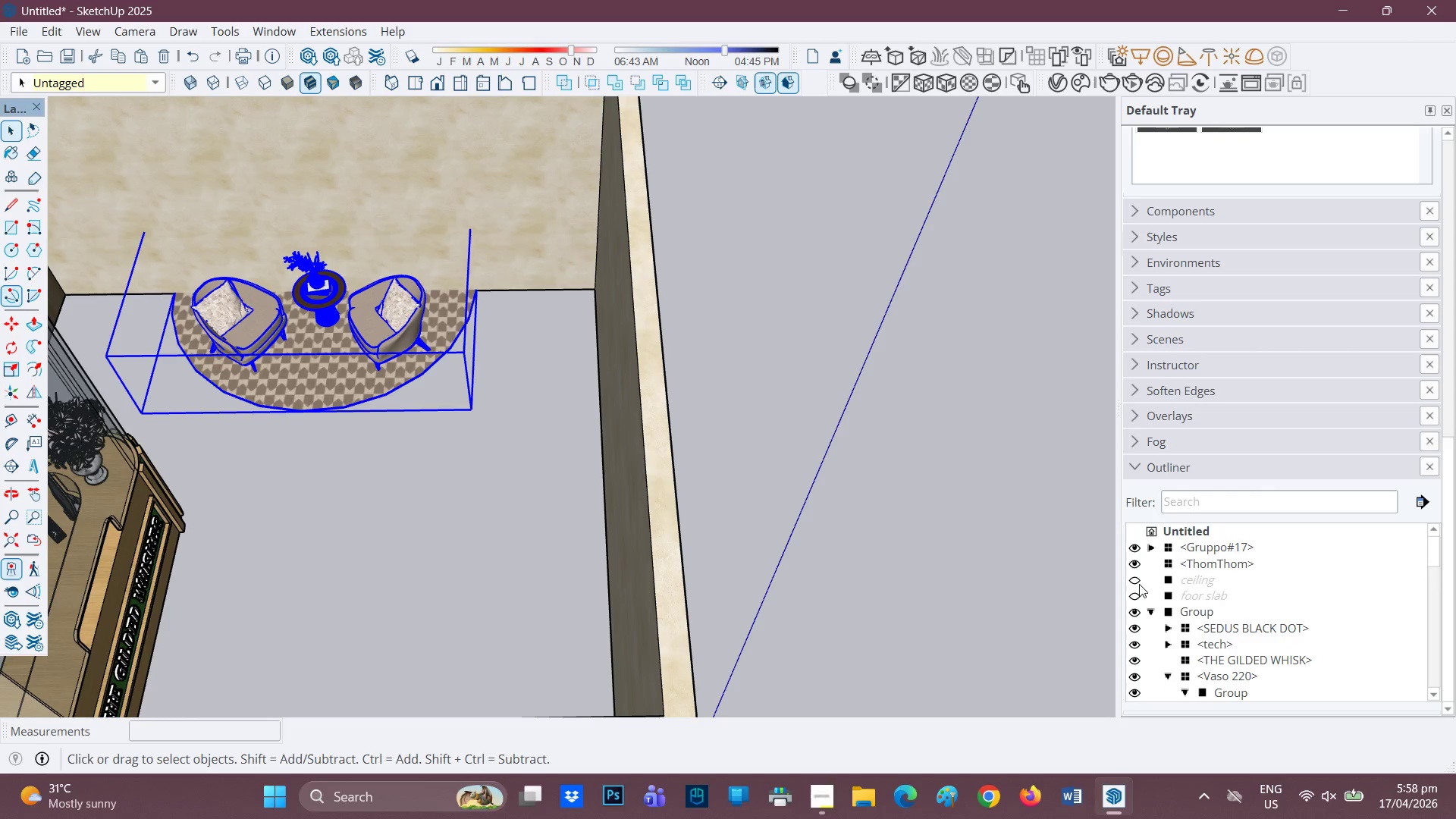 
left_click([1126, 595])
 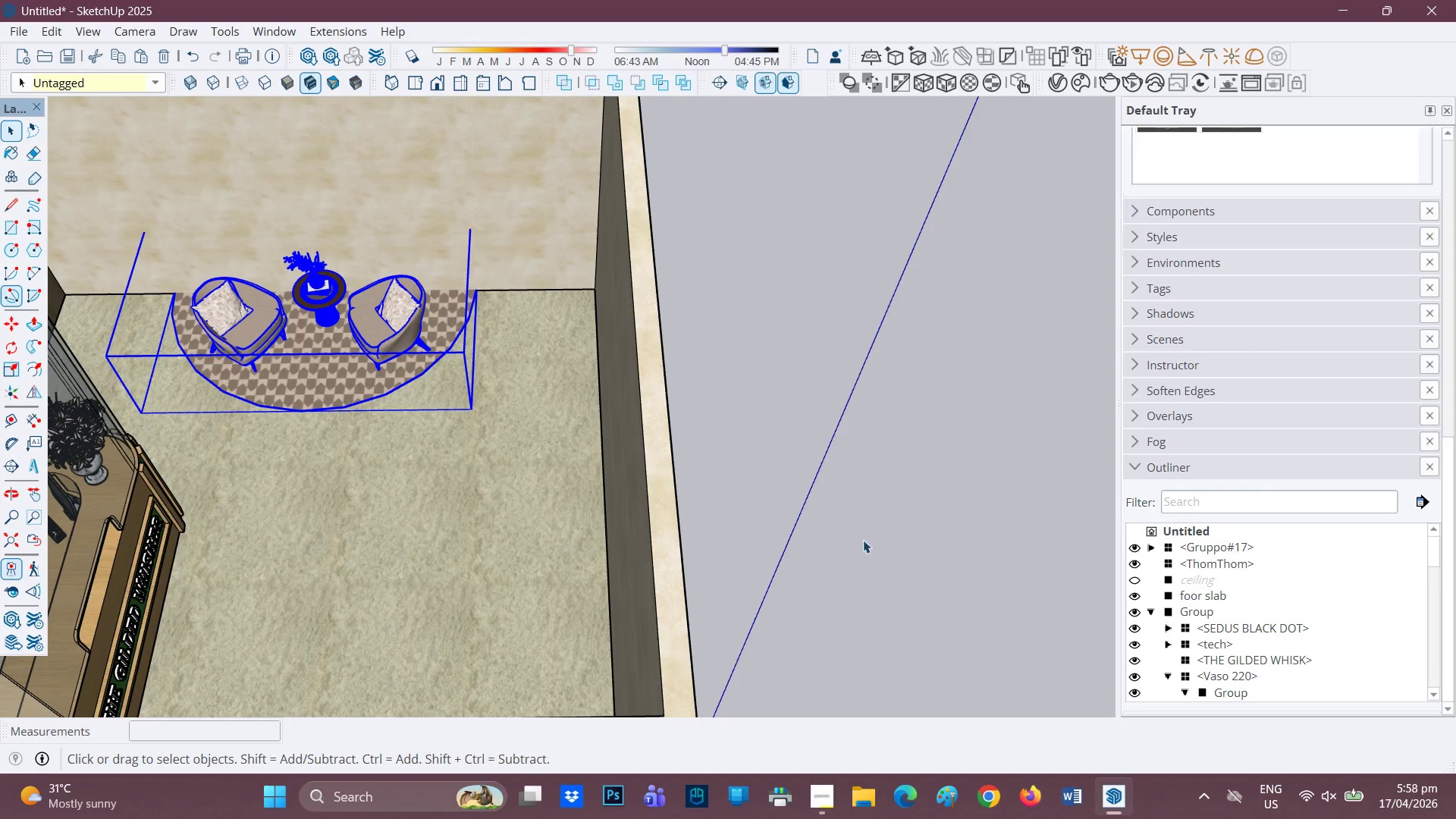 
scroll: coordinate [375, 442], scroll_direction: down, amount: 4.0
 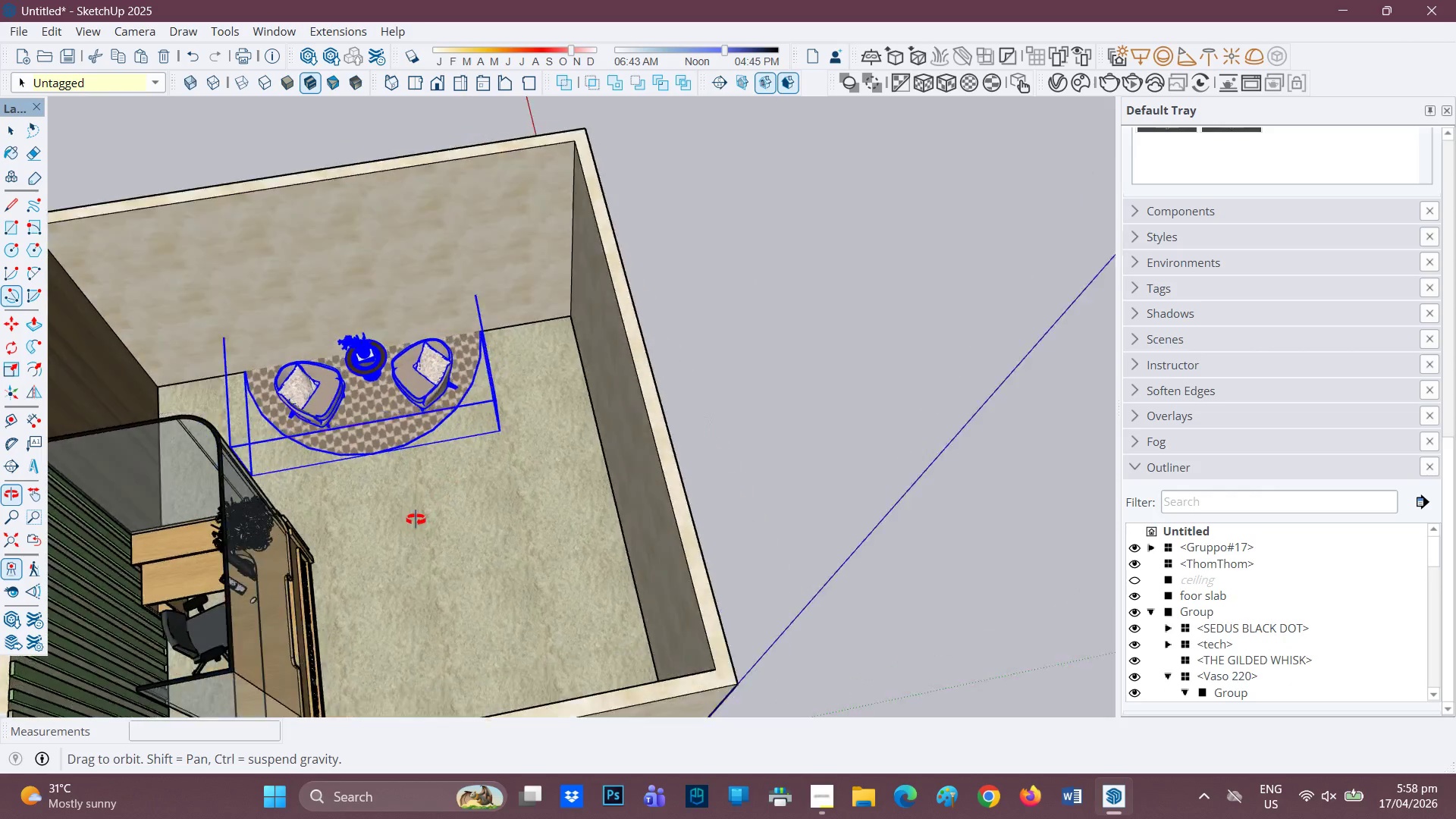 
key(Space)
 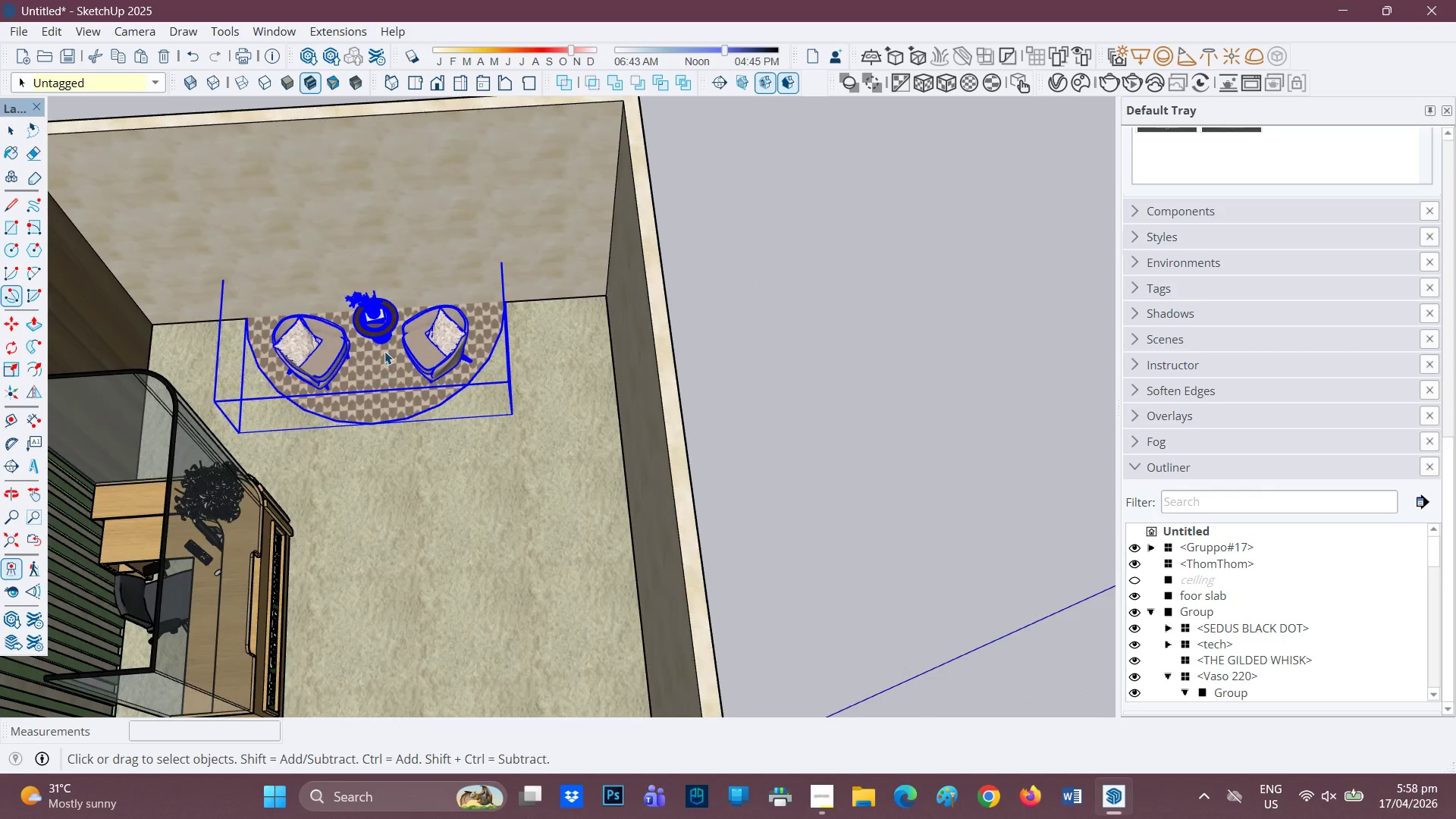 
left_click([384, 351])
 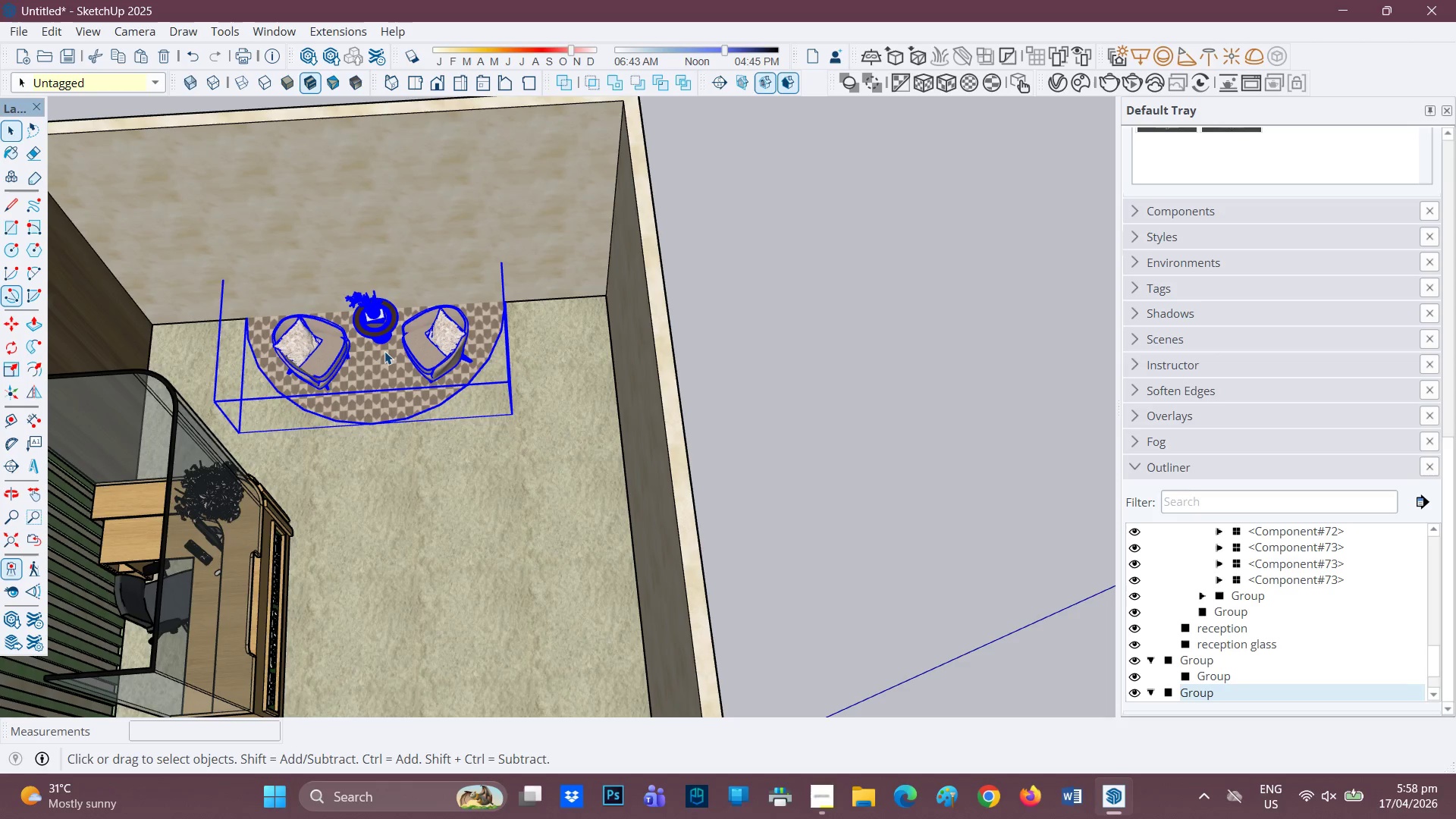 
scroll: coordinate [394, 493], scroll_direction: up, amount: 1.0
 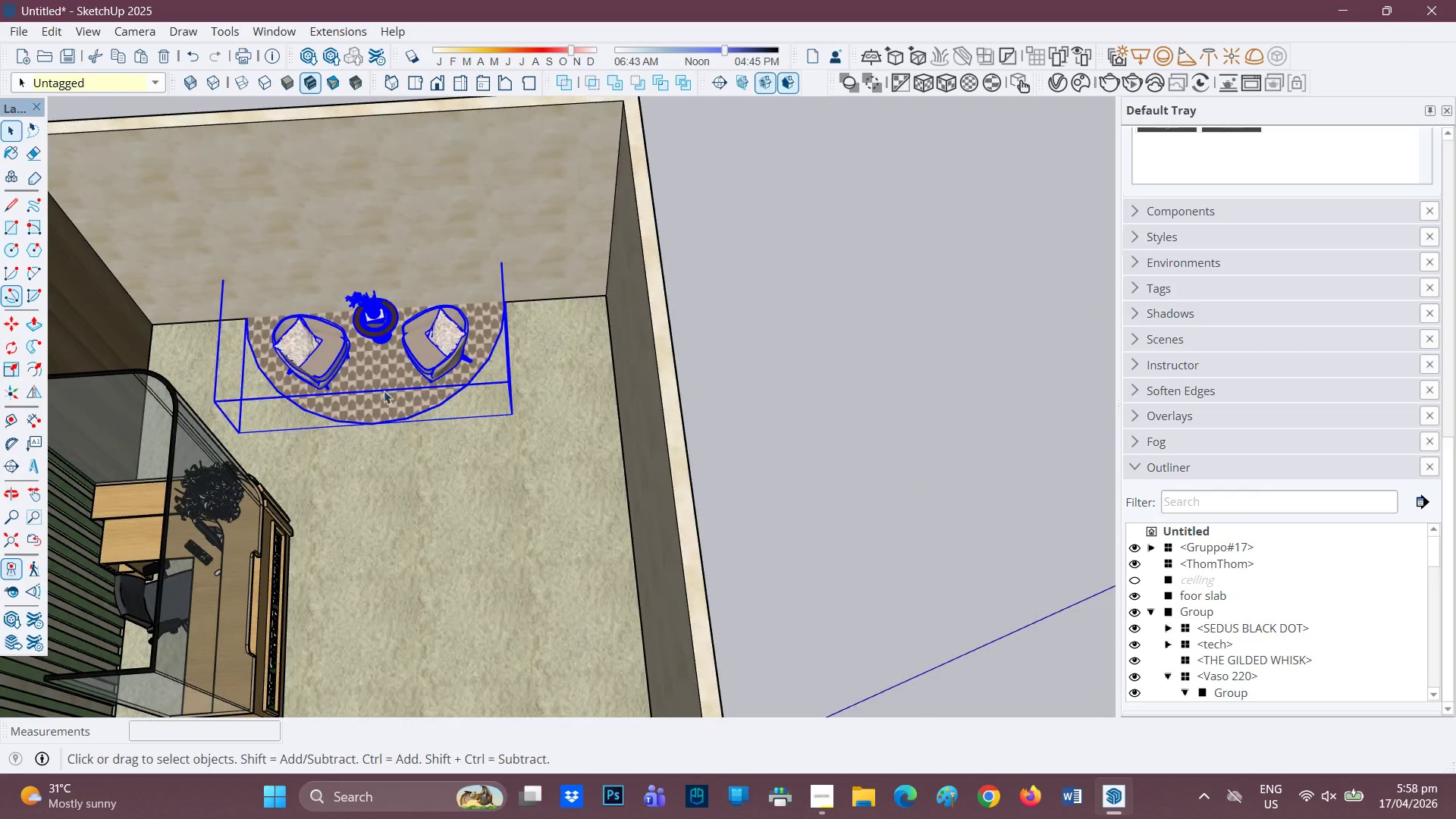 
key(M)
 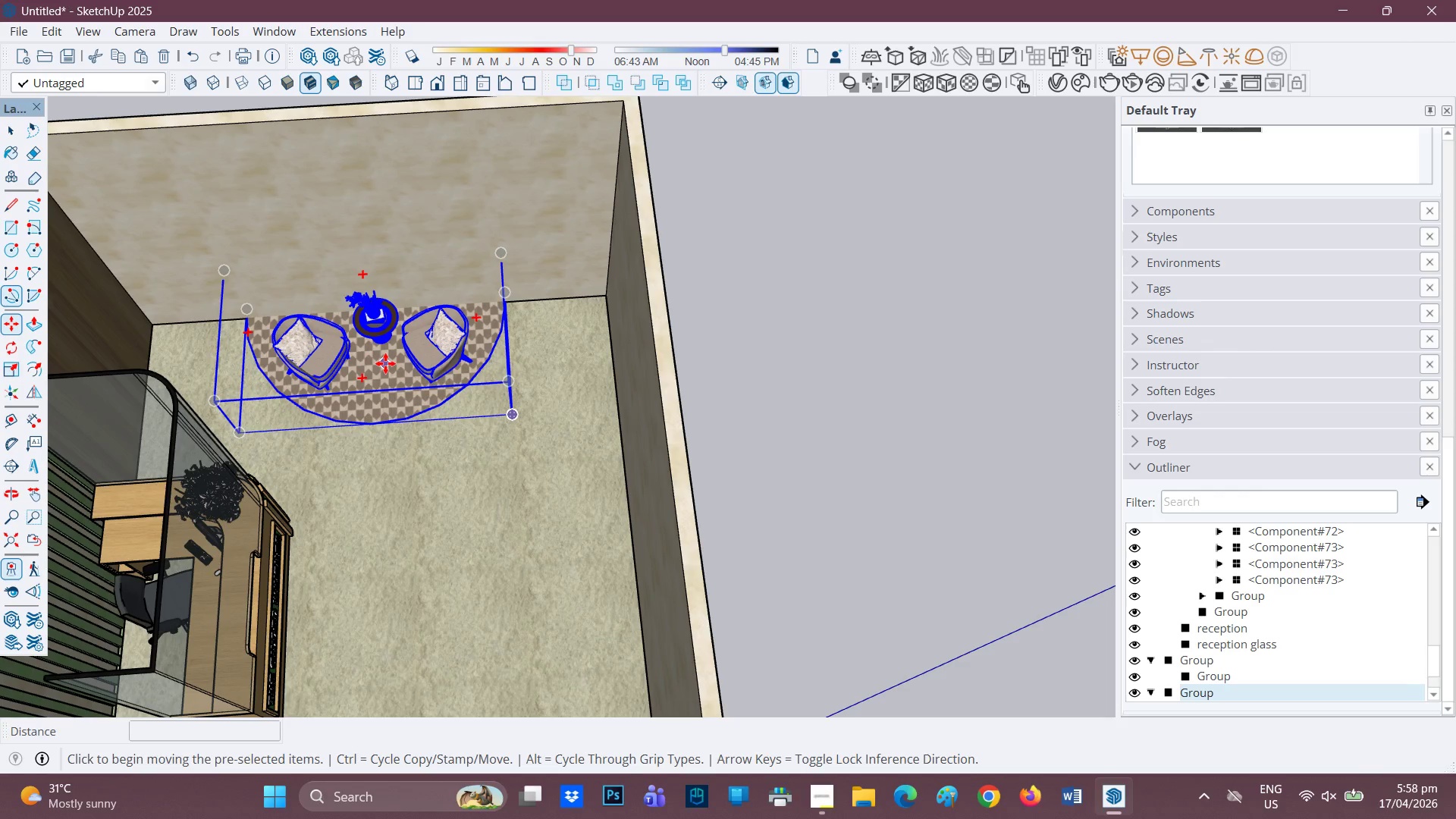 
left_click([385, 363])
 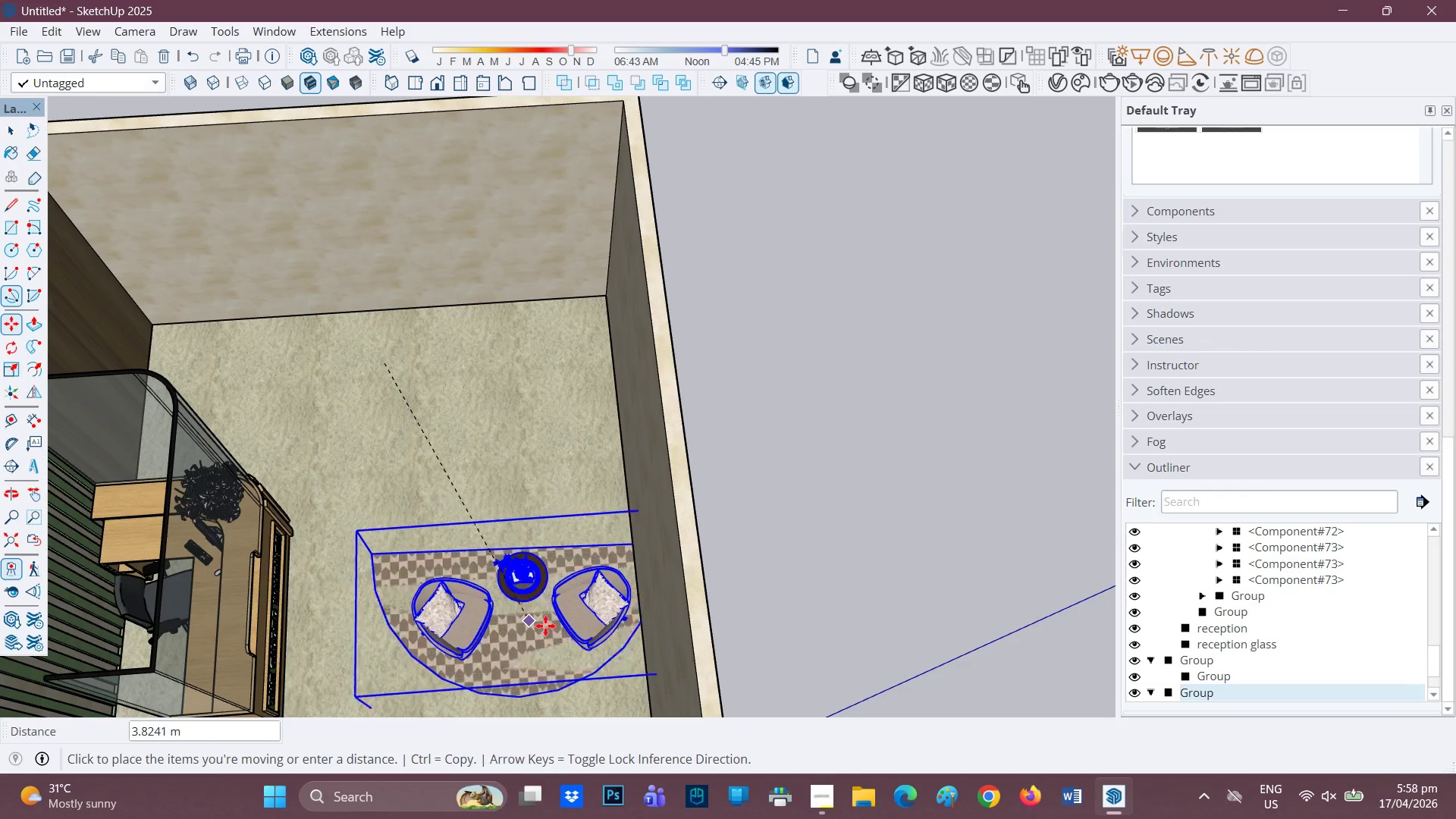 
left_click([545, 626])
 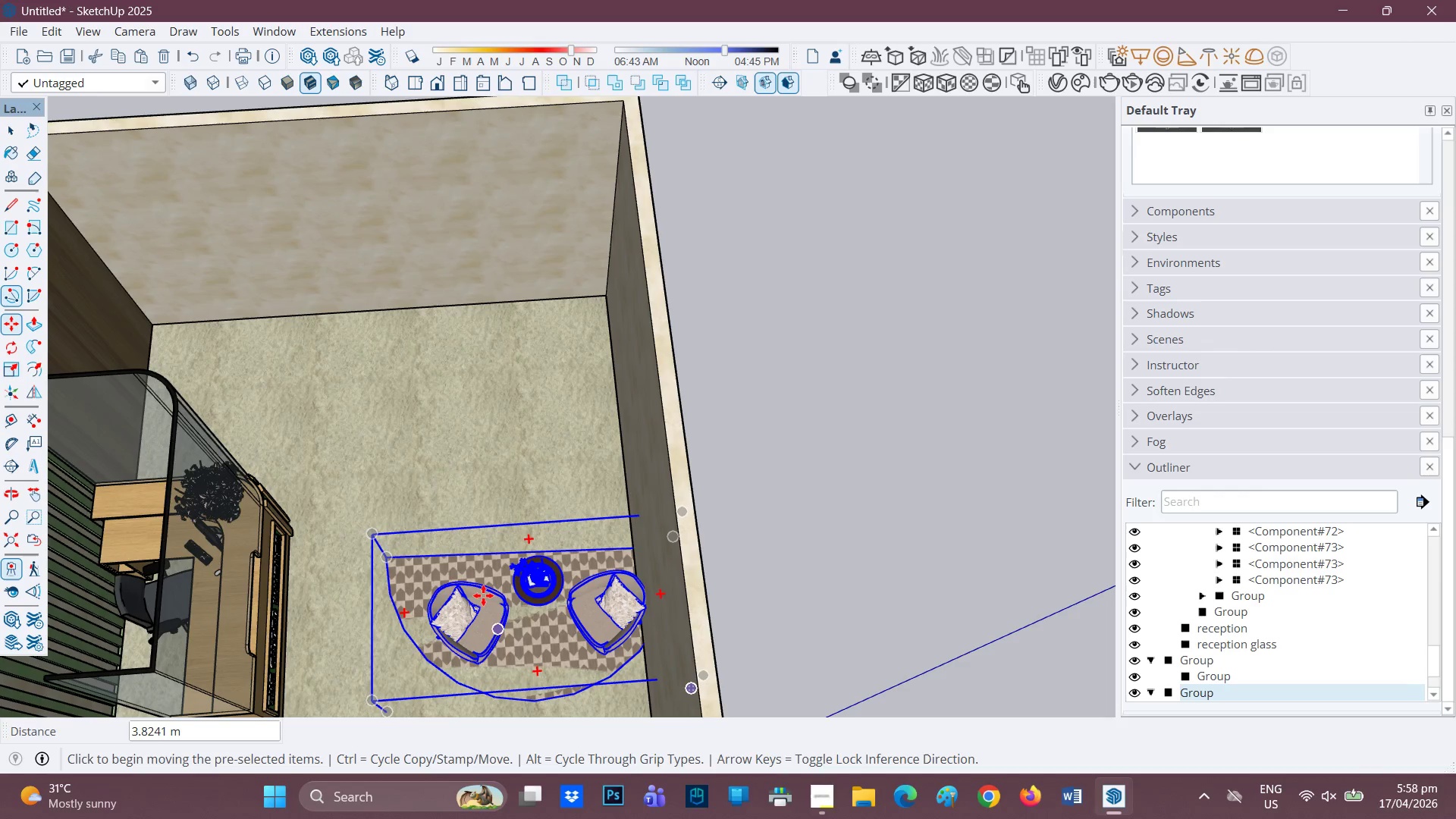 
key(Control+Z)
 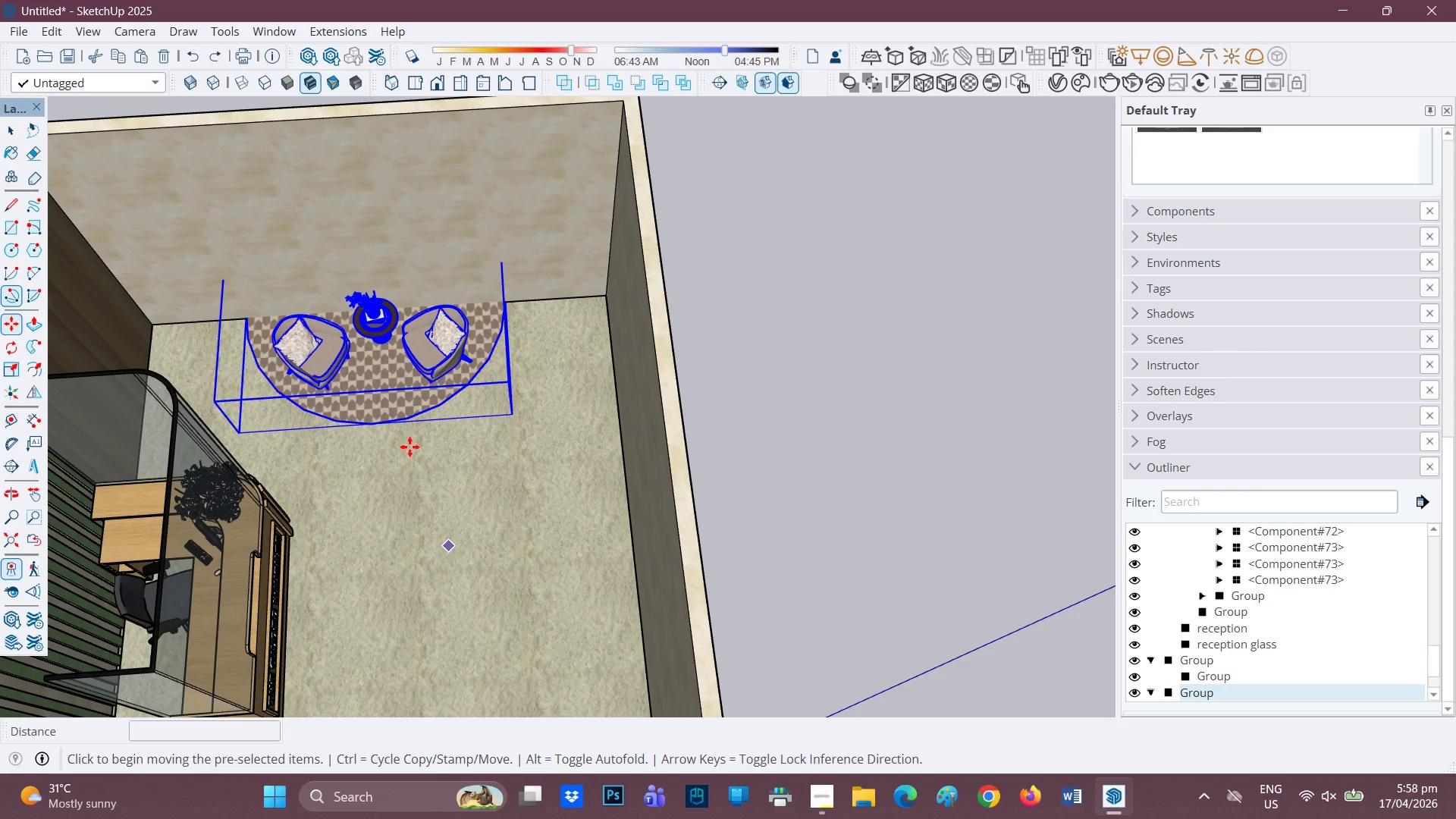 
mouse_move([356, 357])
 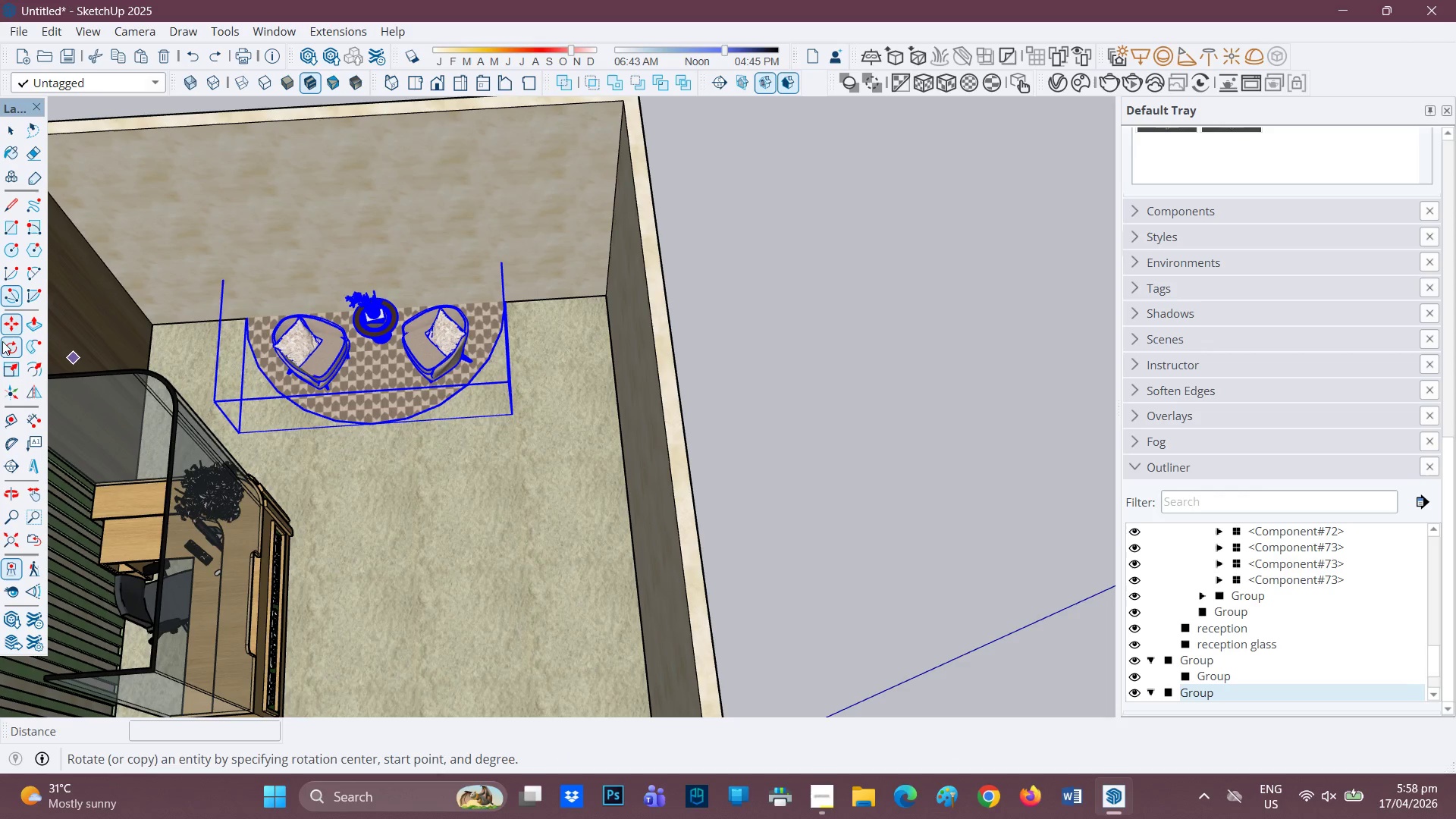 
left_click([10, 342])
 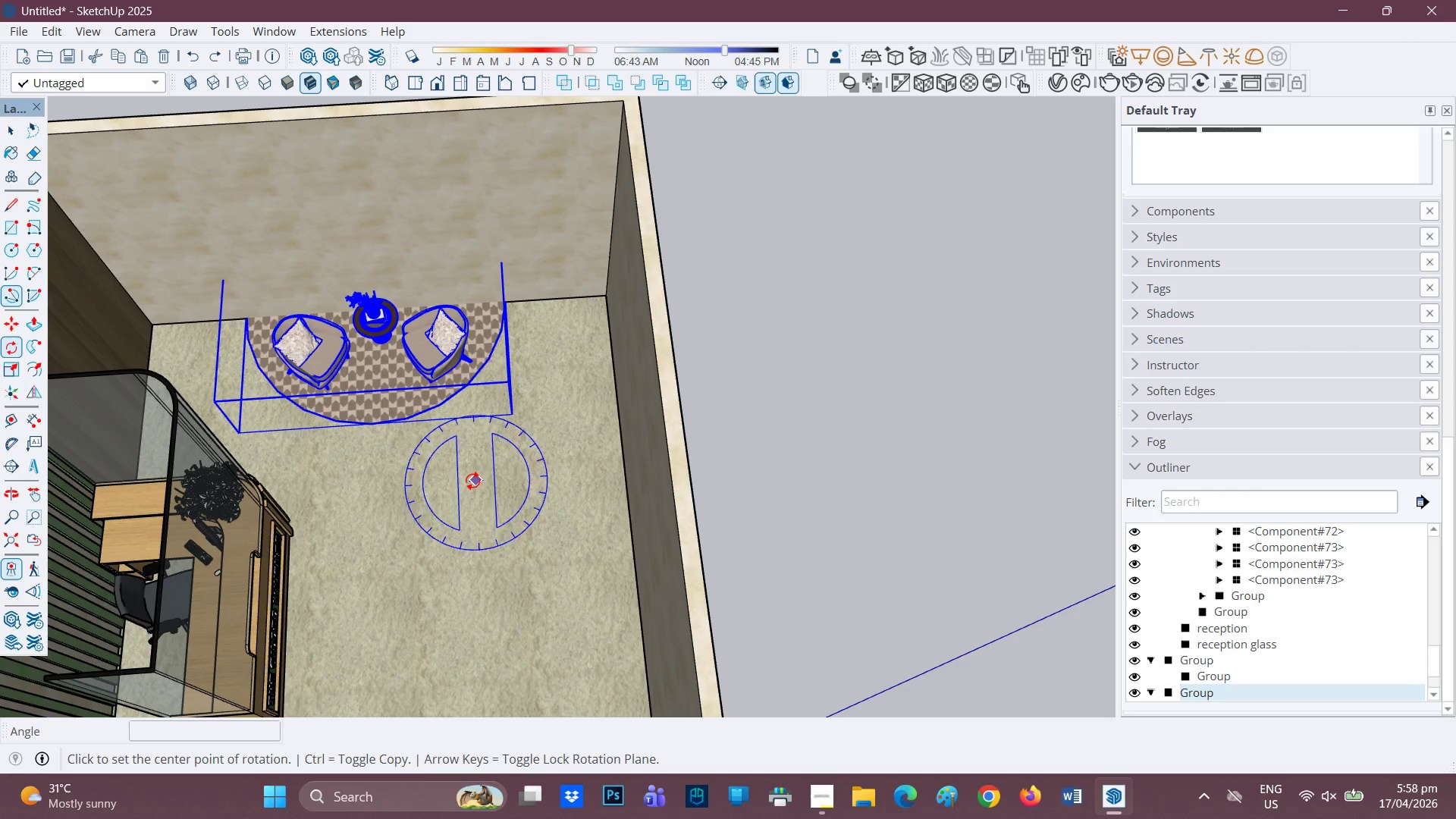 
left_click([469, 481])
 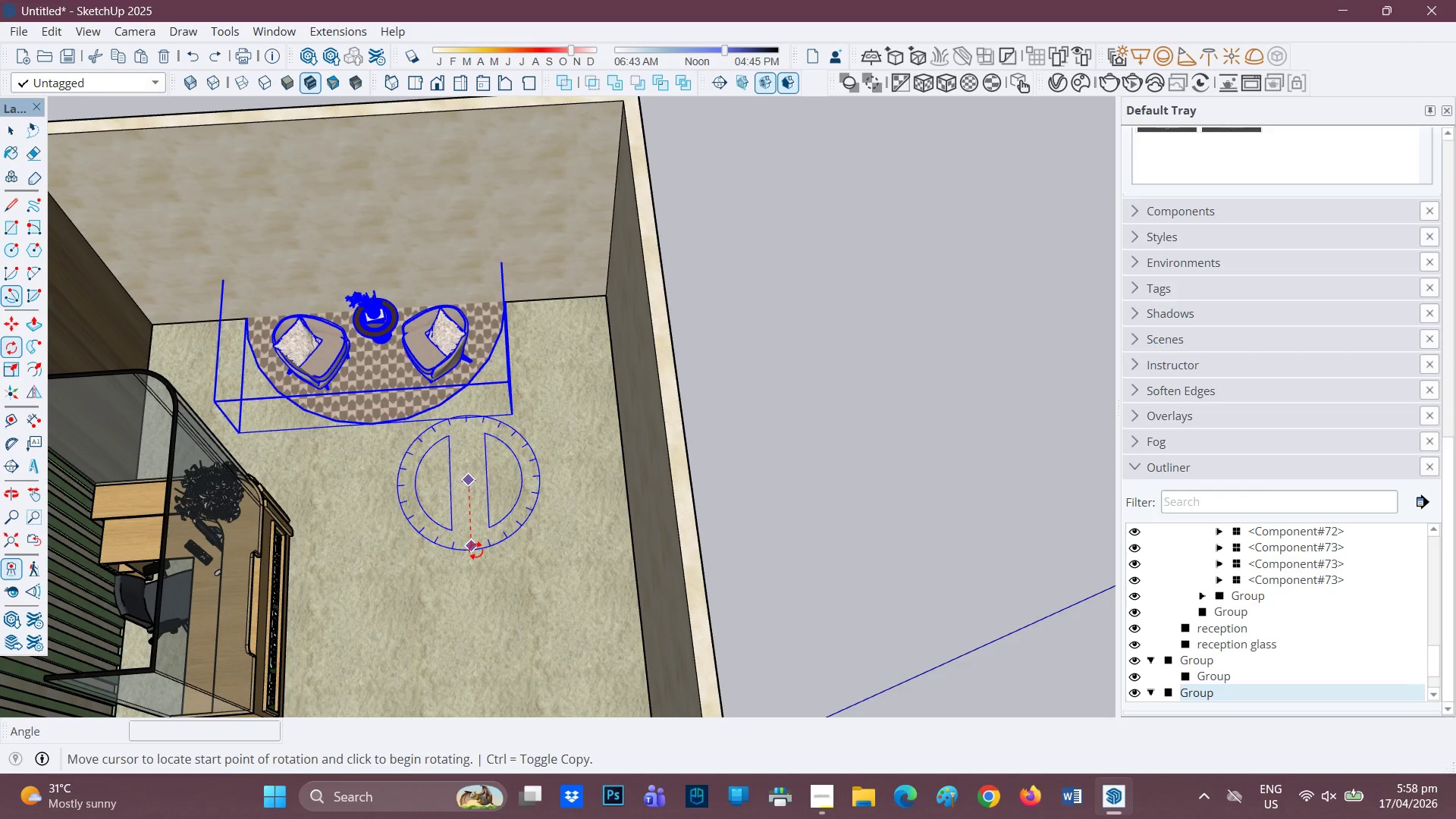 
left_click([475, 551])
 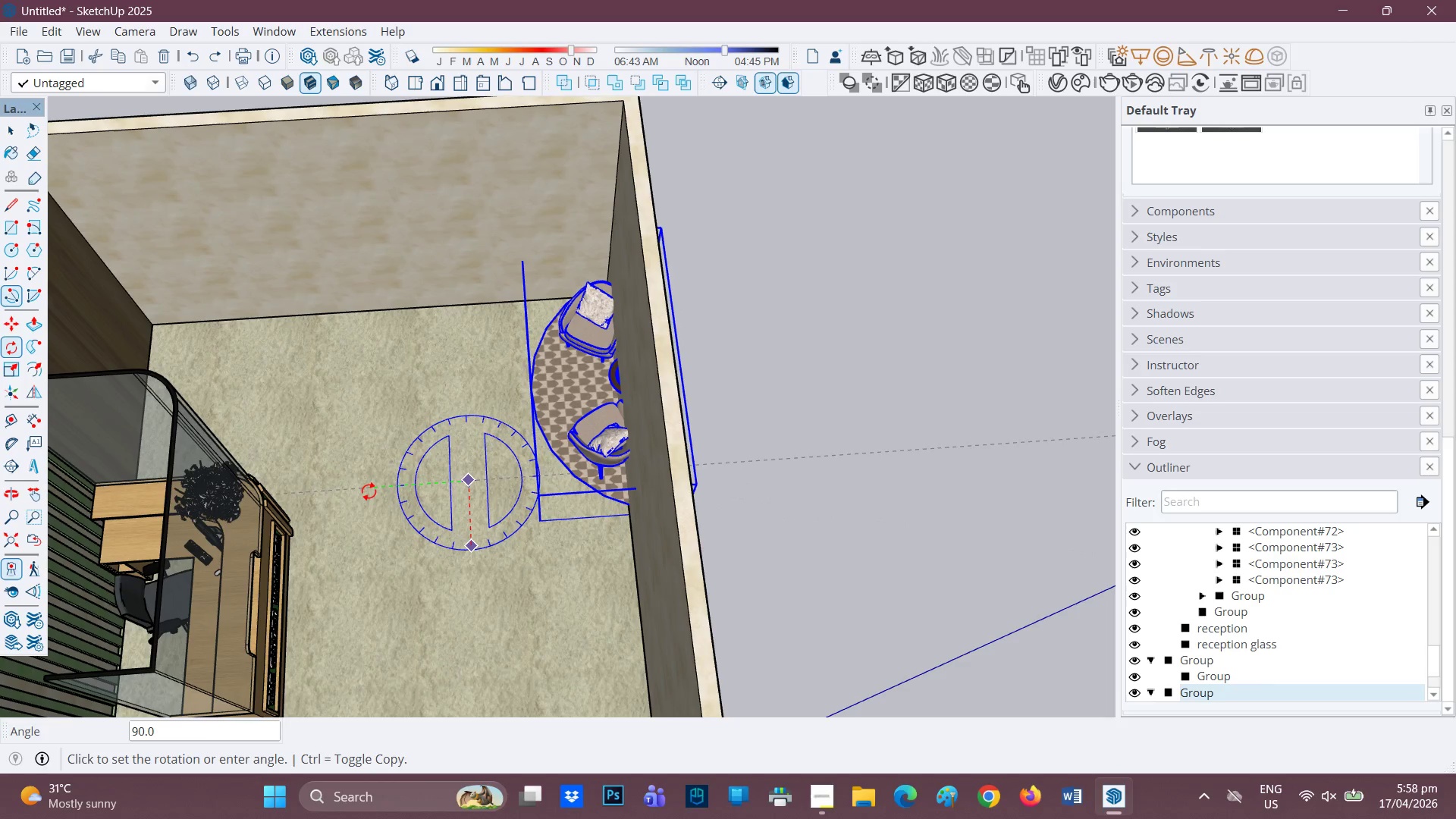 
left_click([368, 494])
 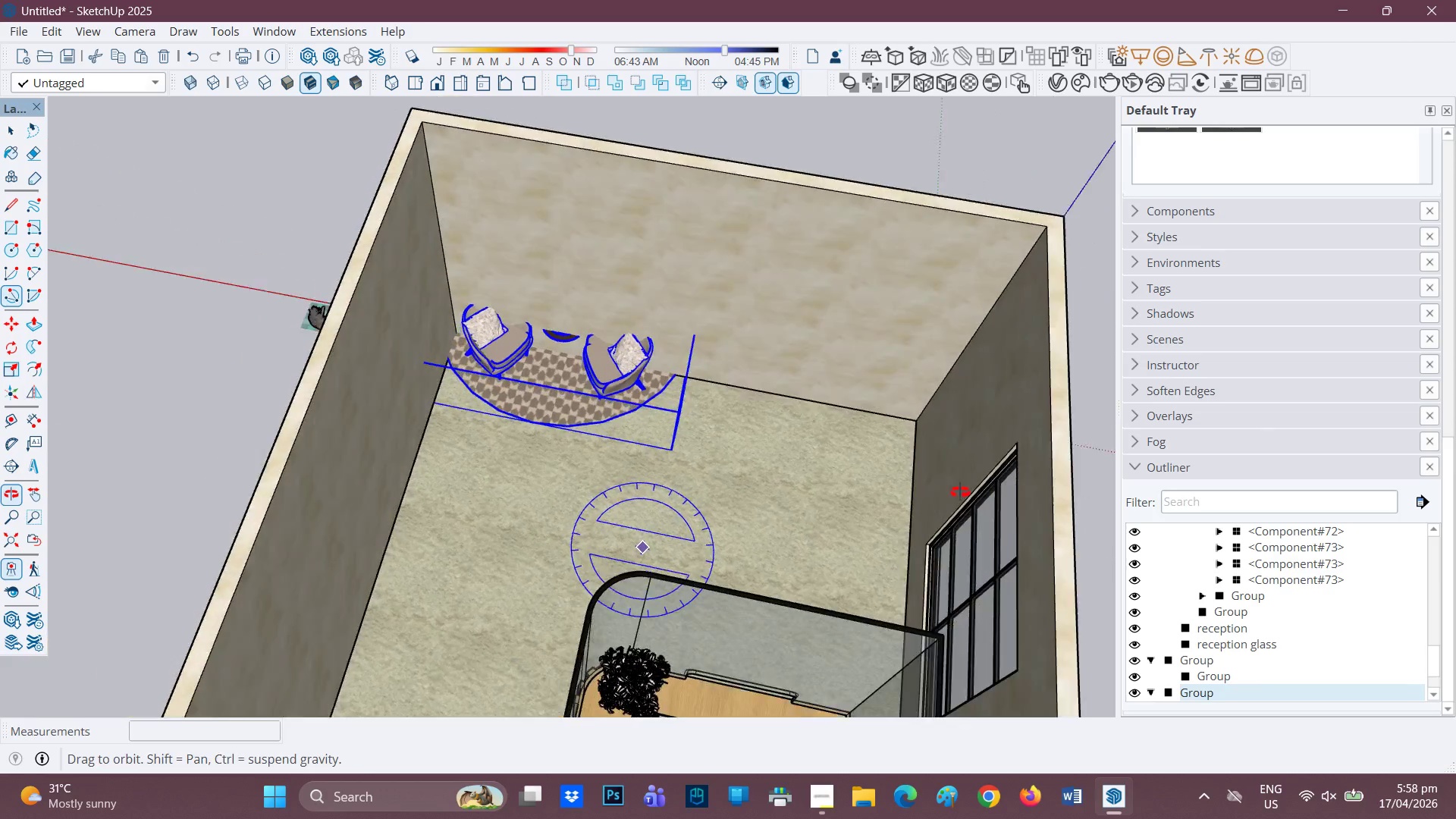 
scroll: coordinate [737, 504], scroll_direction: up, amount: 1.0
 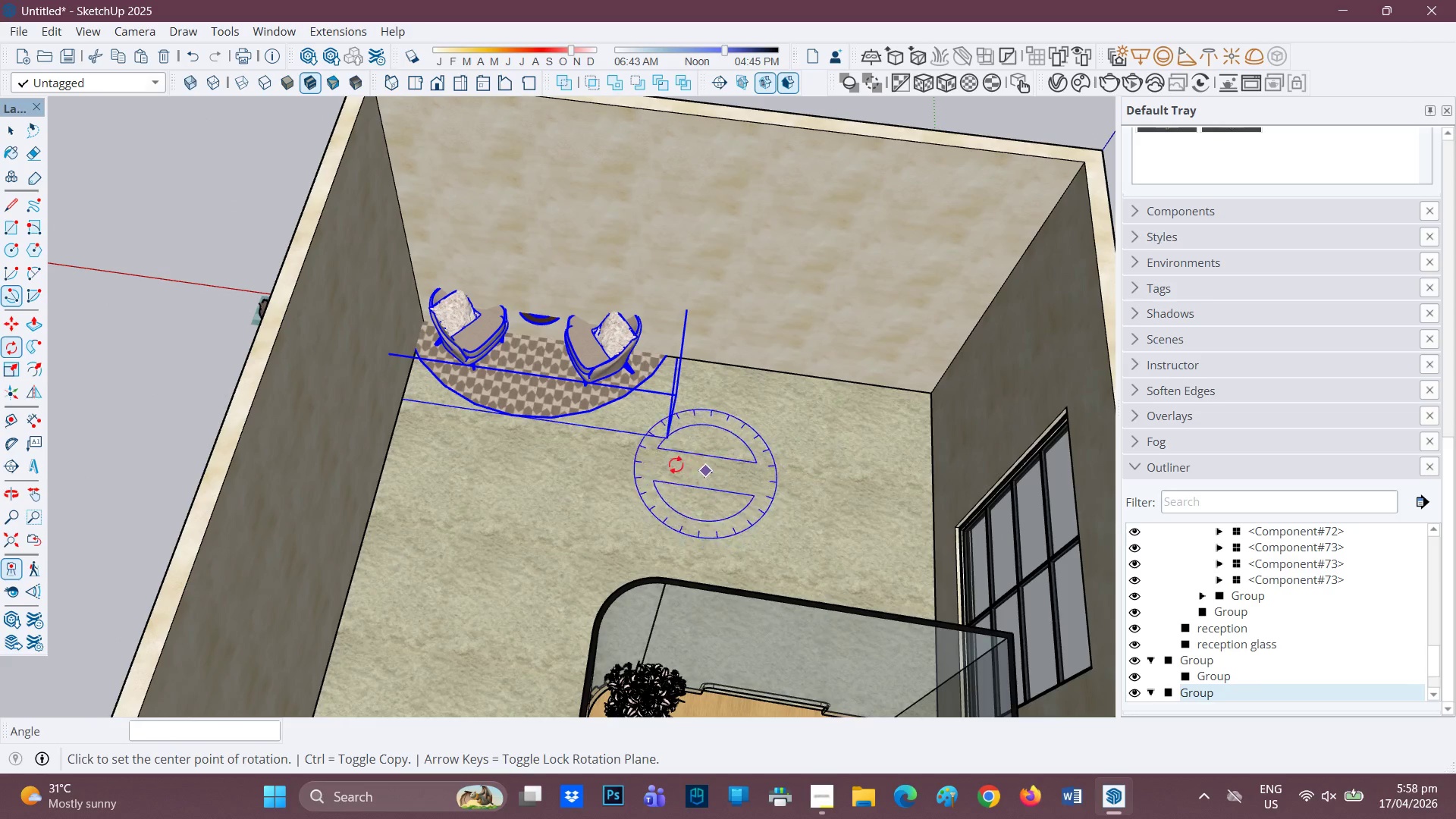 
key(M)
 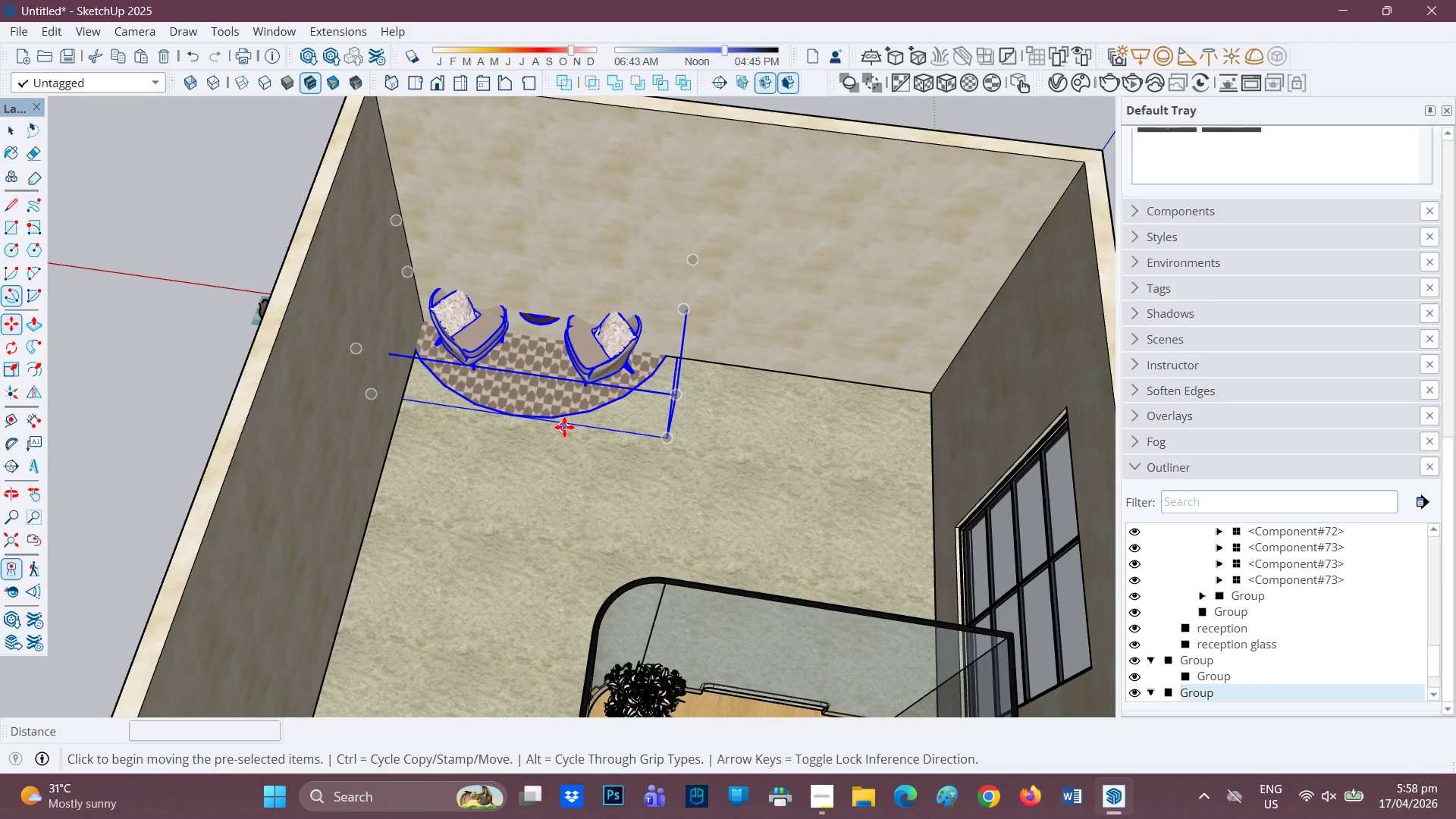 
left_click([564, 427])
 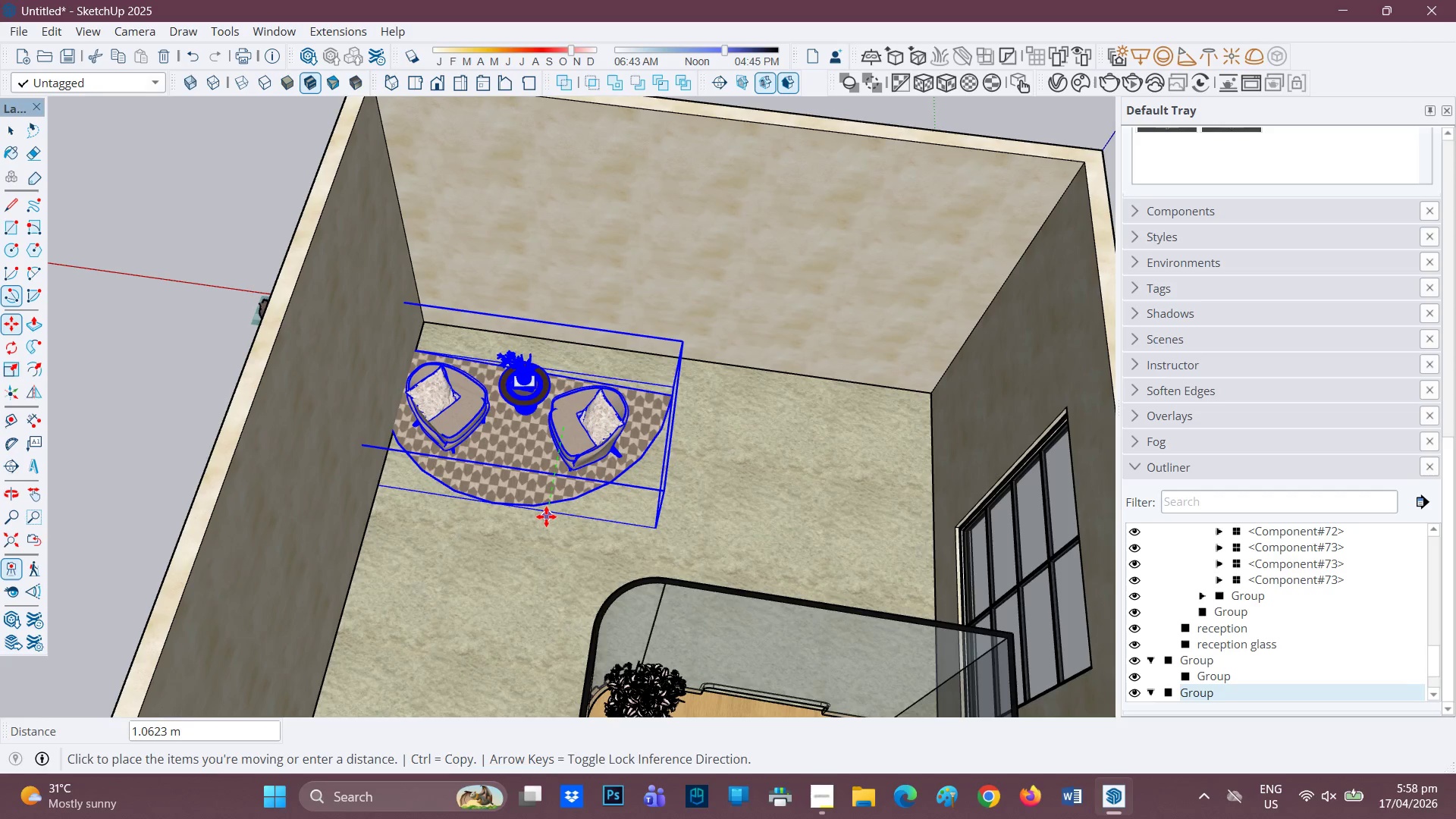 
wait(12.67)
 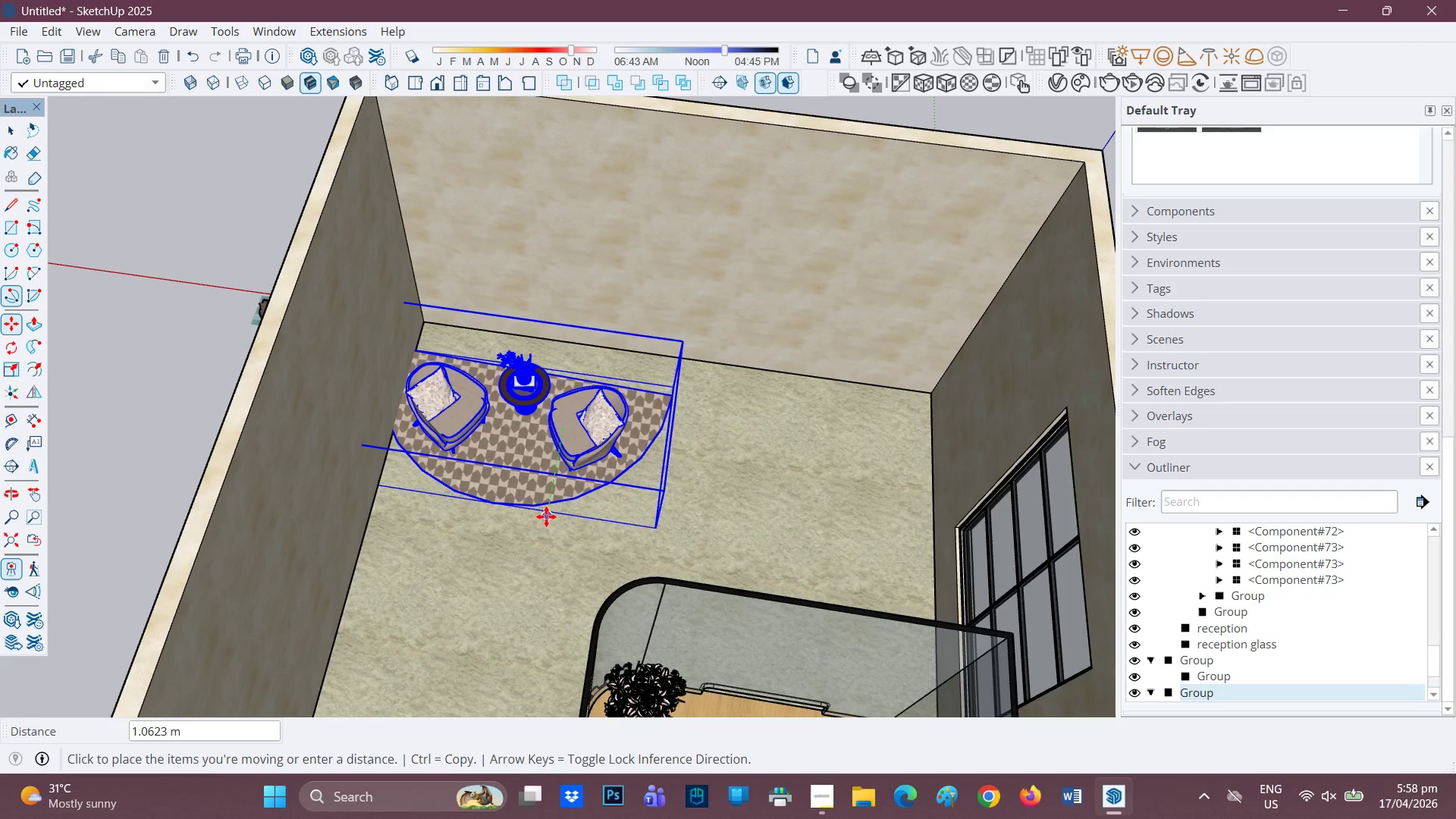 
left_click([564, 472])
 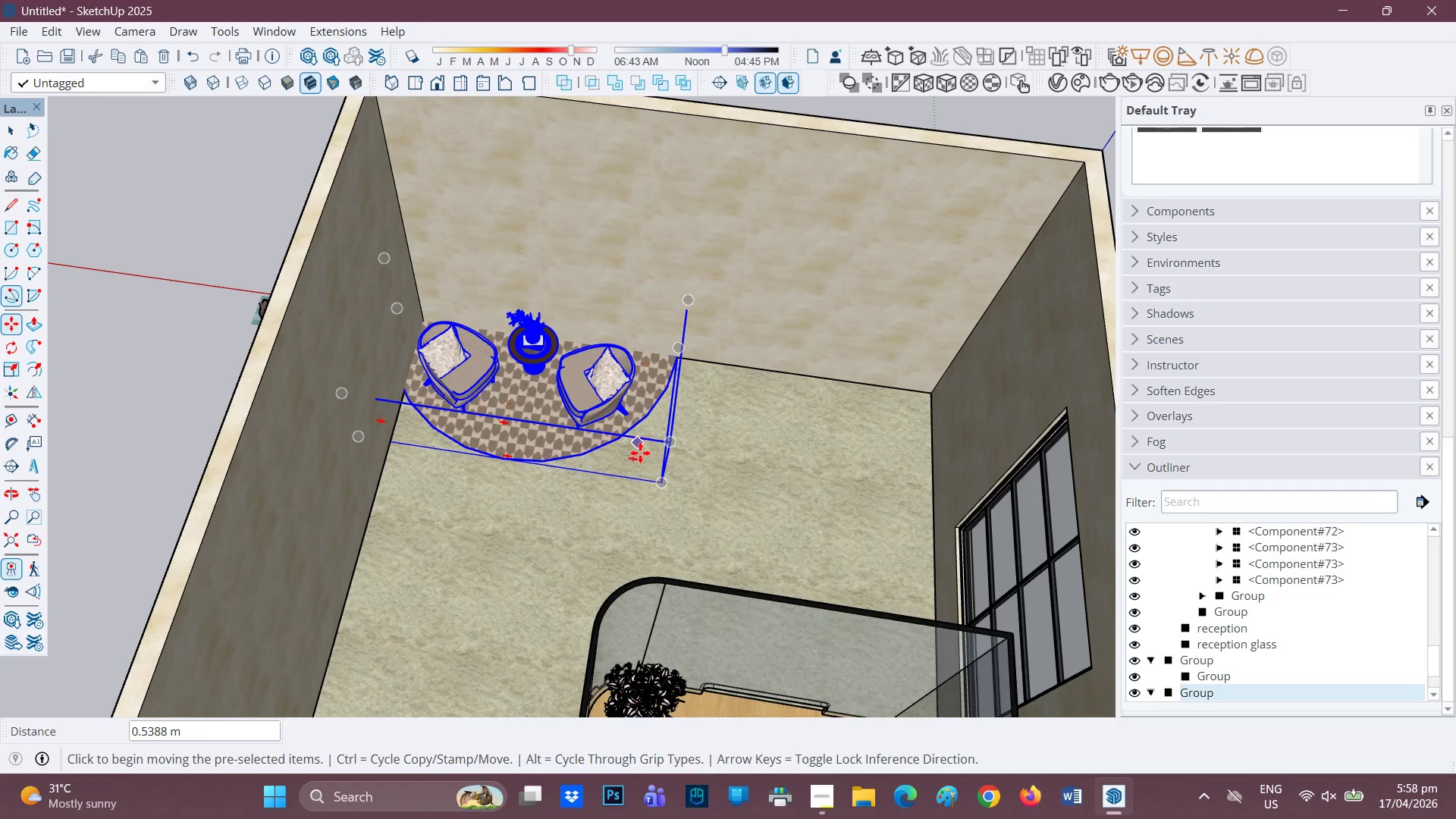 
left_click([639, 454])
 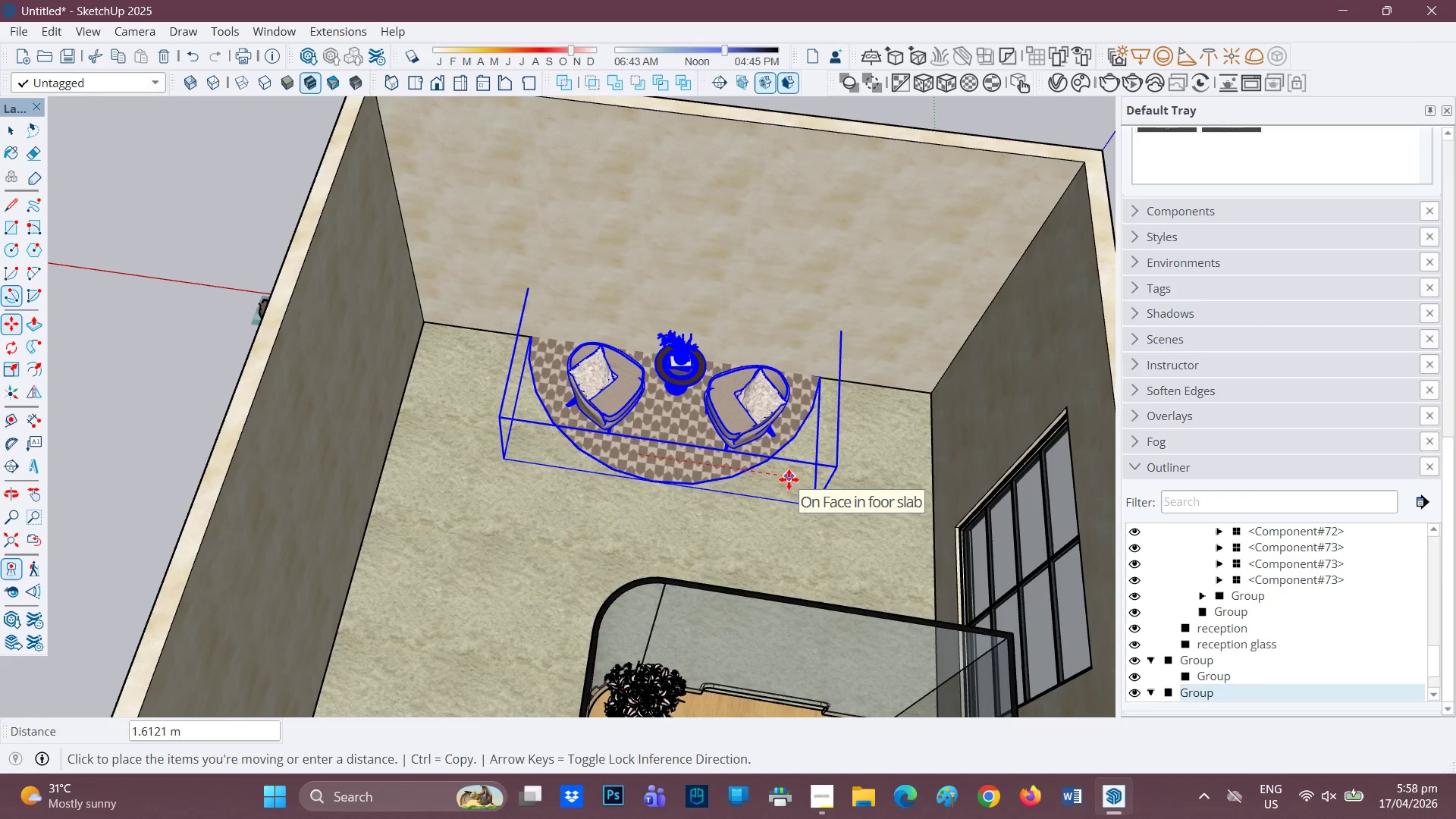 
wait(8.77)
 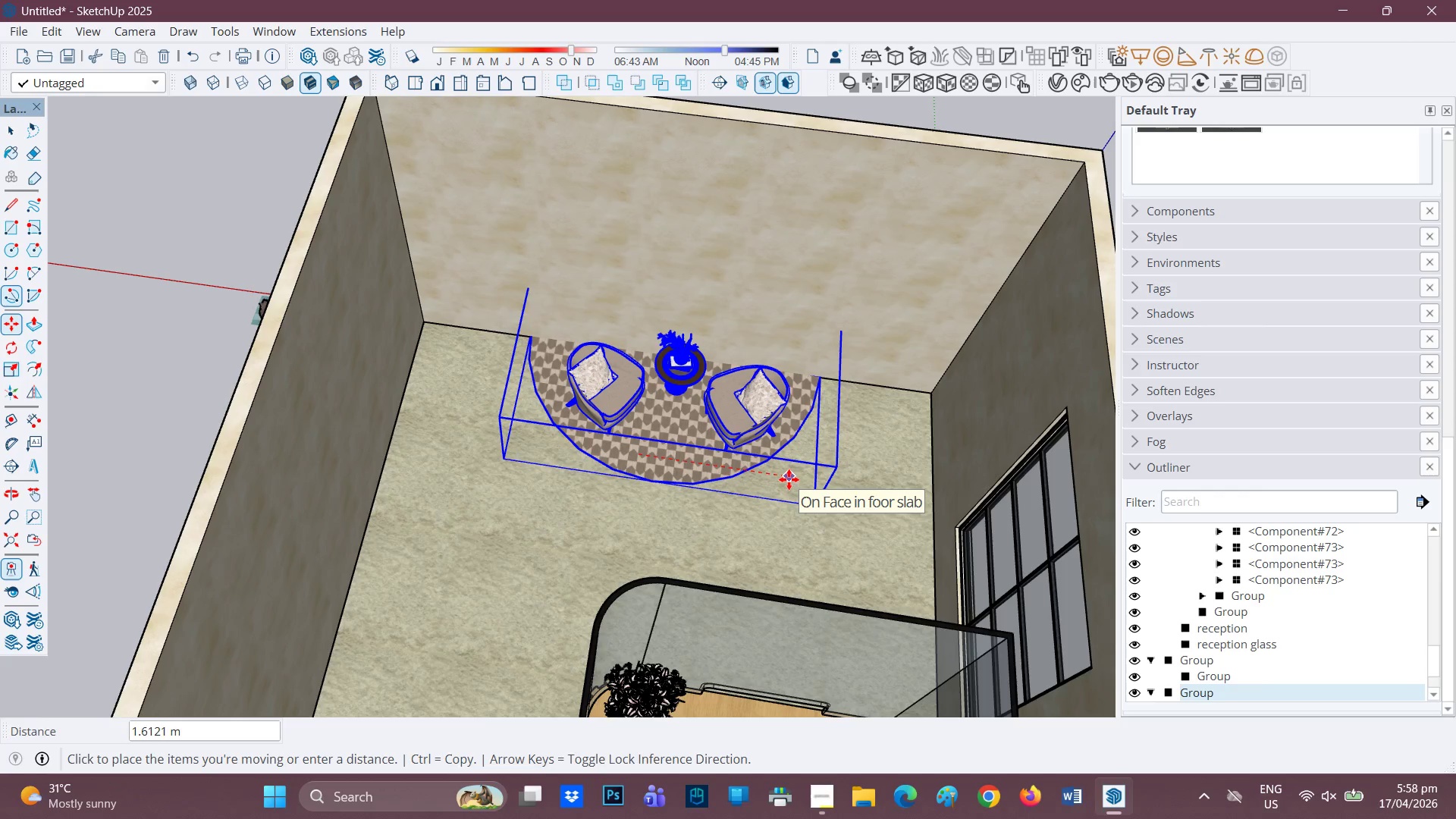 
scroll: coordinate [661, 395], scroll_direction: up, amount: 9.0
 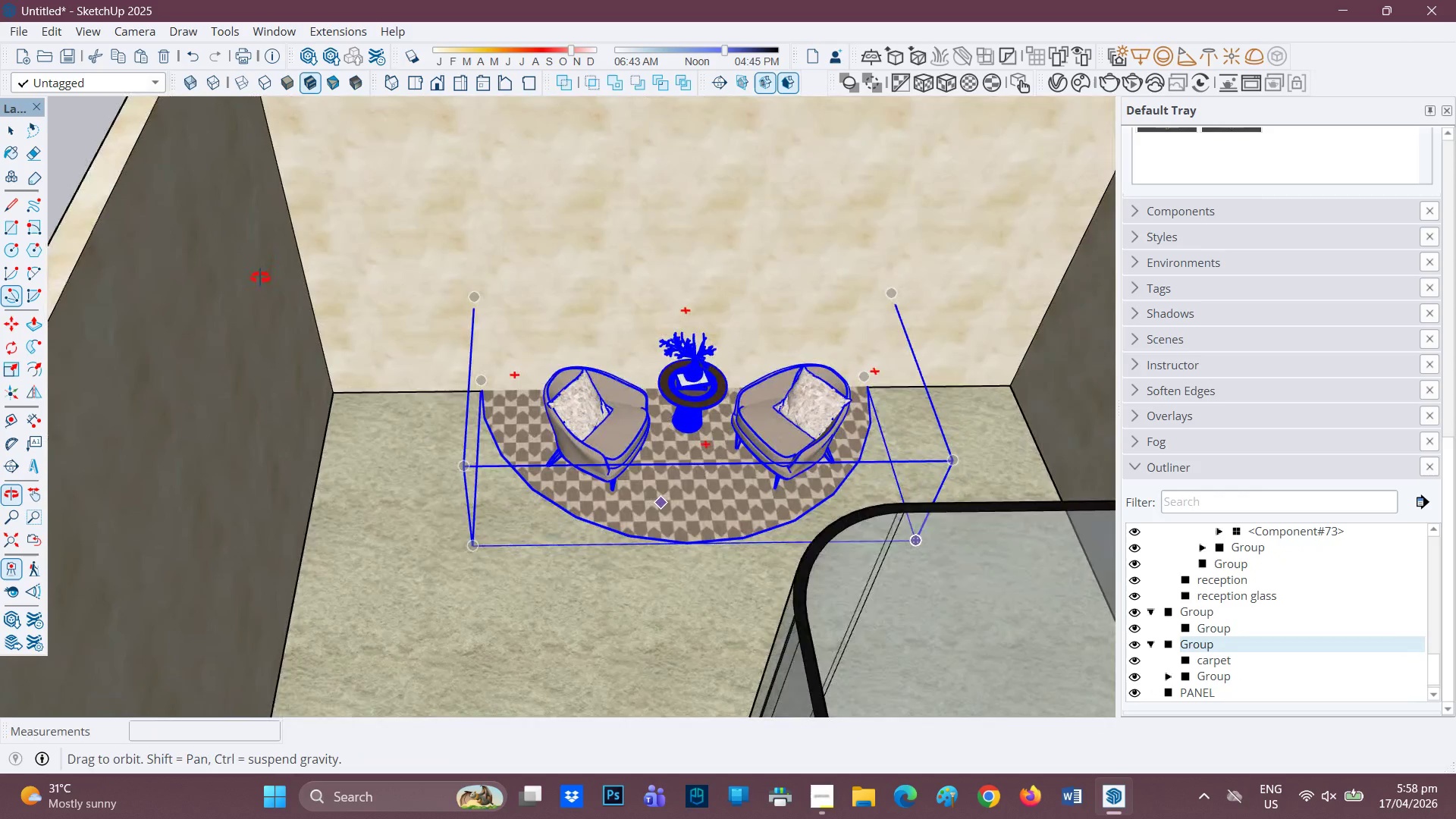 
scroll: coordinate [541, 349], scroll_direction: down, amount: 6.0
 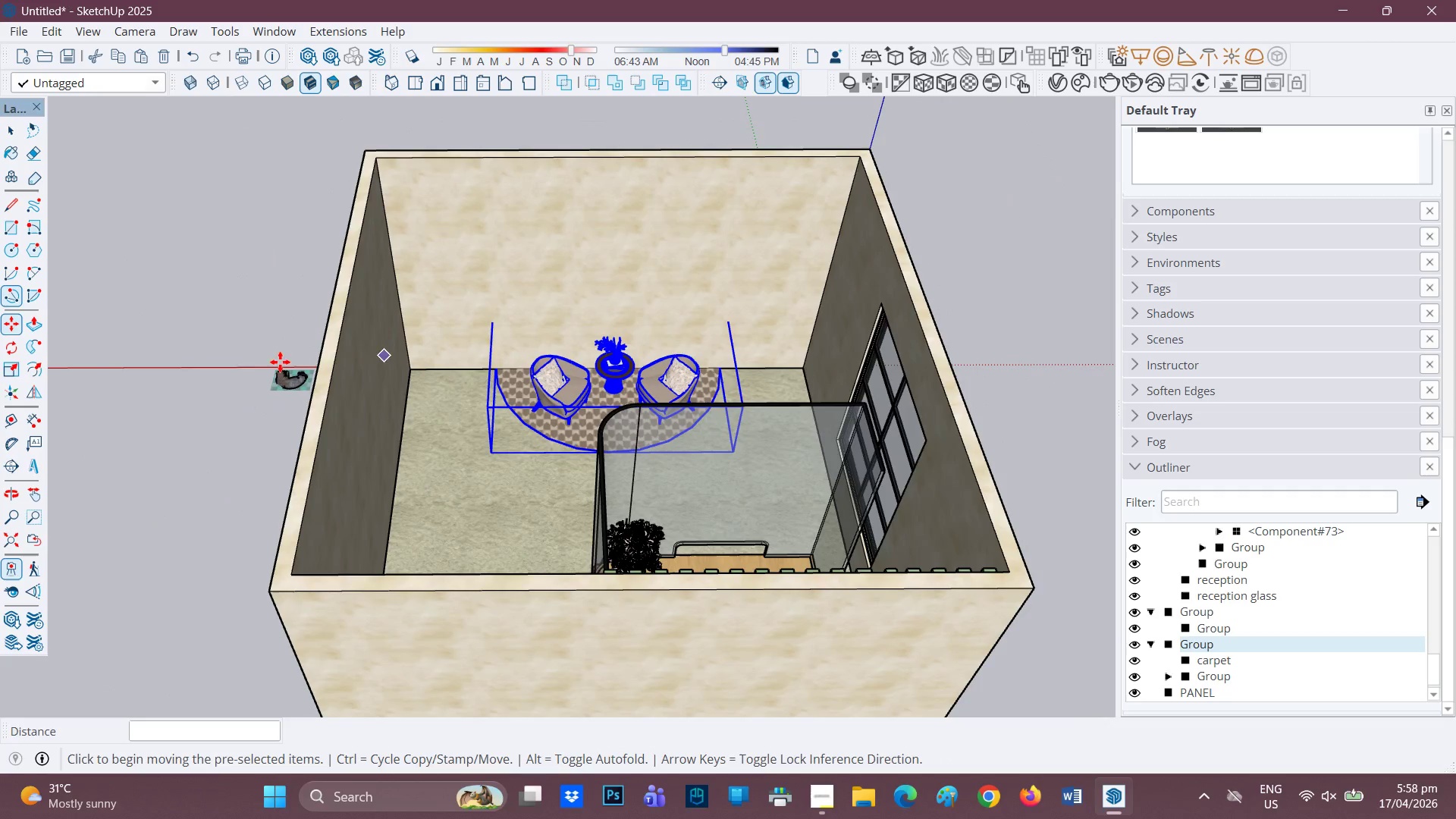 
key(Space)
 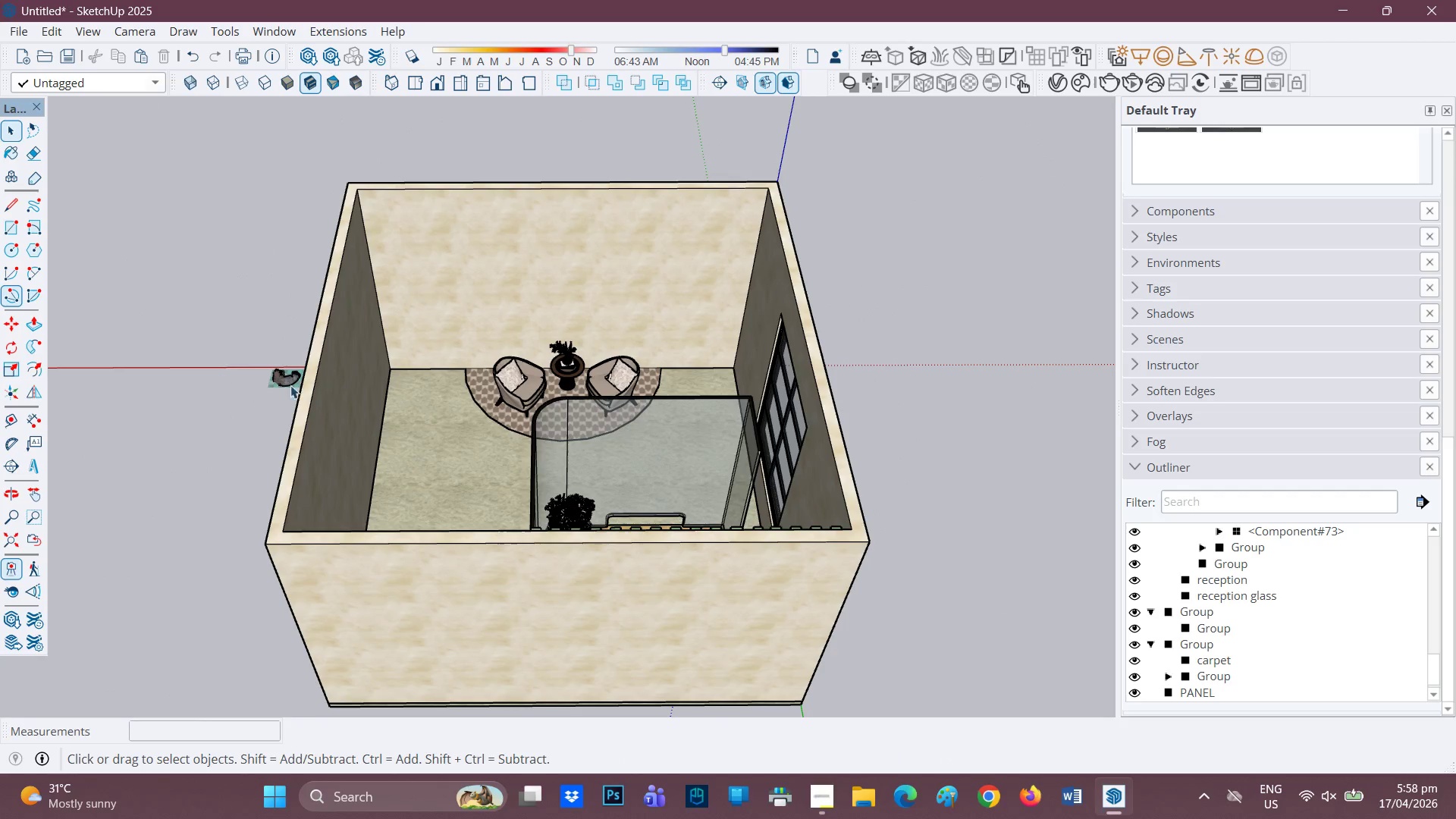 
scroll: coordinate [510, 406], scroll_direction: down, amount: 3.0
 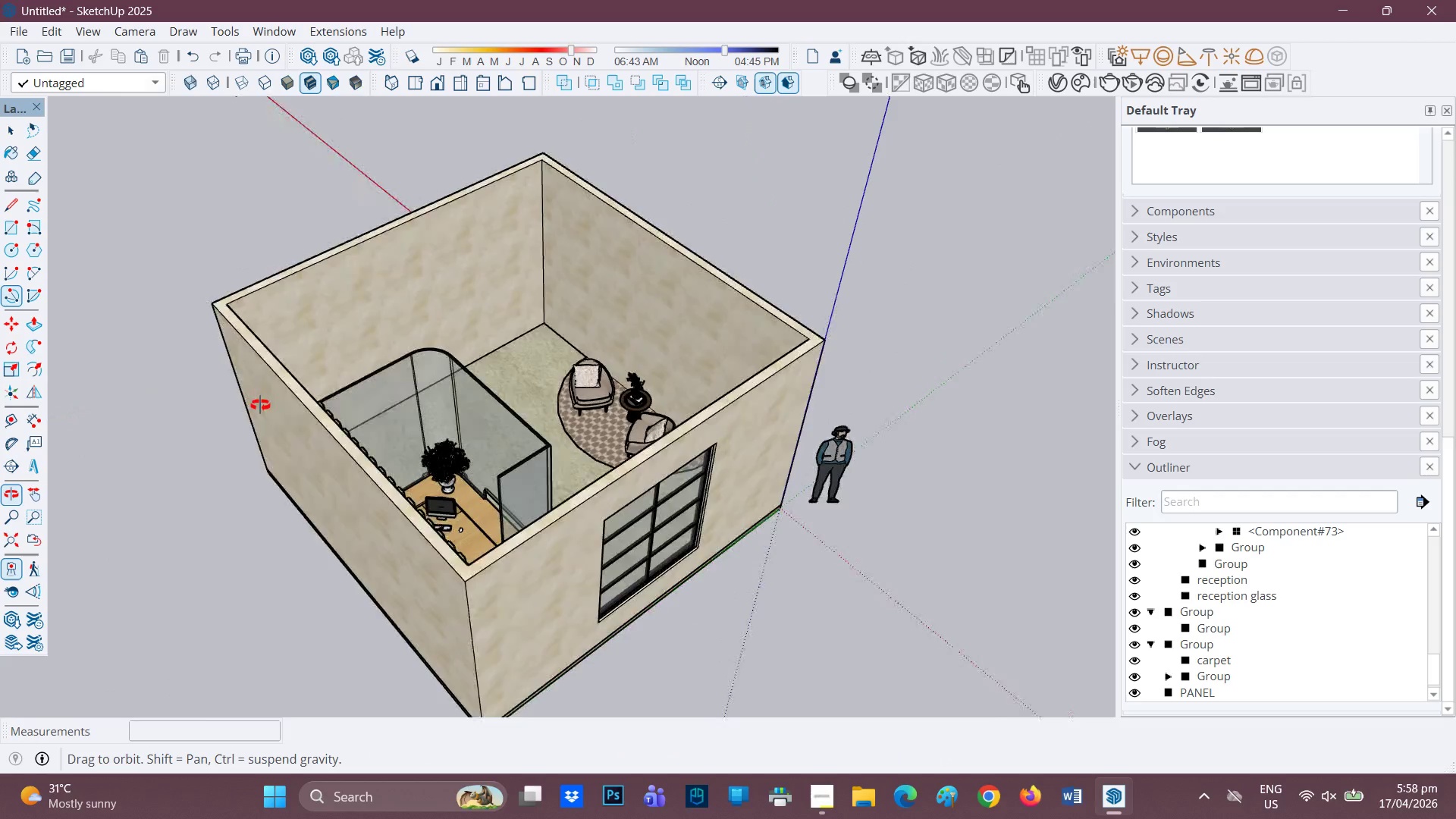 
scroll: coordinate [579, 394], scroll_direction: up, amount: 2.0
 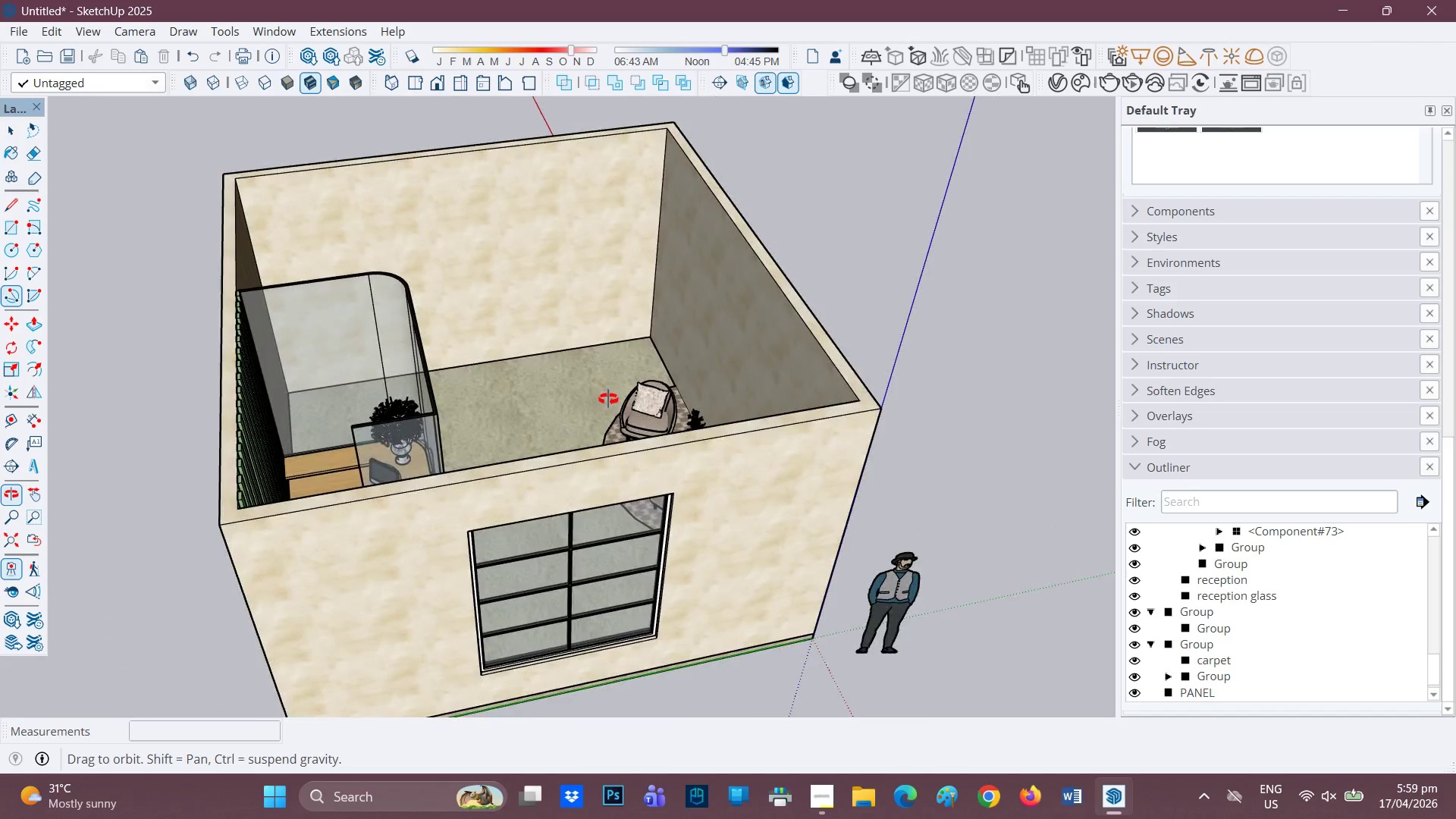 
wait(8.88)
 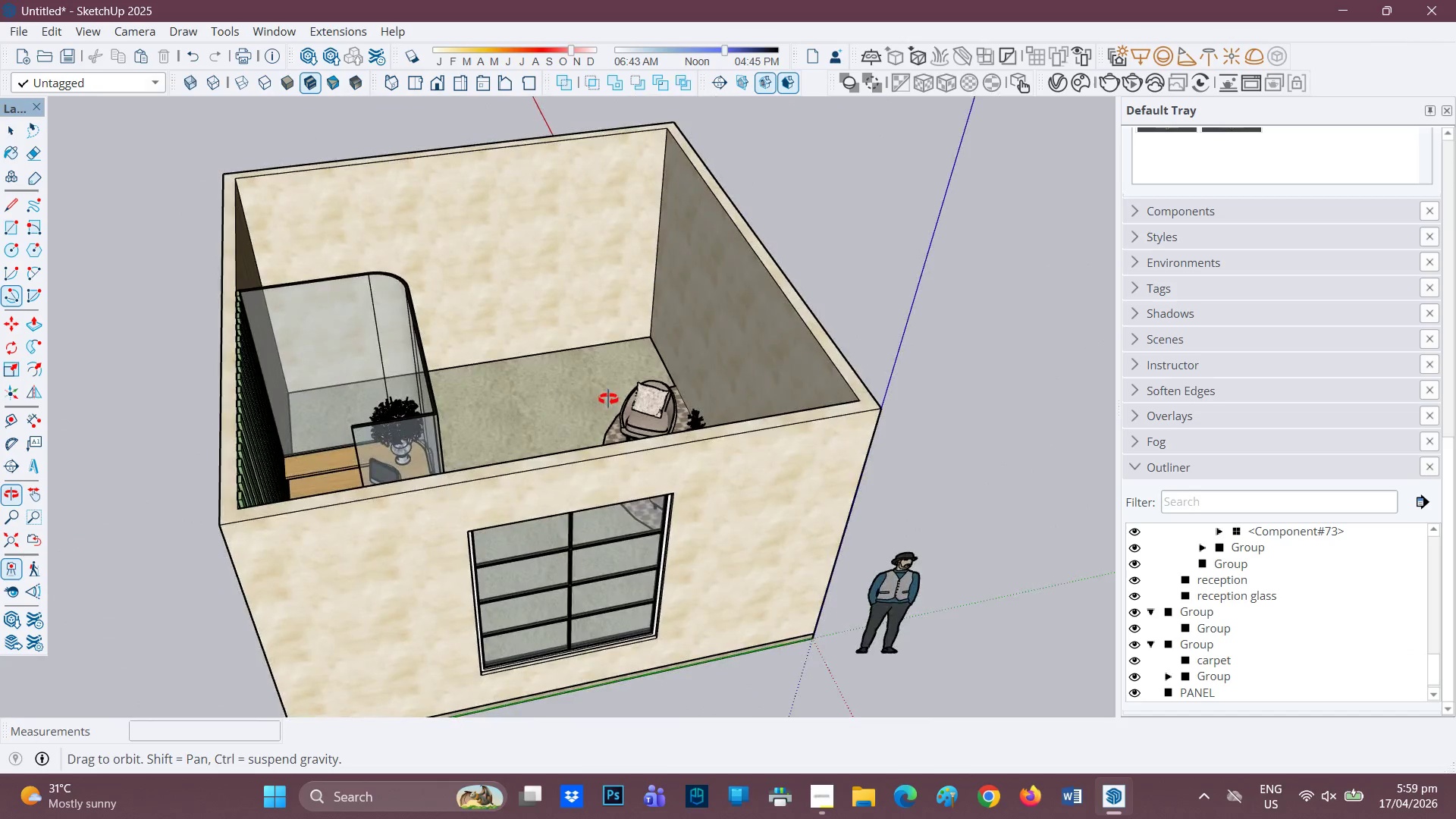 
scroll: coordinate [532, 423], scroll_direction: down, amount: 1.0
 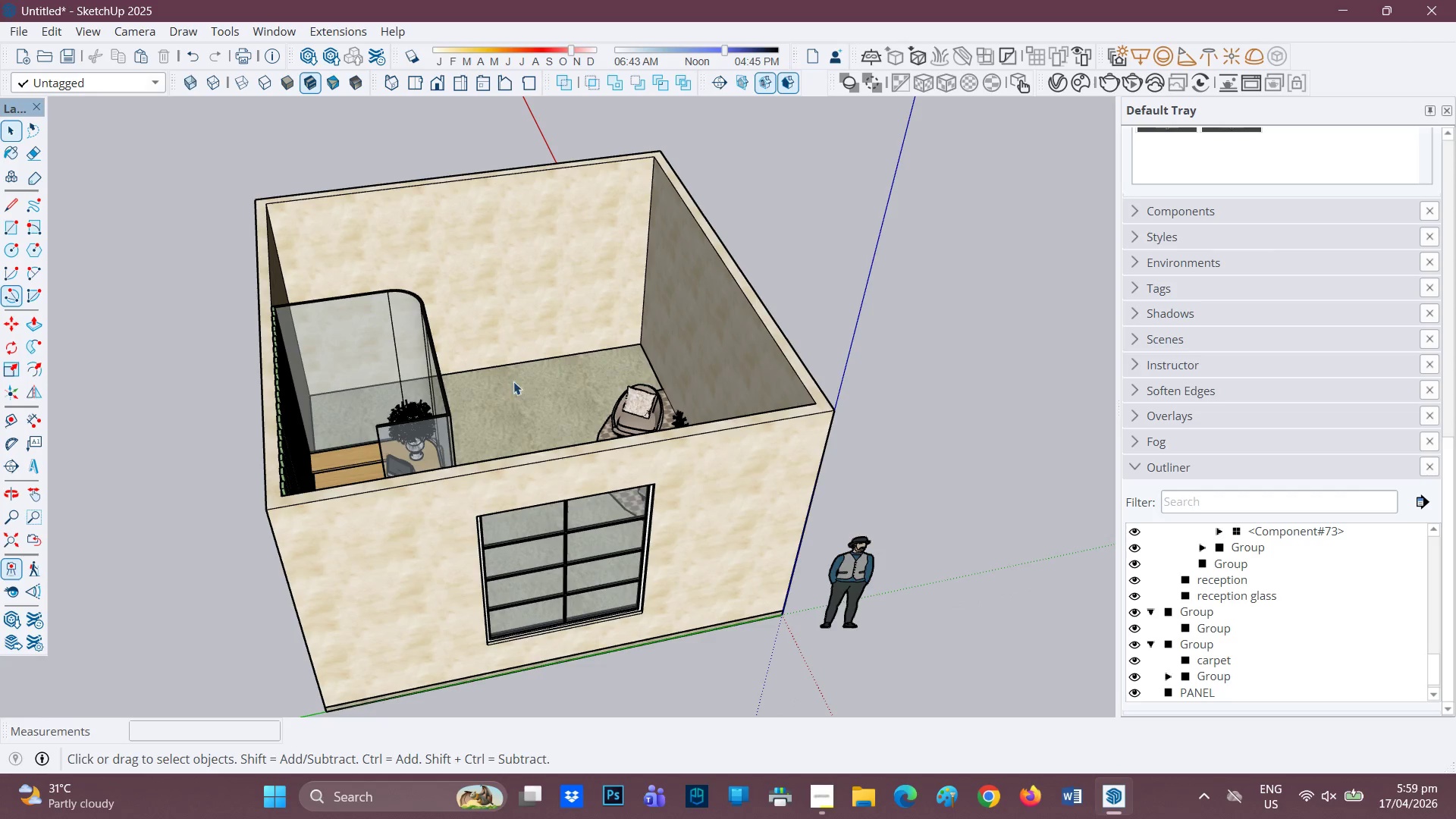 
scroll: coordinate [482, 367], scroll_direction: up, amount: 5.0
 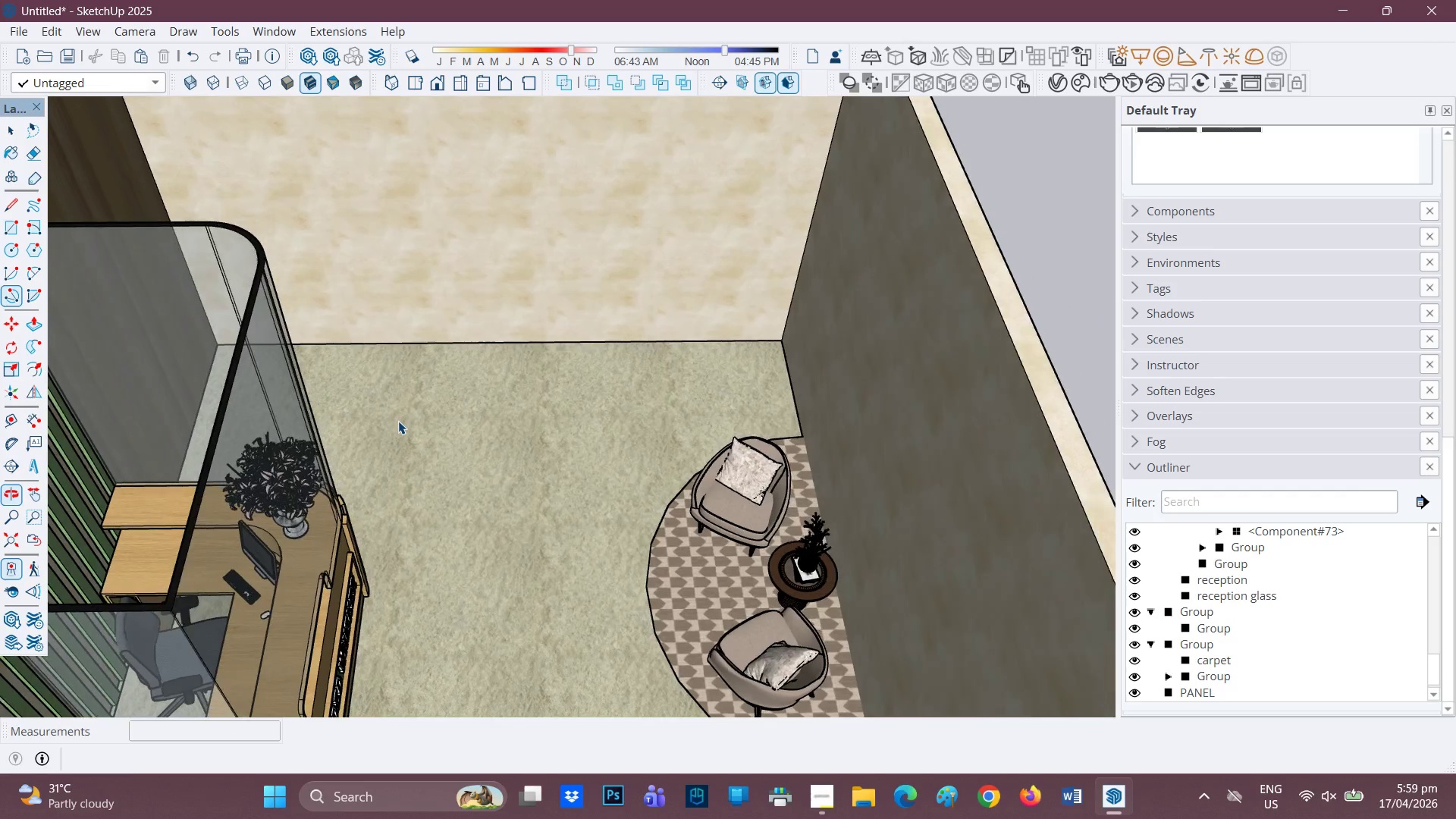 
key(H)
 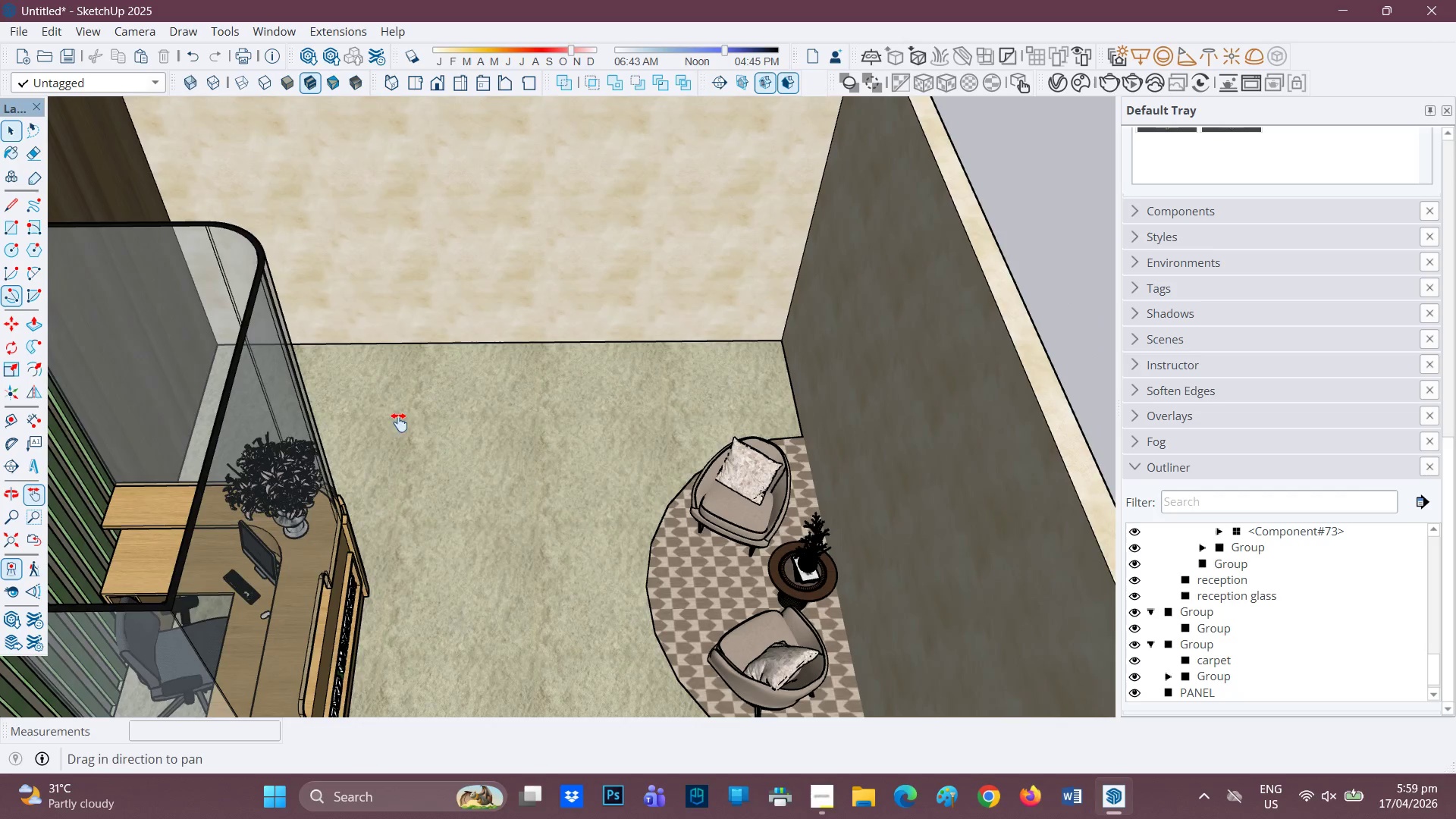 
left_click_drag(start_coordinate=[400, 422], to_coordinate=[478, 575])
 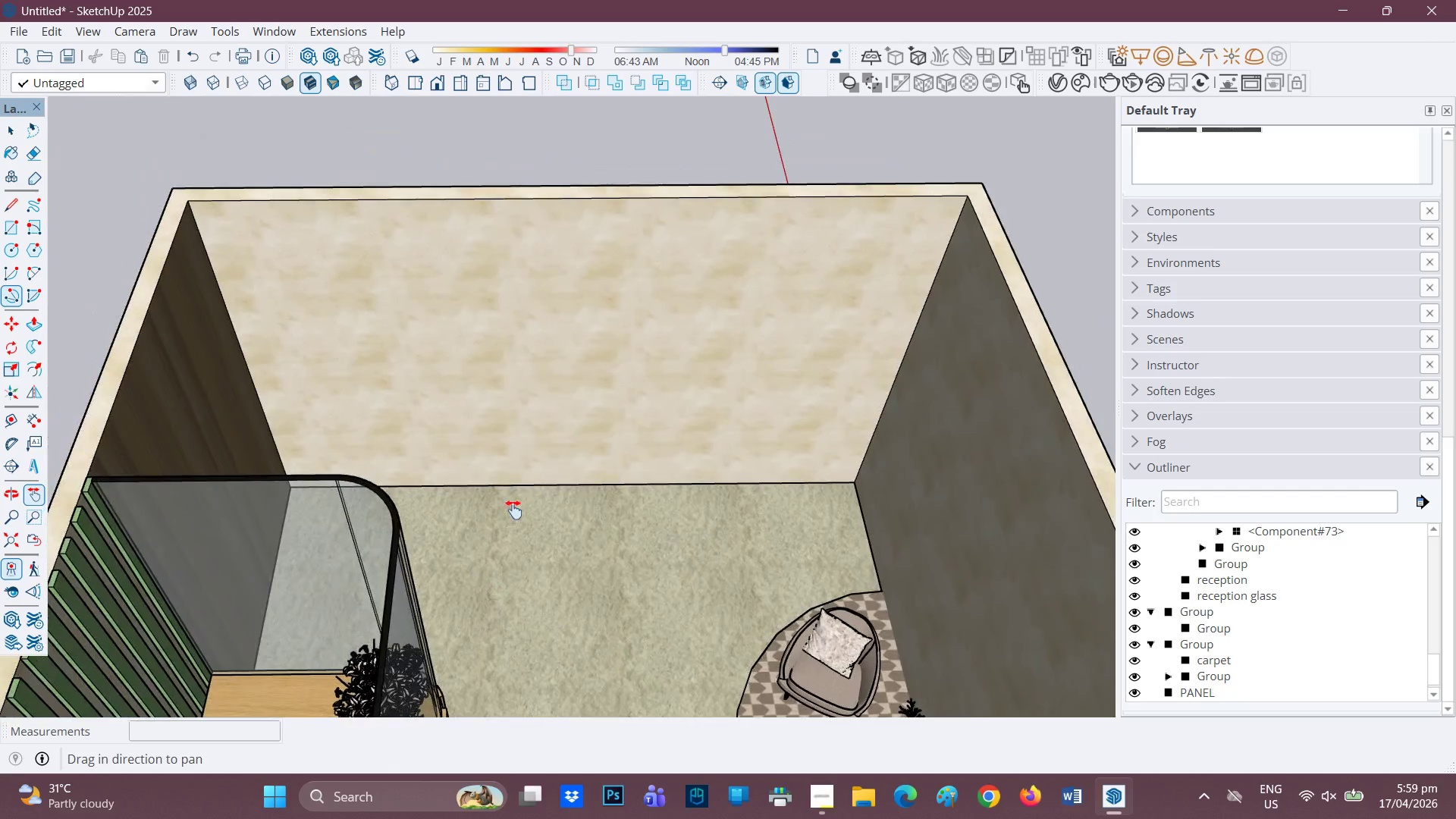 
scroll: coordinate [515, 504], scroll_direction: up, amount: 3.0
 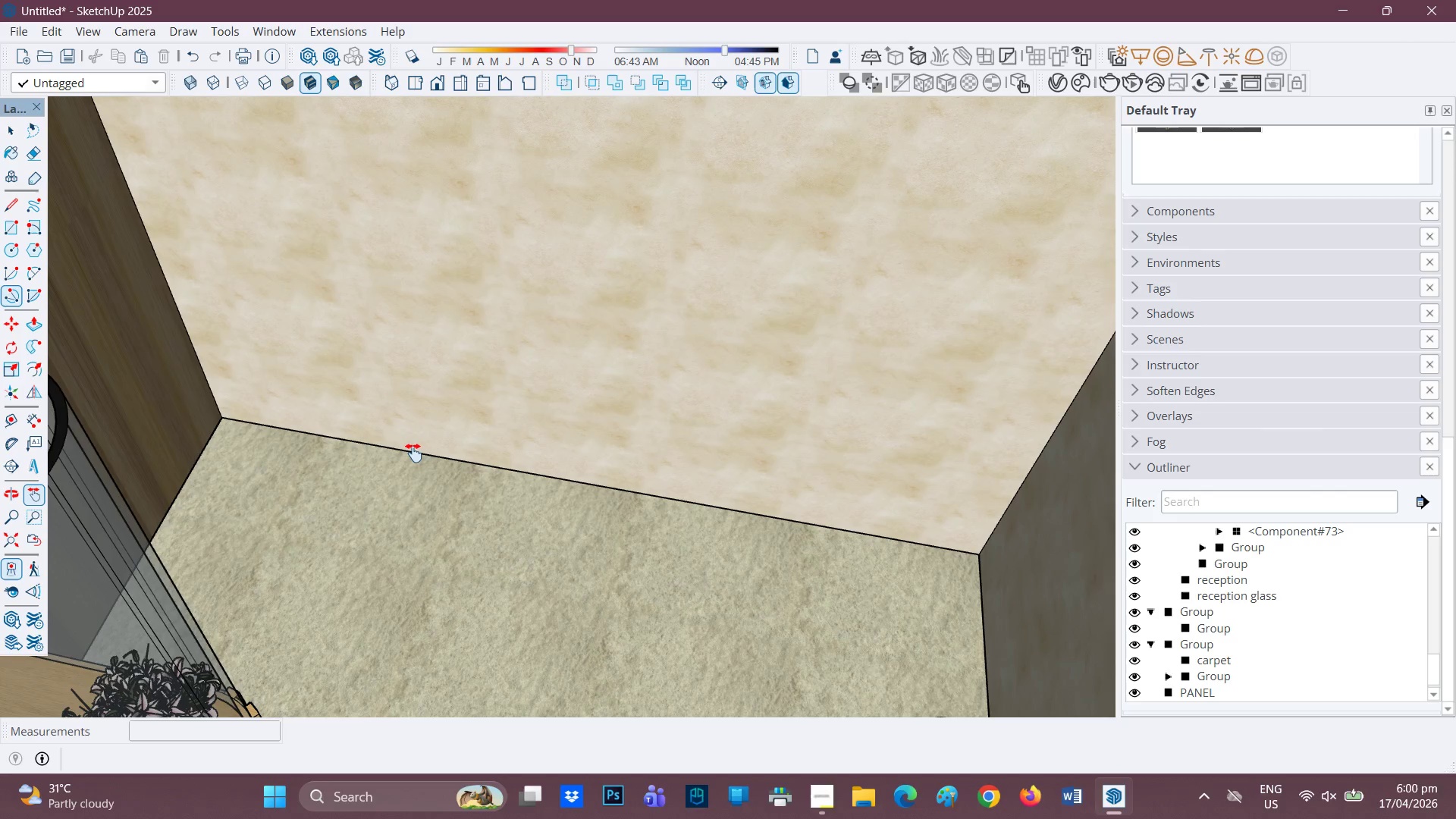 
wait(92.61)
 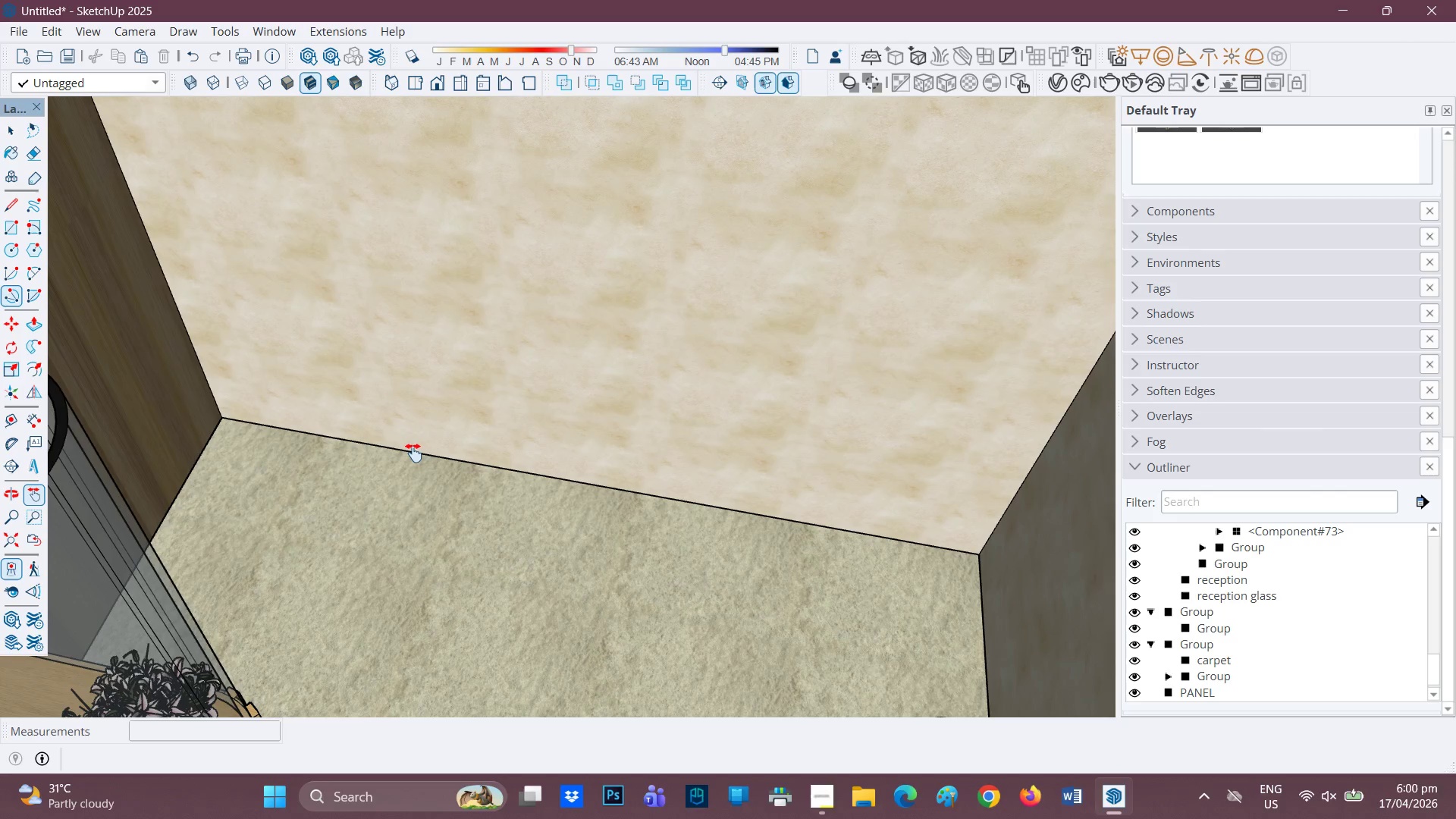 
key(H)
 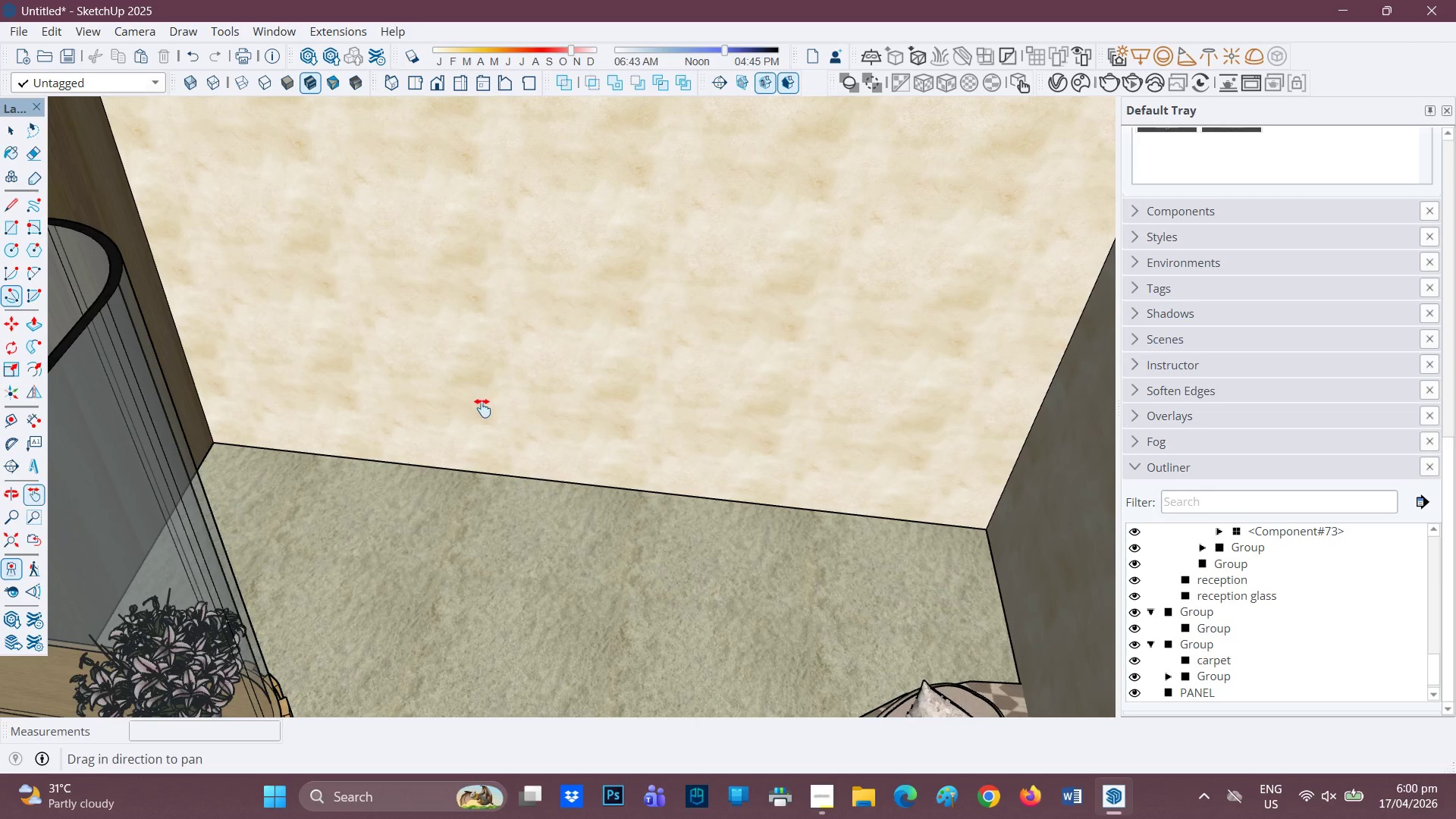 
left_click_drag(start_coordinate=[483, 404], to_coordinate=[426, 535])
 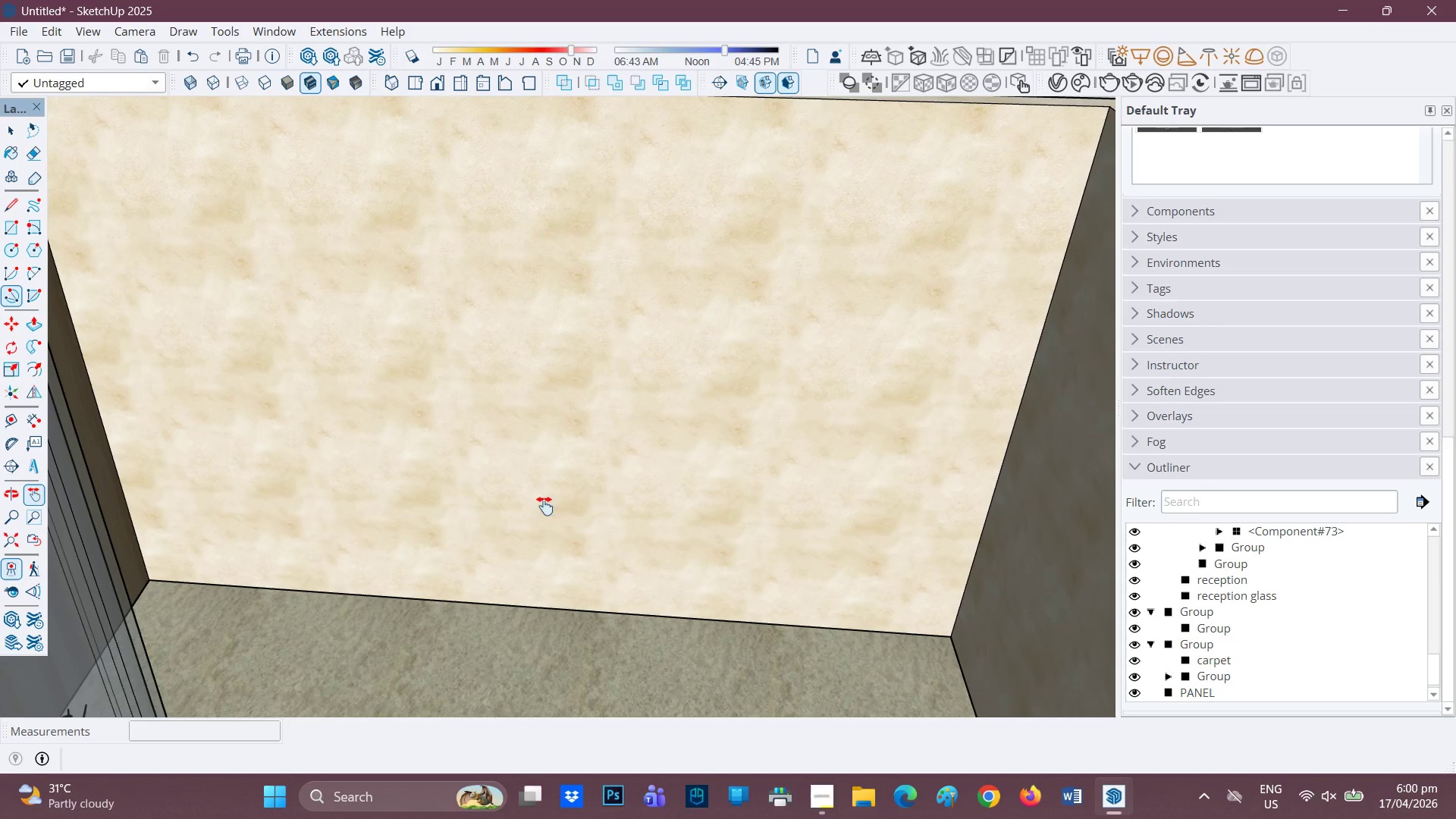 
scroll: coordinate [519, 510], scroll_direction: up, amount: 1.0
 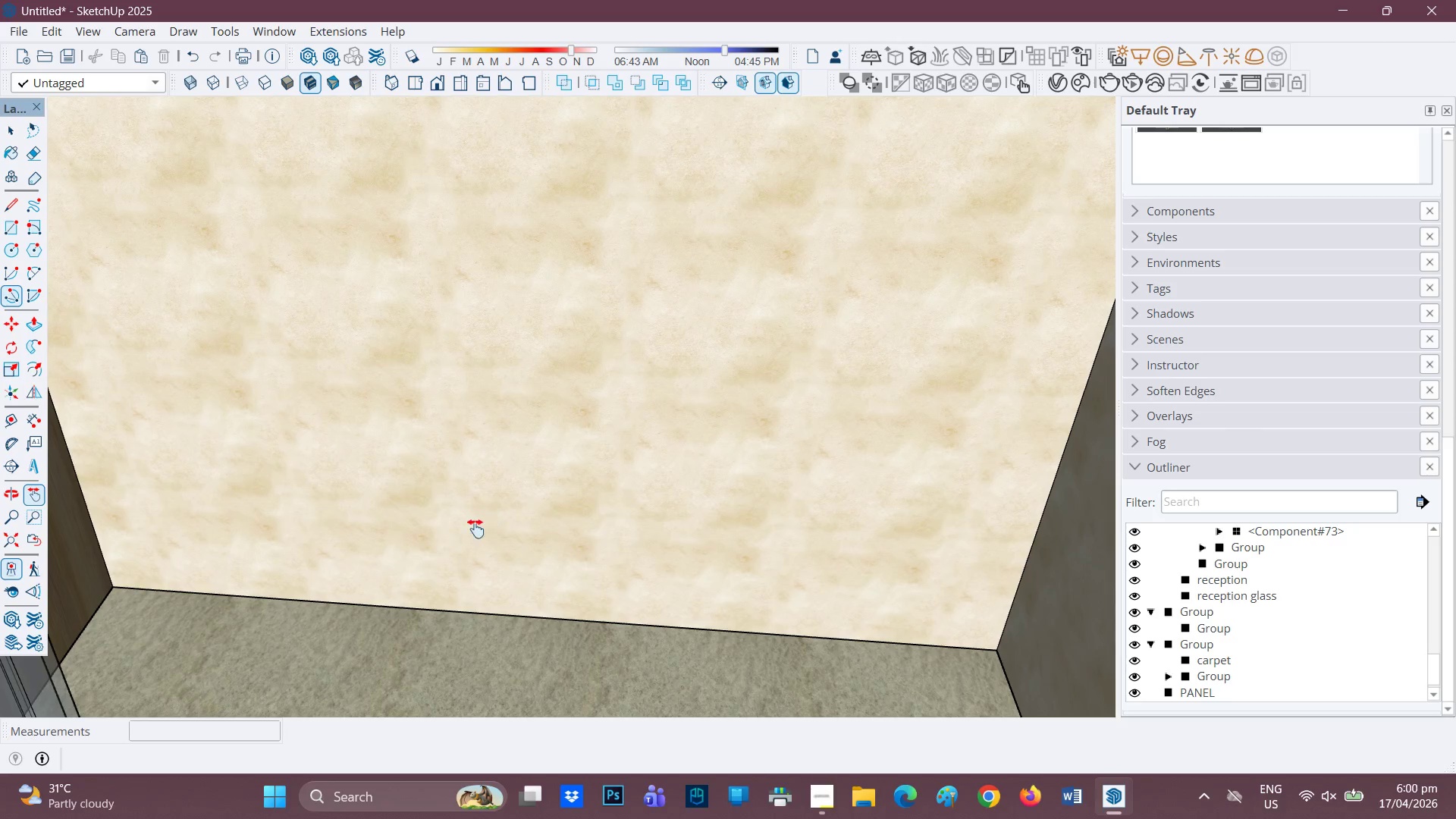 
scroll: coordinate [465, 535], scroll_direction: down, amount: 1.0
 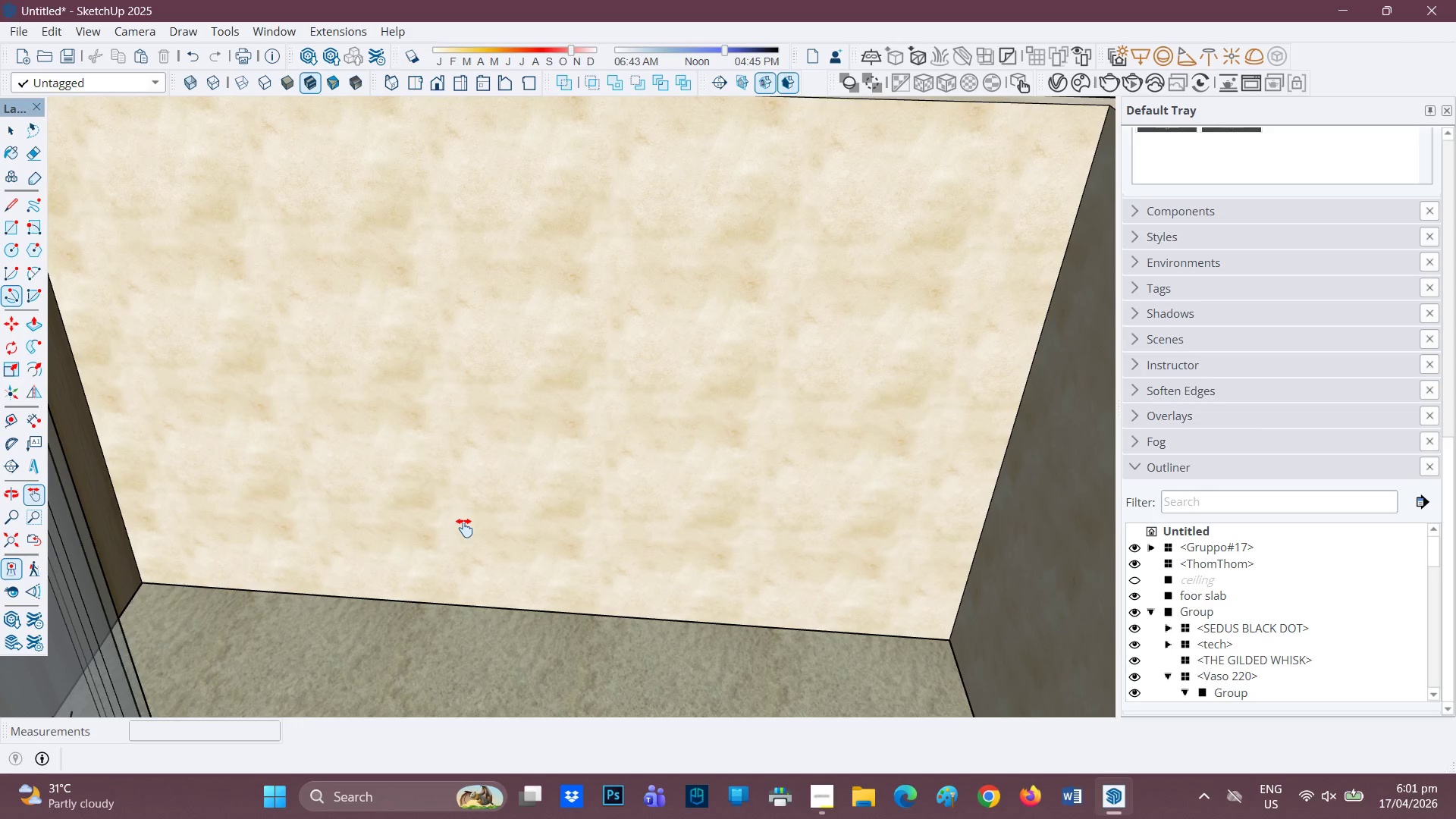 
wait(63.23)
 